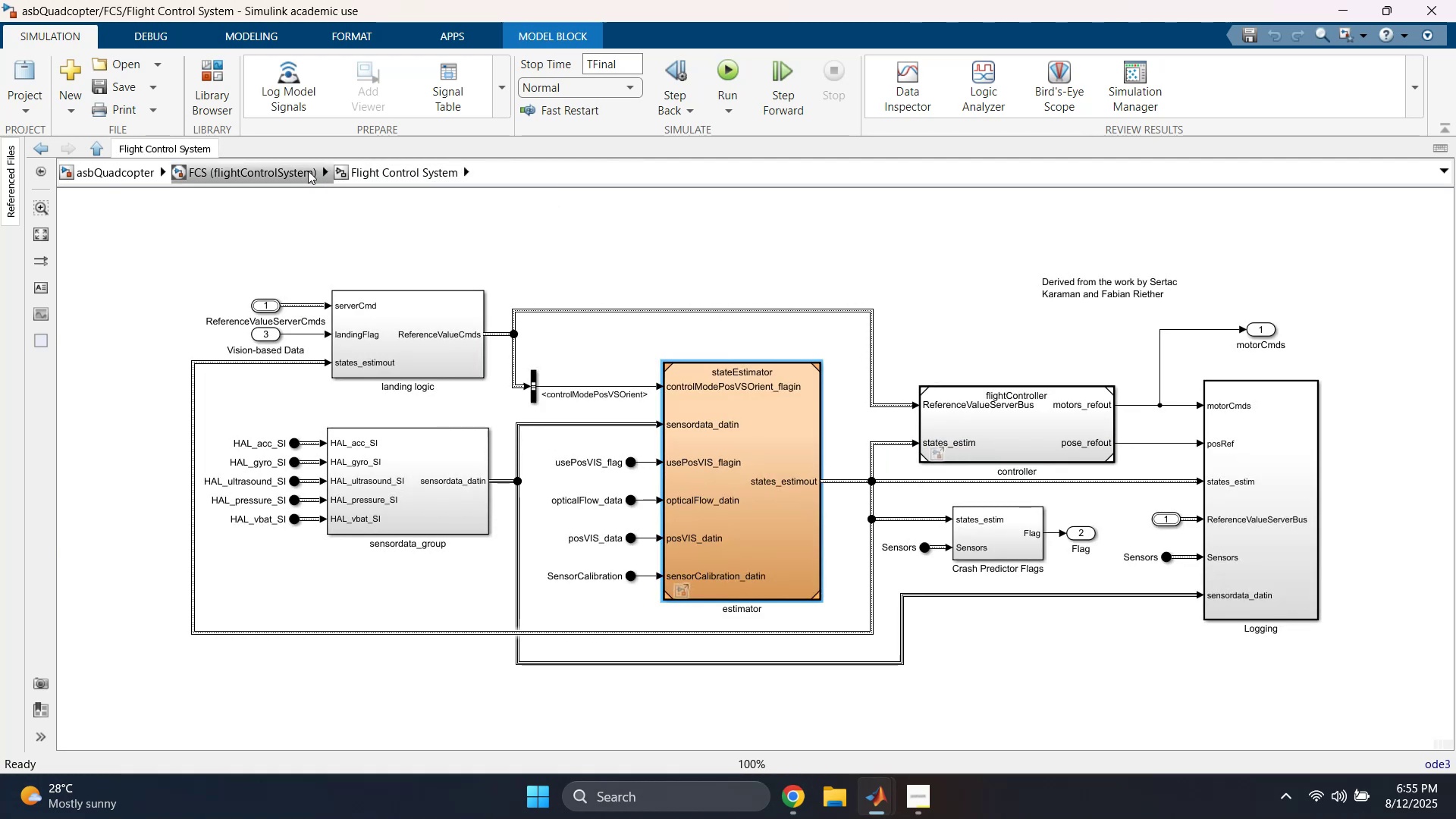 
left_click([284, 168])
 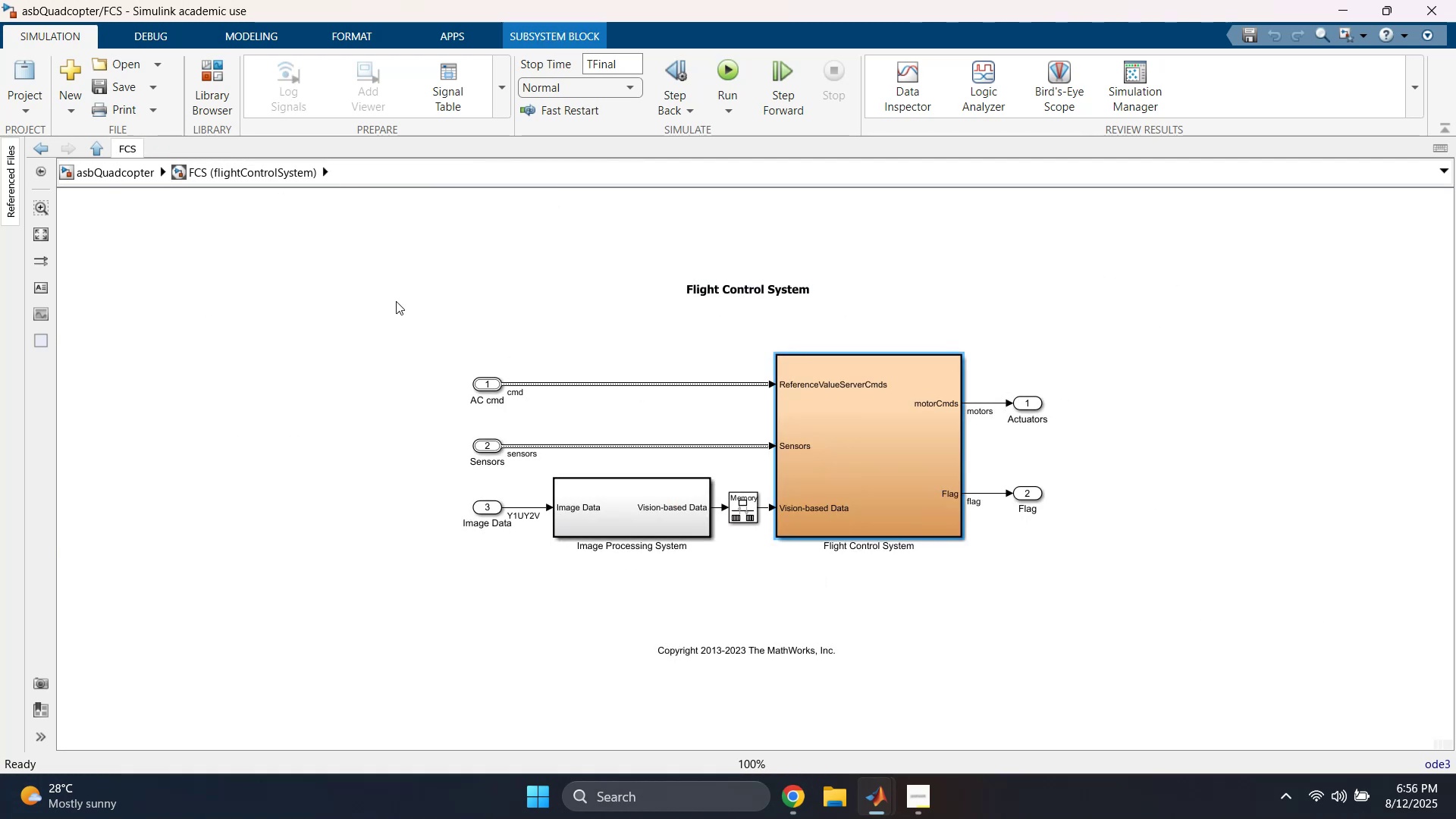 
left_click_drag(start_coordinate=[472, 348], to_coordinate=[633, 567])
 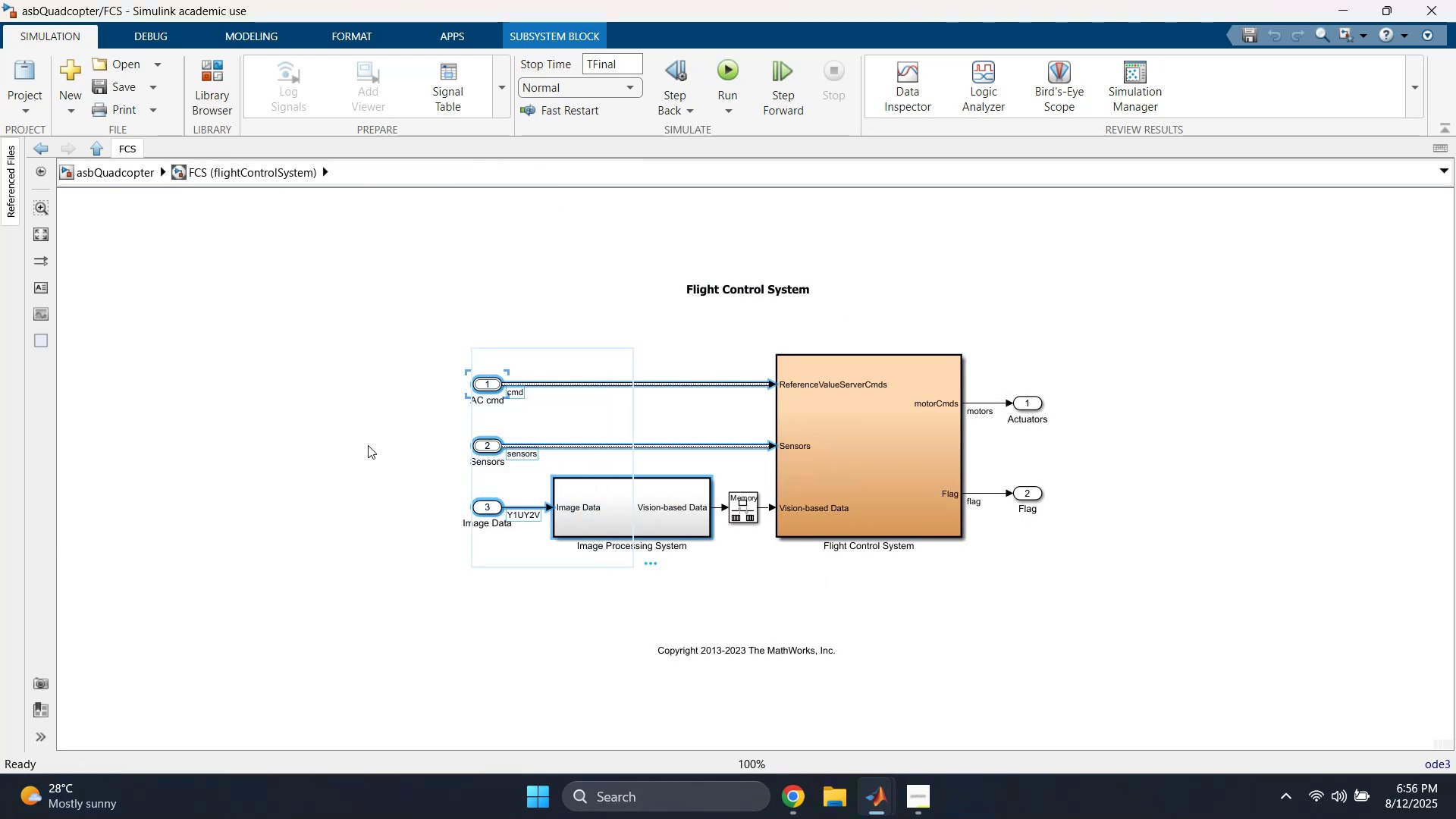 
left_click([256, 387])
 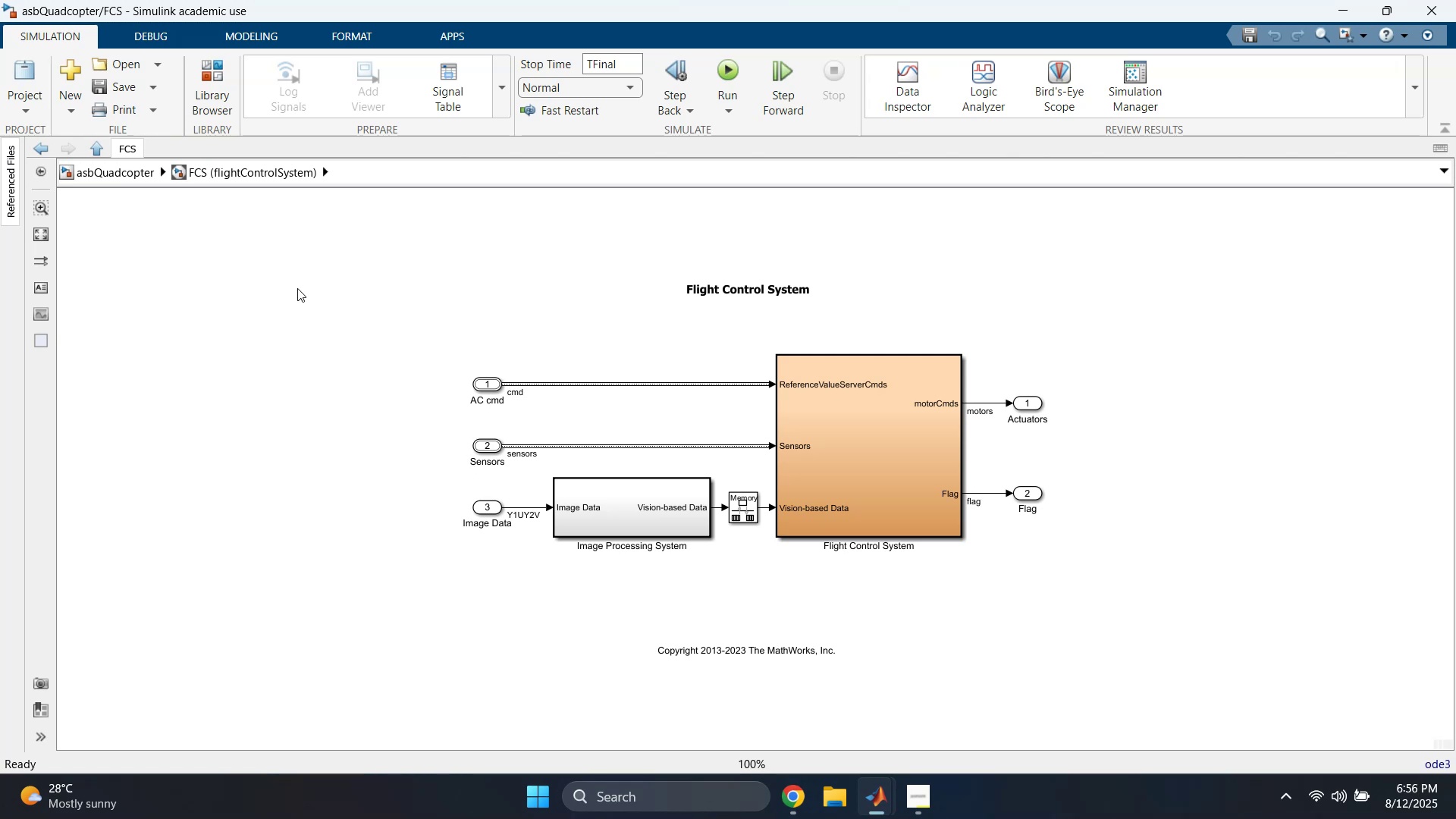 
left_click([101, 172])
 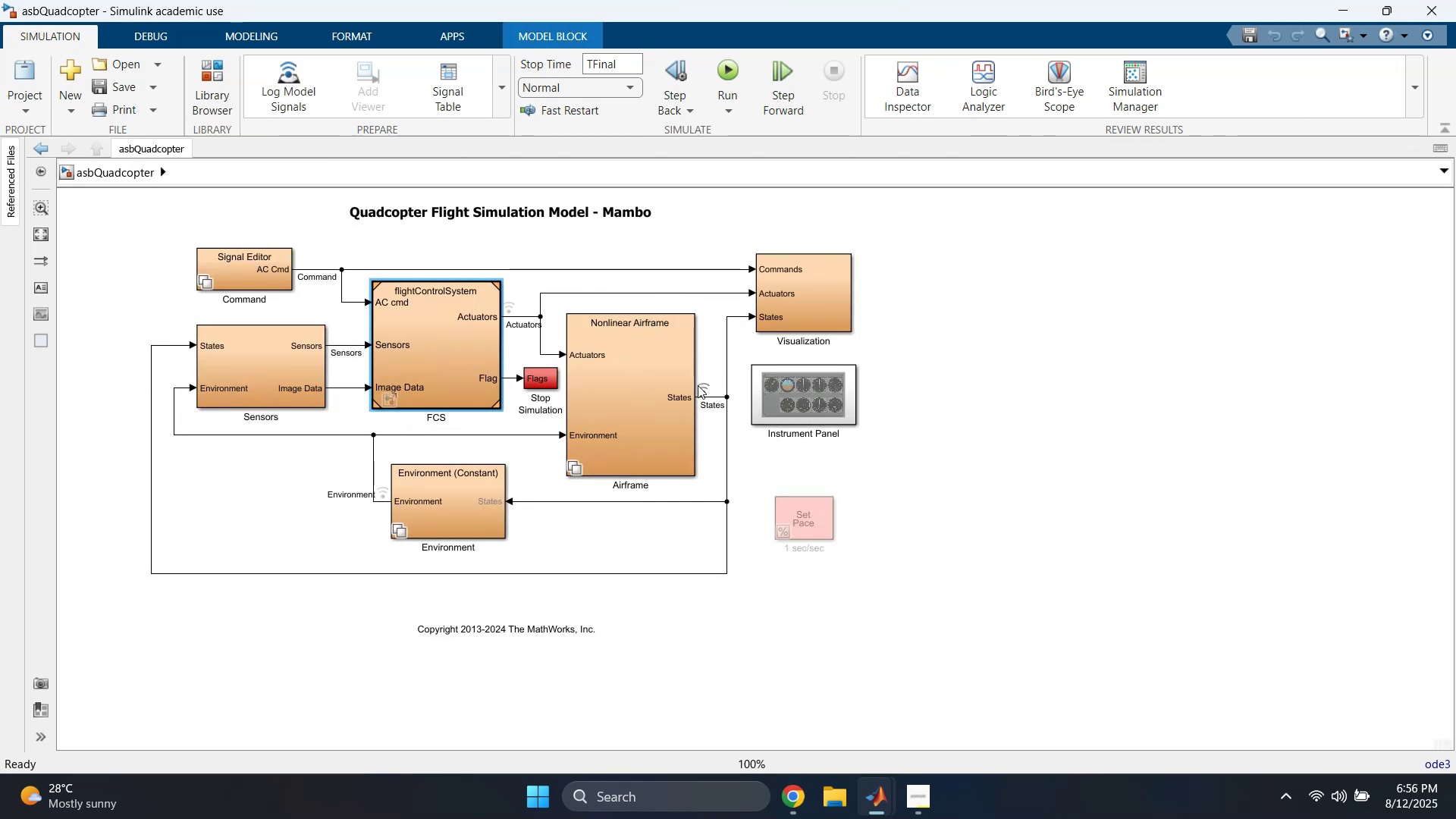 
wait(10.81)
 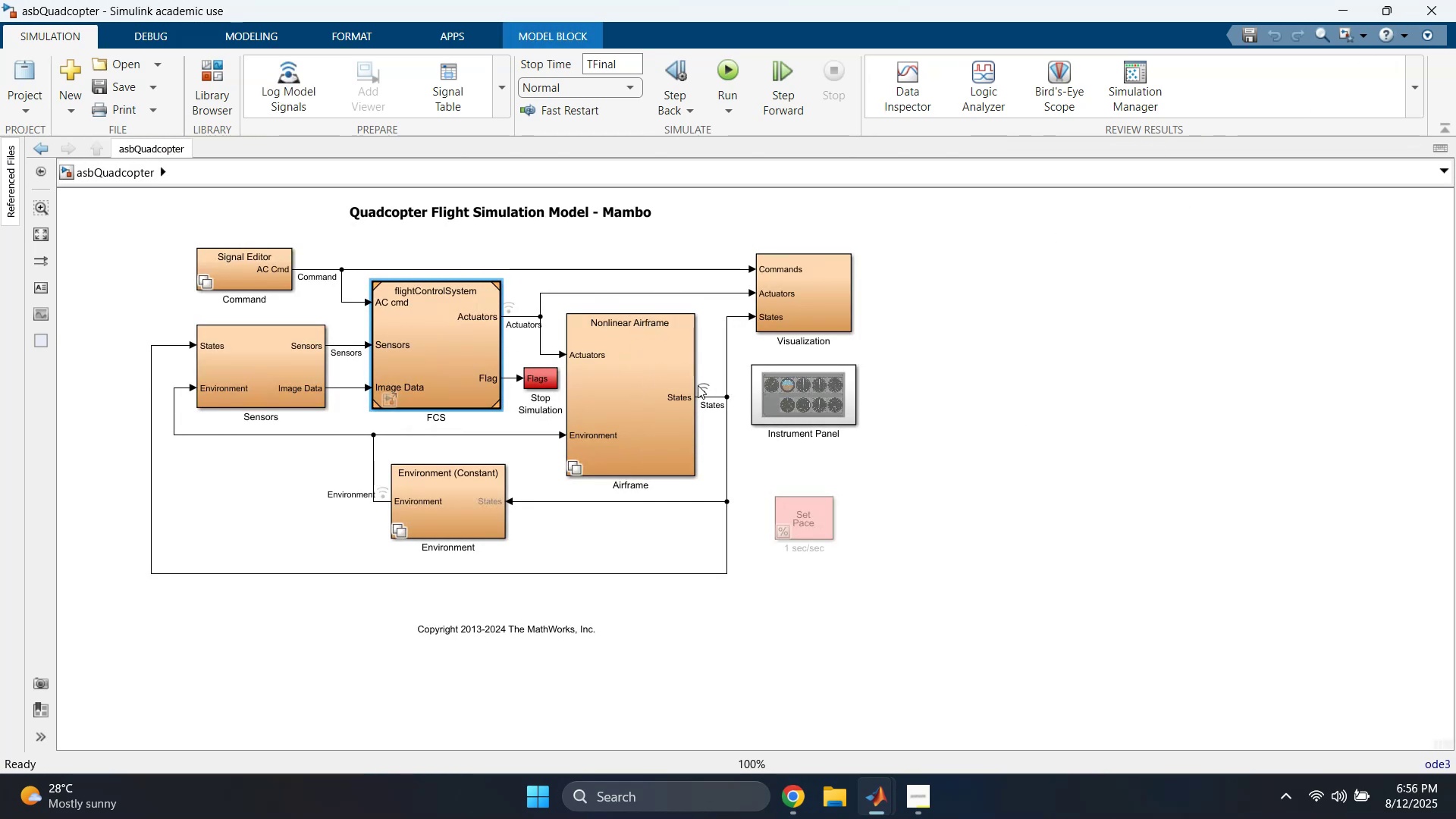 
double_click([804, 397])
 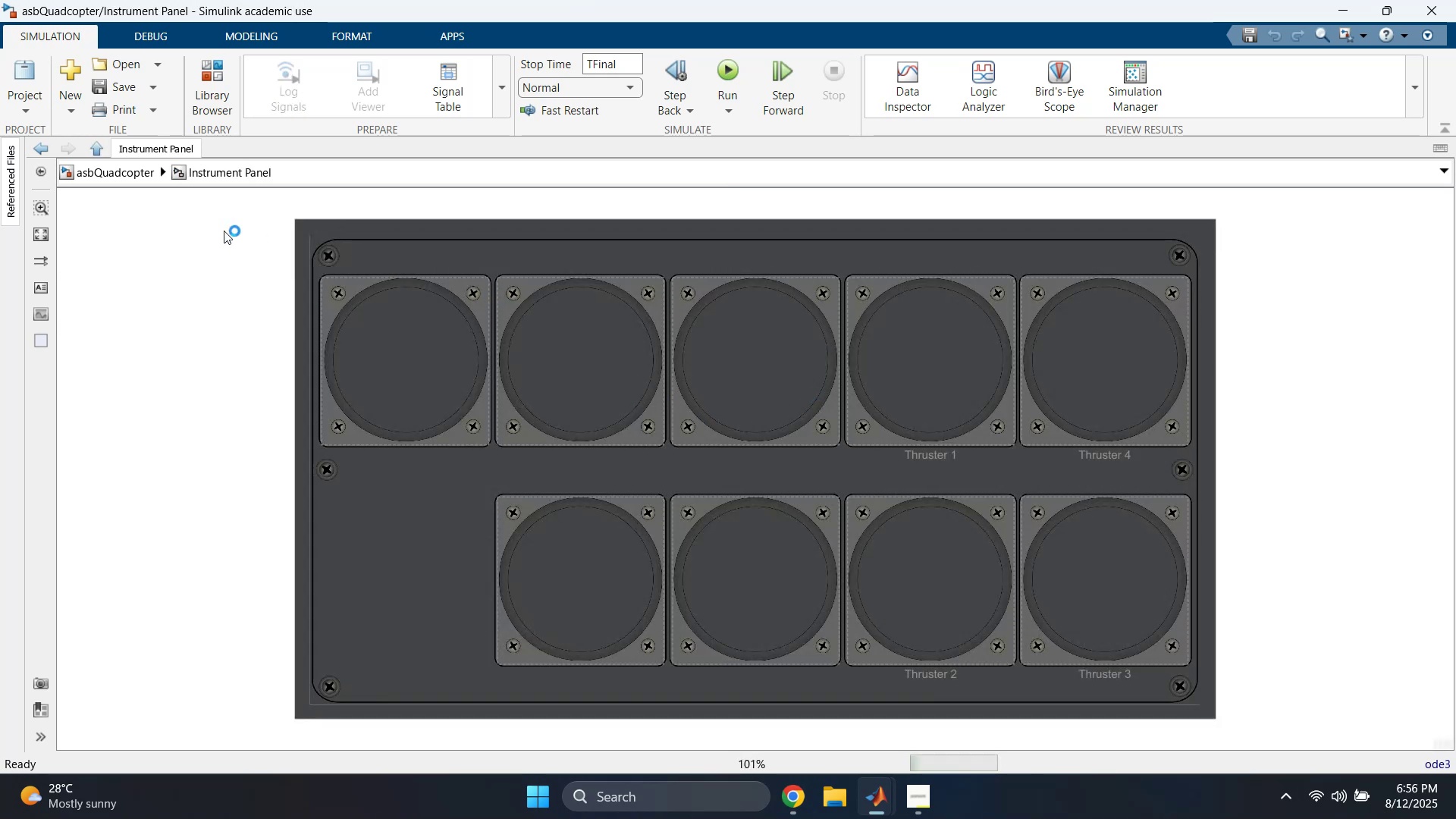 
left_click([122, 178])
 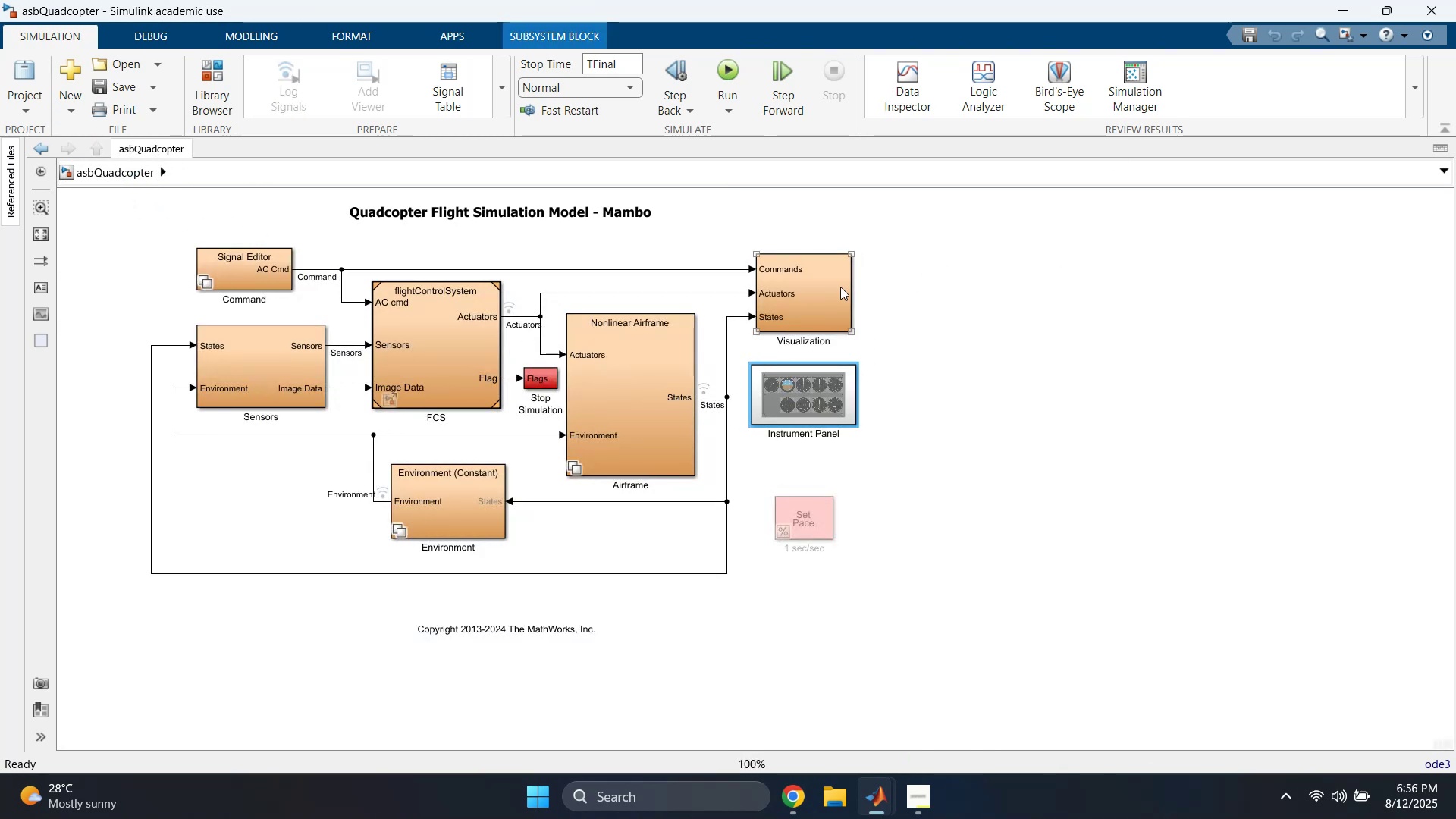 
wait(7.07)
 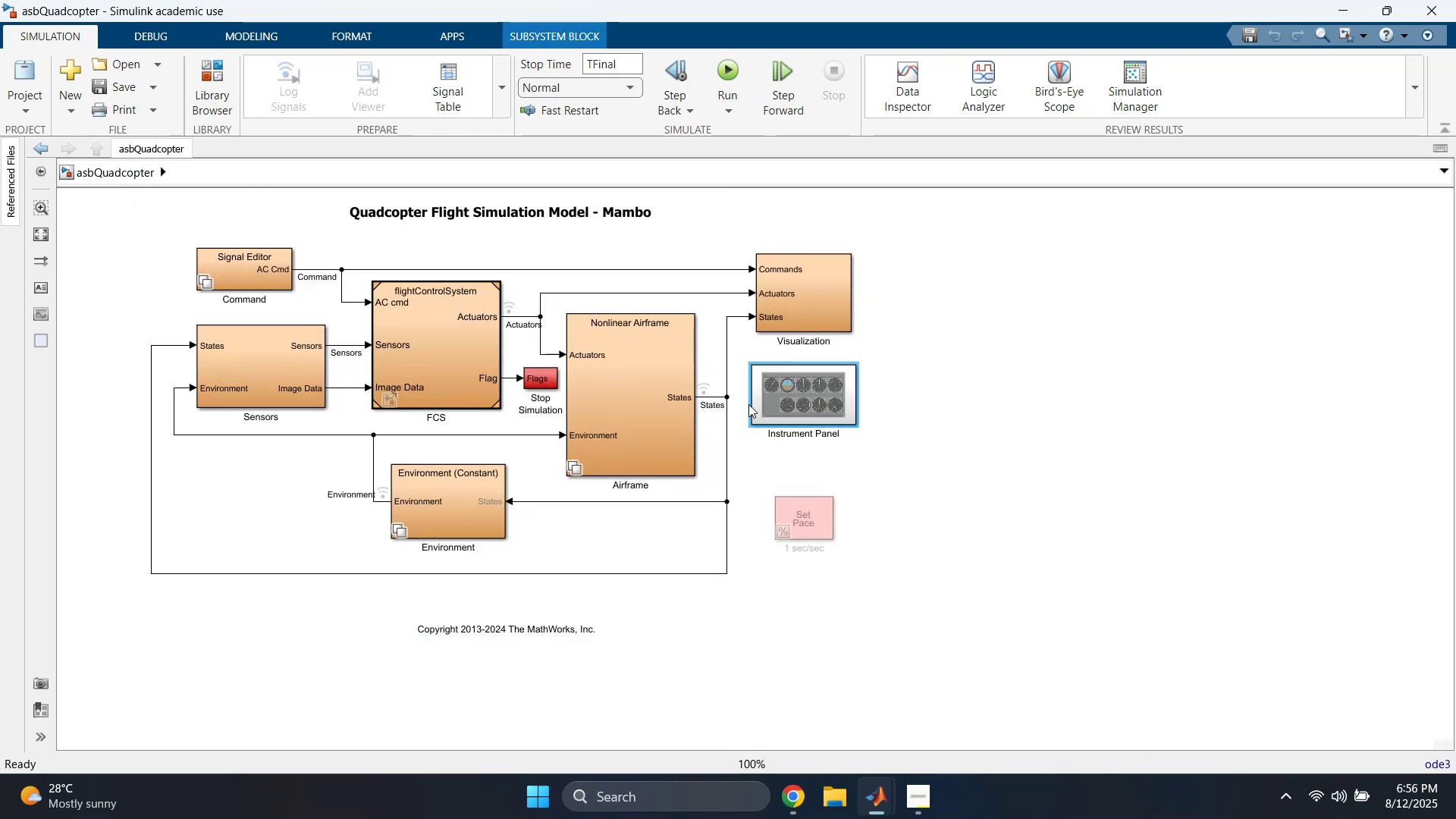 
left_click([1454, 0])
 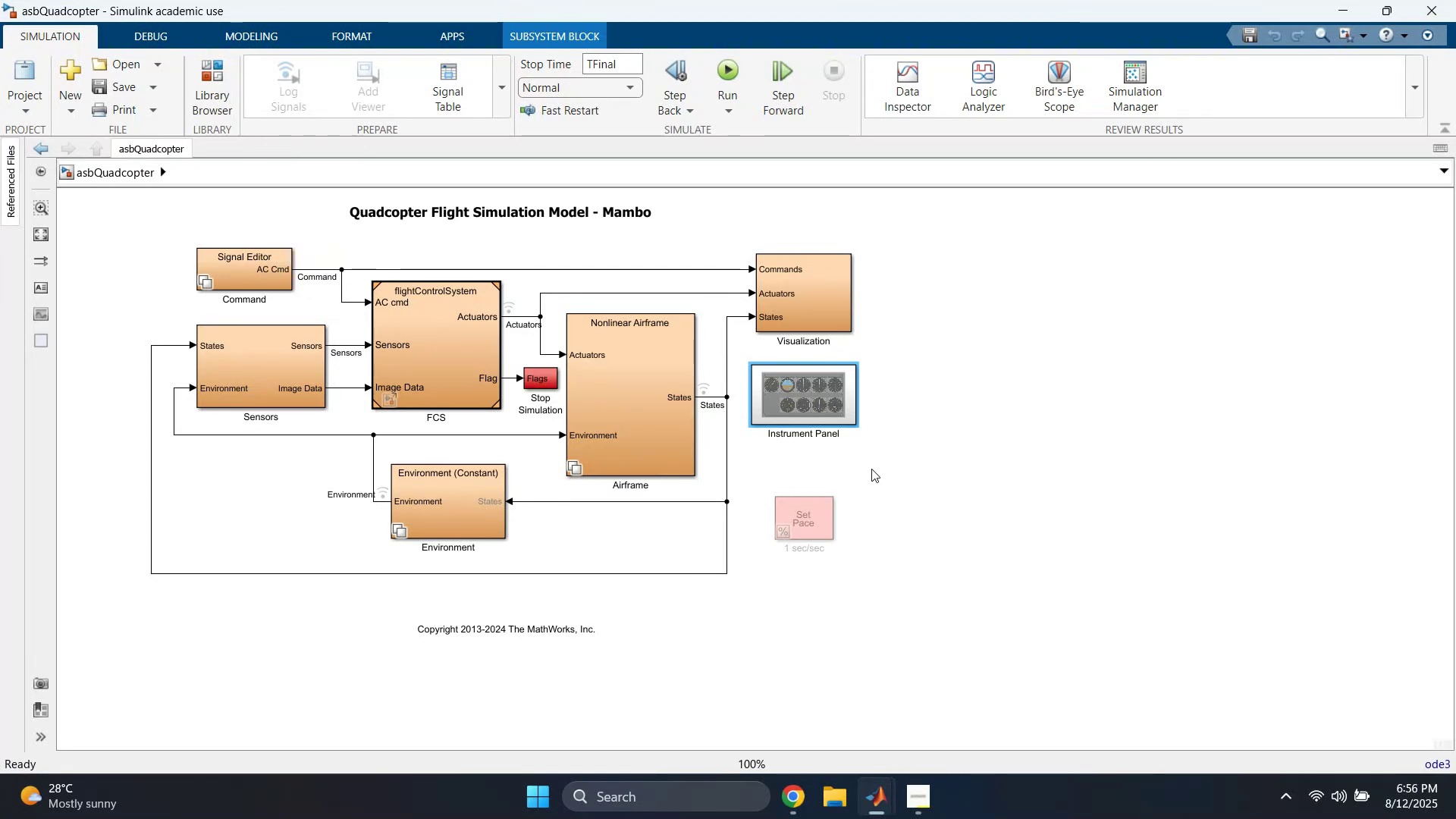 
left_click([857, 807])
 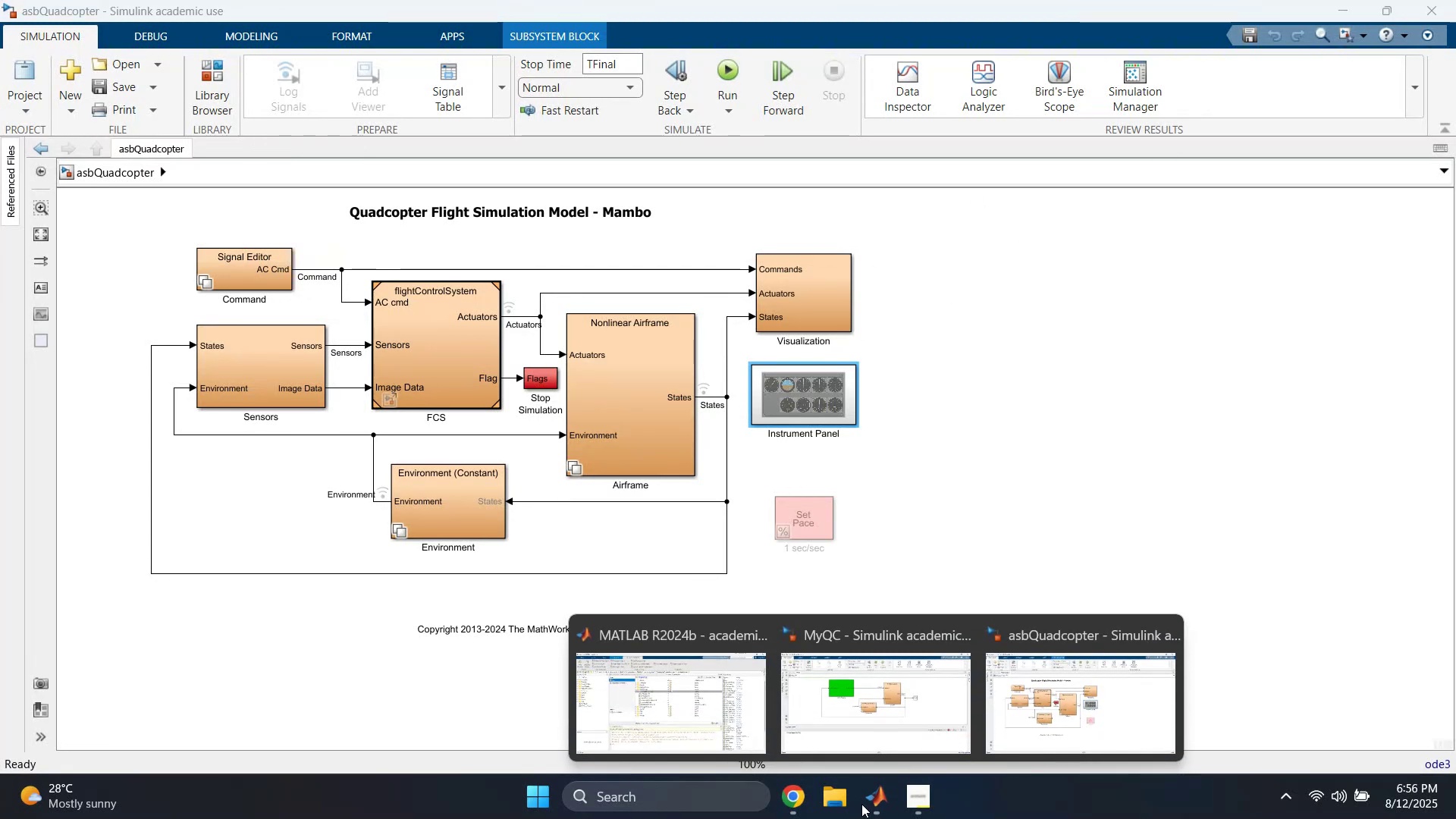 
left_click([874, 705])
 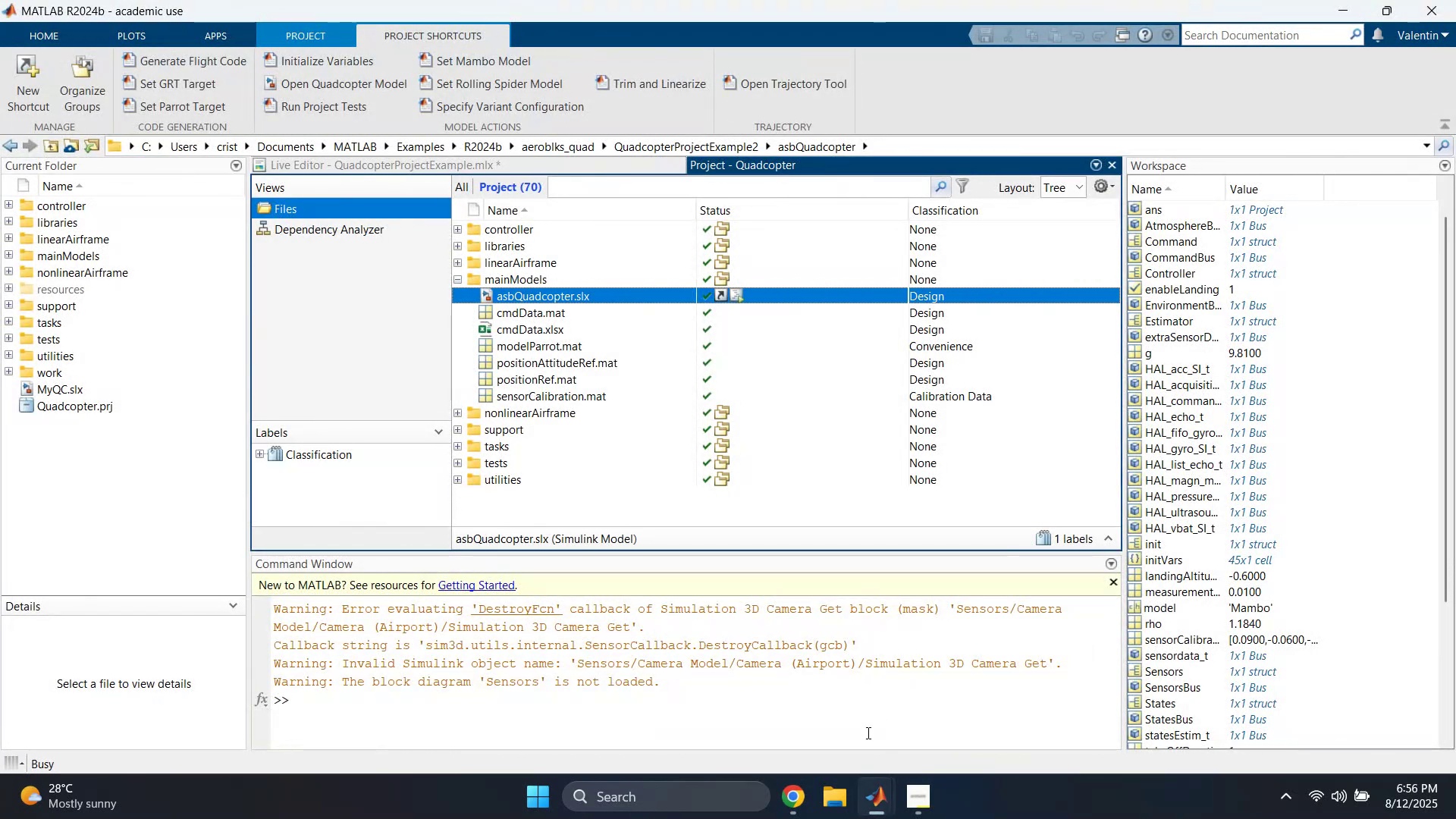 
left_click([868, 795])
 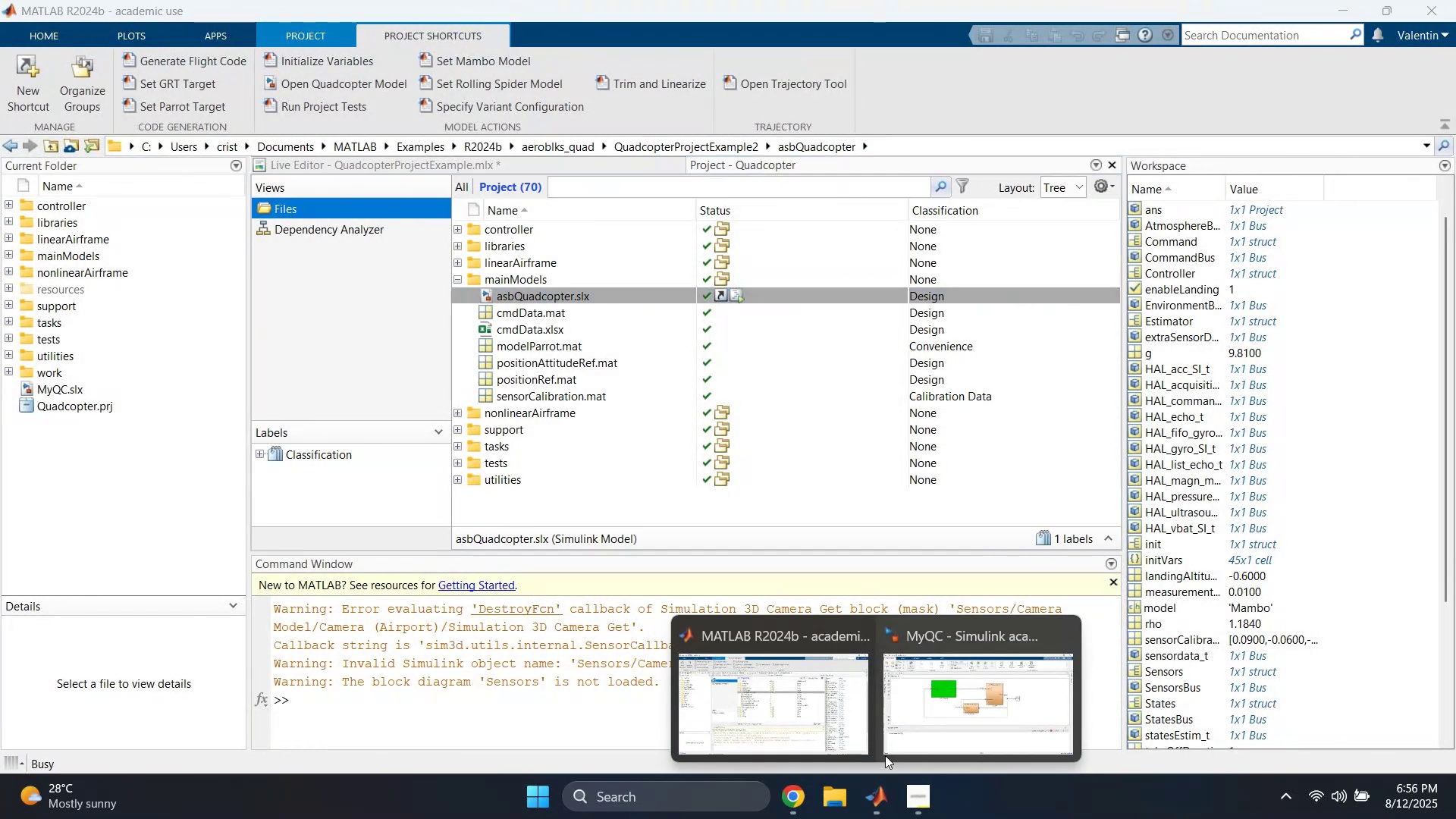 
left_click([910, 695])
 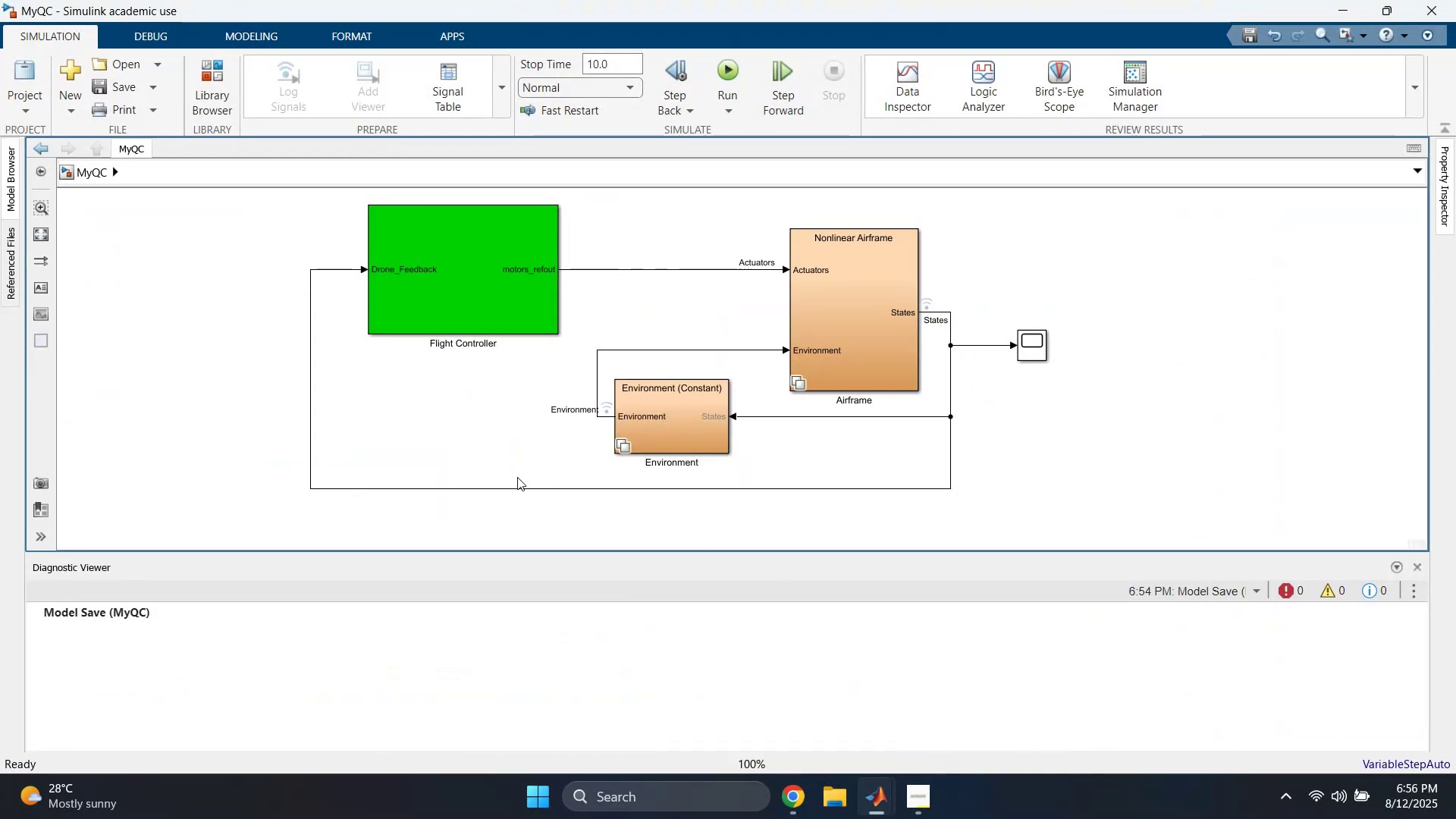 
left_click([465, 450])
 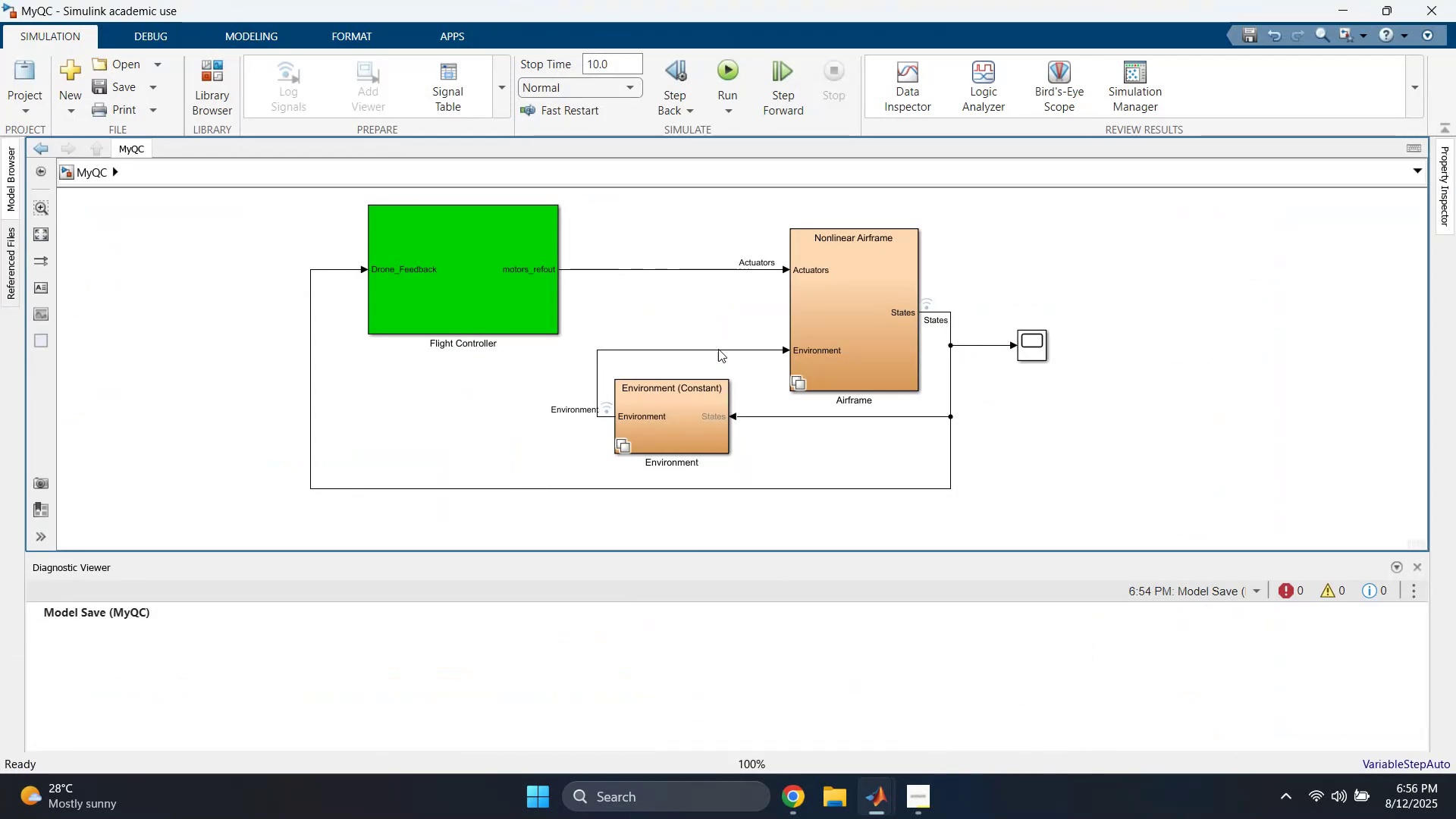 
left_click([700, 327])
 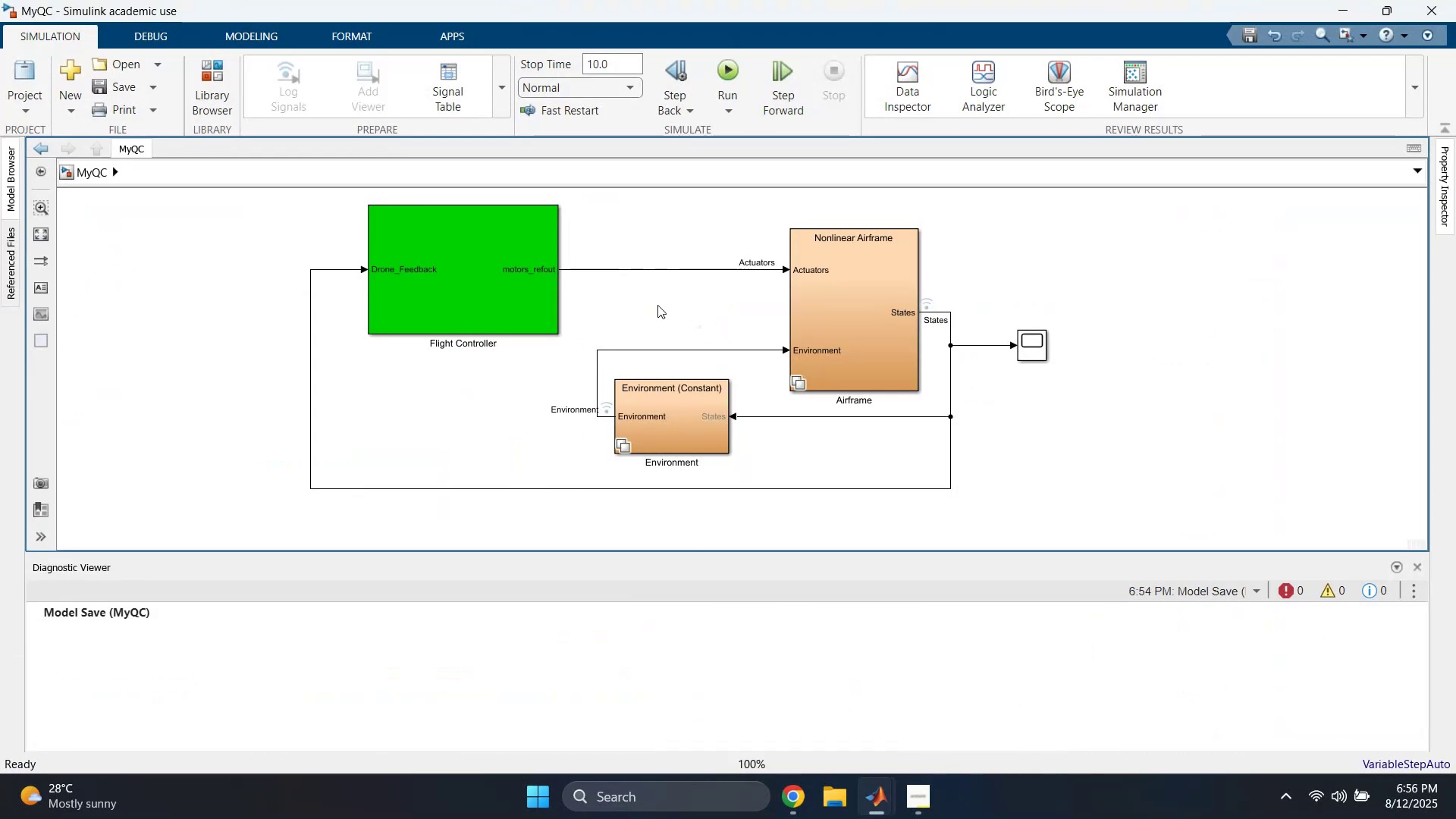 
left_click_drag(start_coordinate=[587, 243], to_coordinate=[607, 300])
 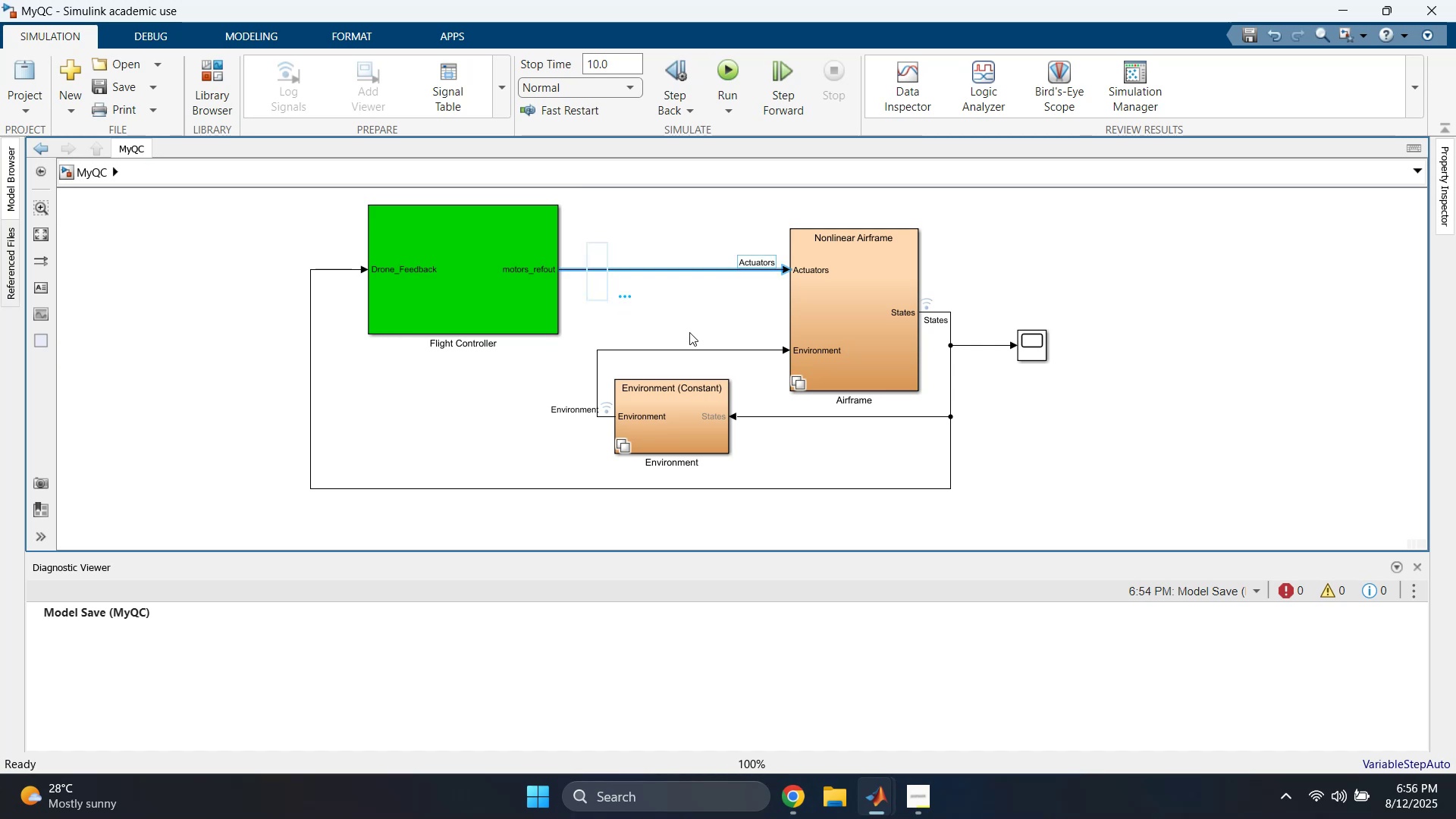 
left_click([732, 325])
 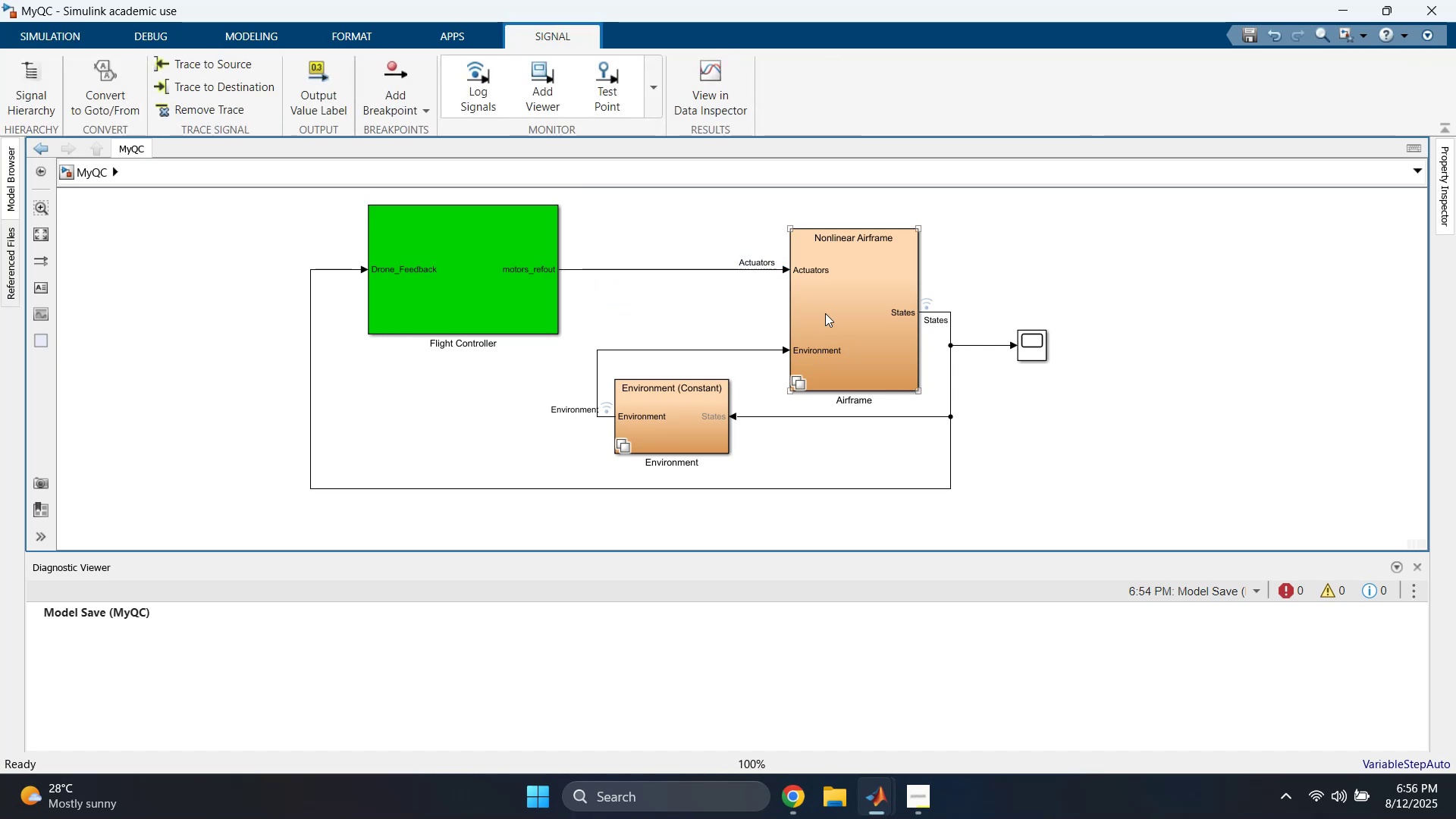 
double_click([833, 312])
 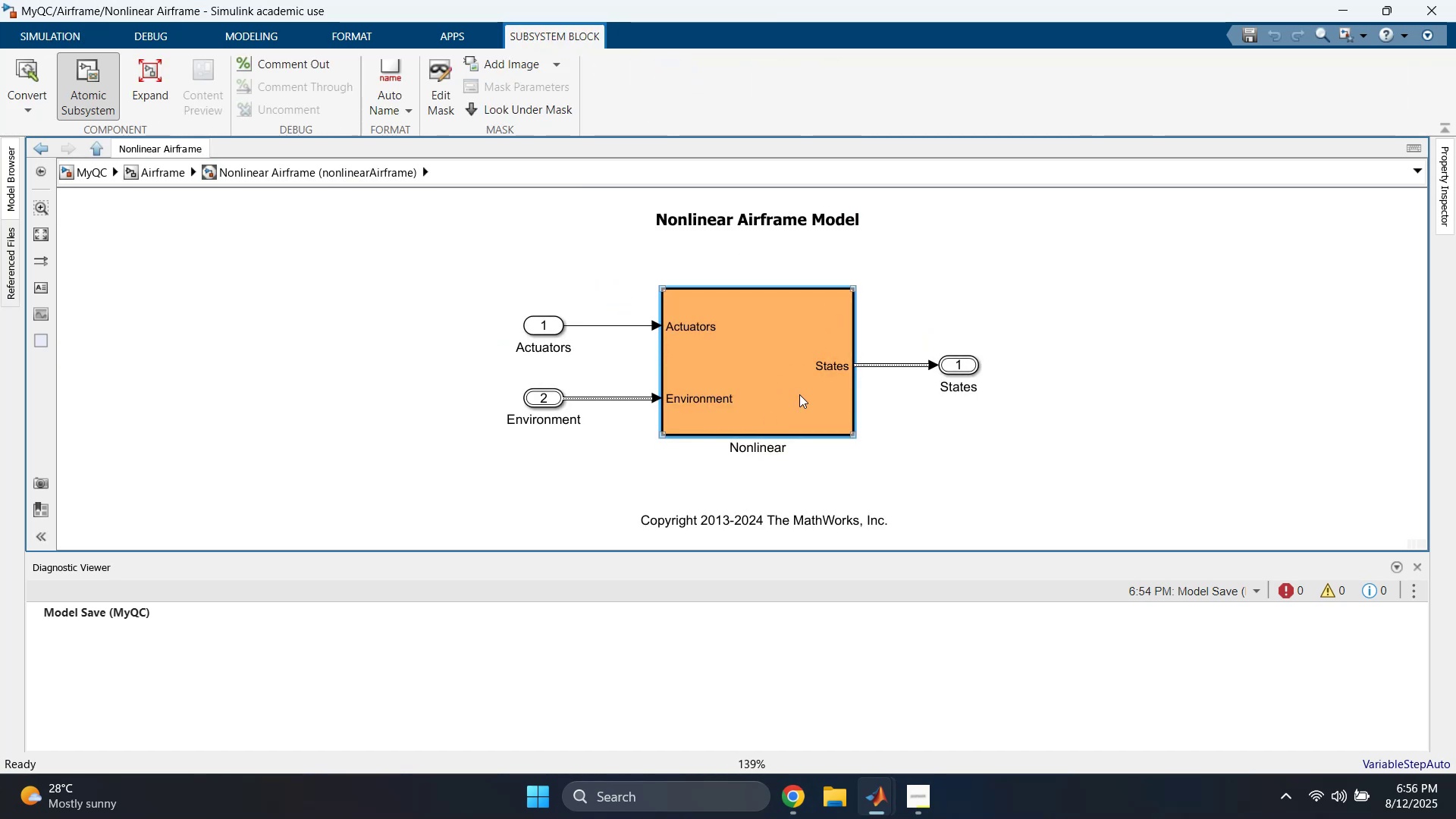 
left_click([1413, 573])
 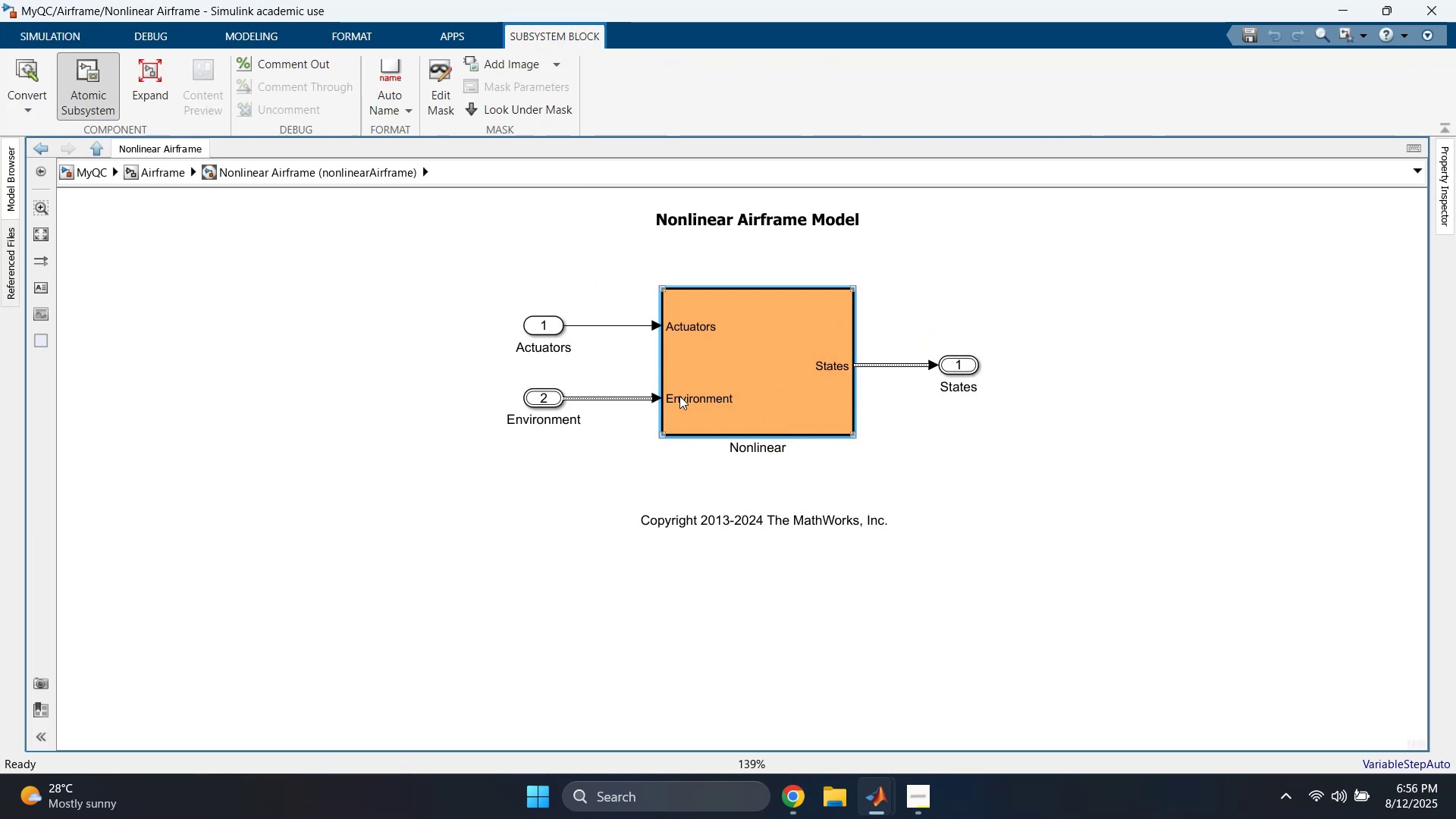 
double_click([730, 382])
 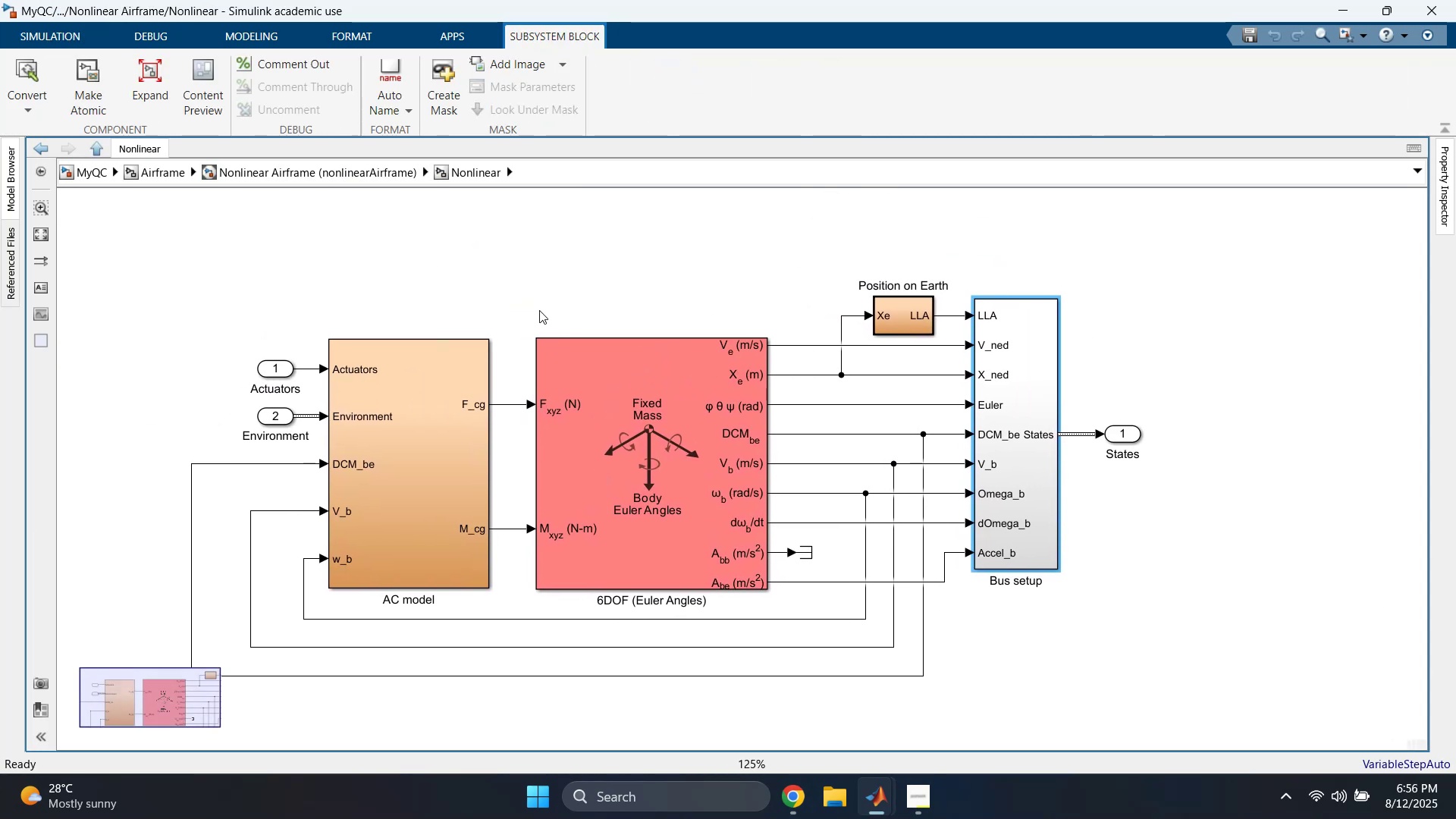 
wait(8.38)
 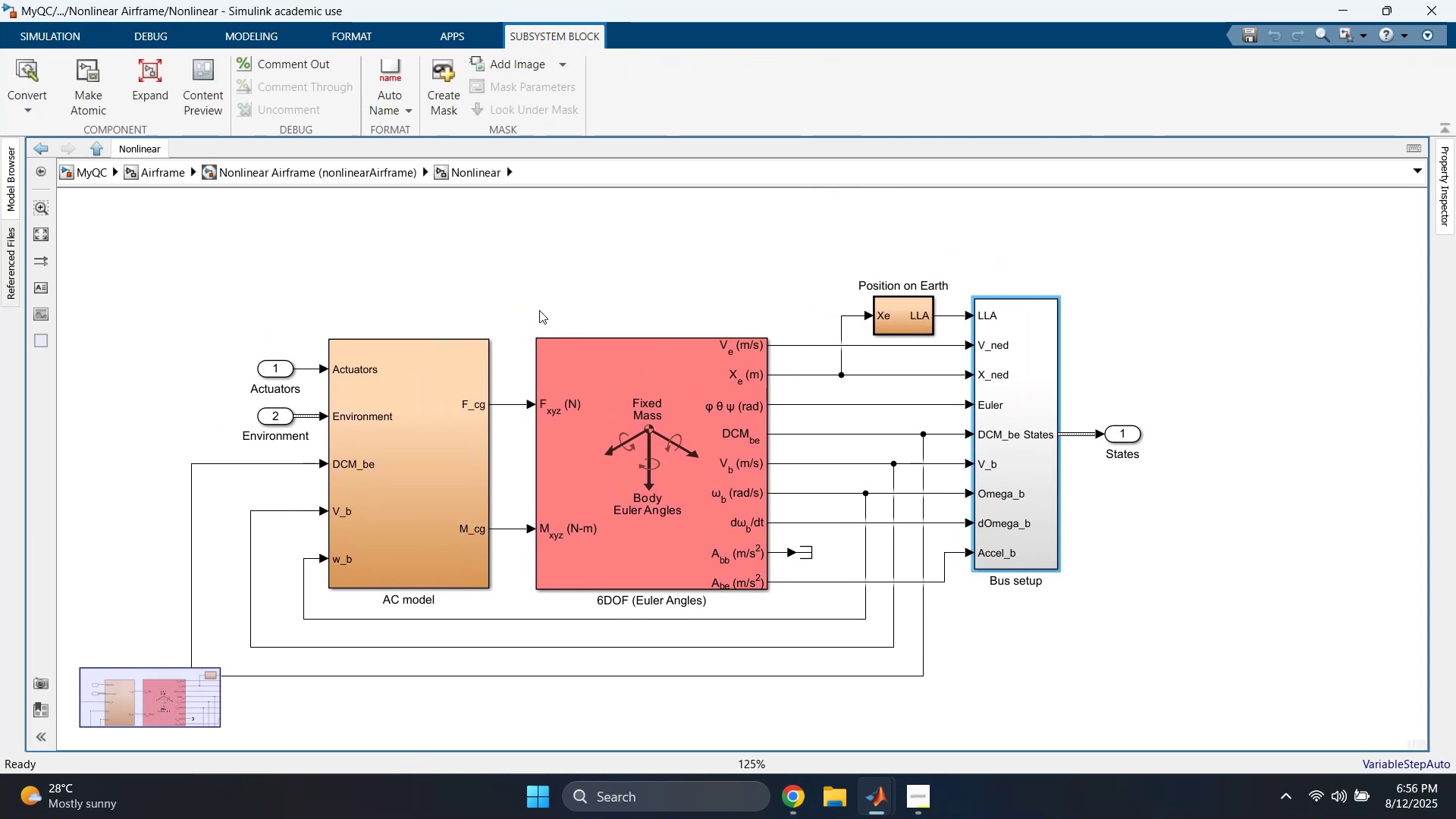 
left_click([1283, 796])
 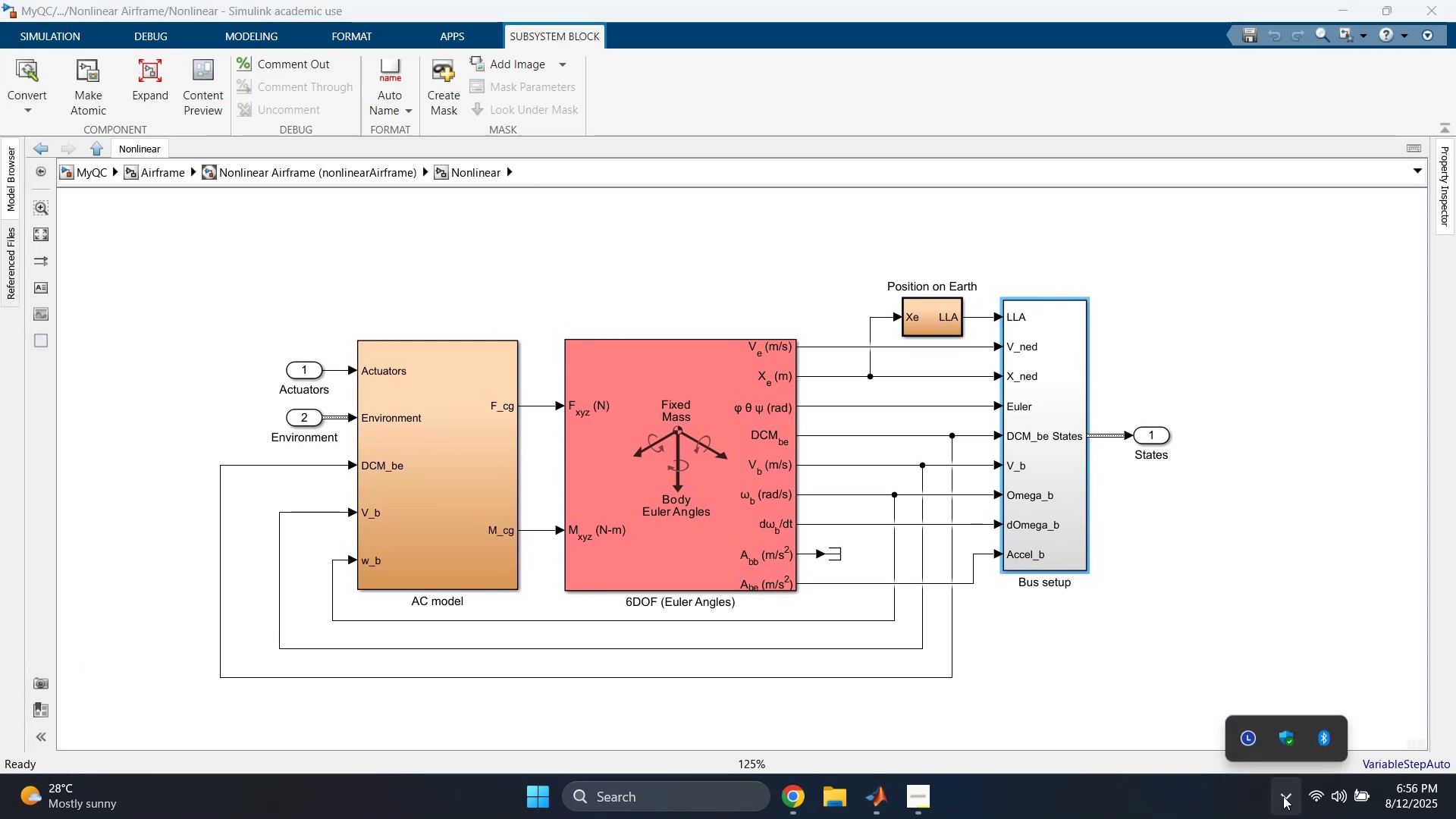 
left_click([1283, 796])
 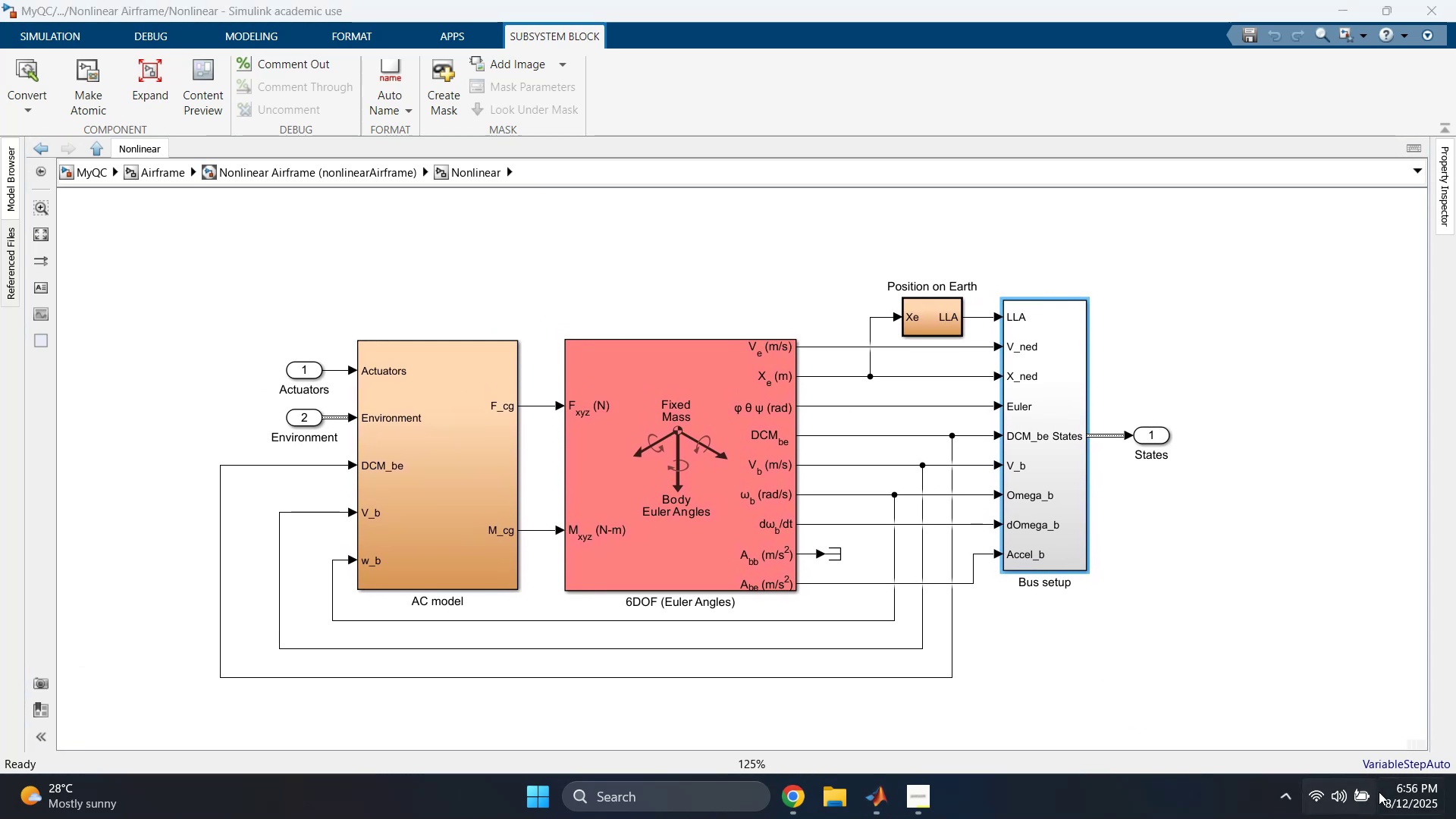 
left_click([1395, 792])
 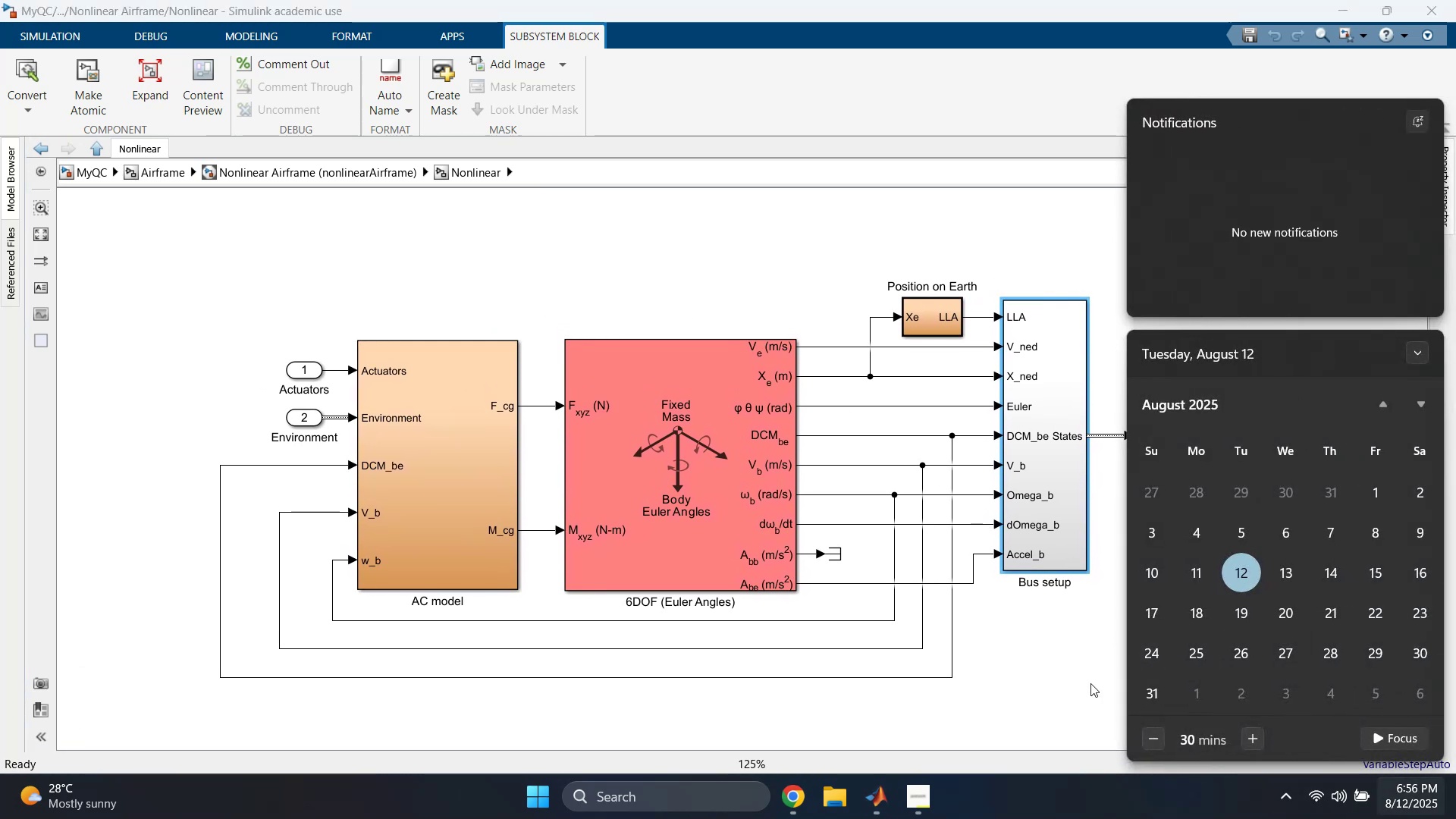 
left_click([1106, 679])
 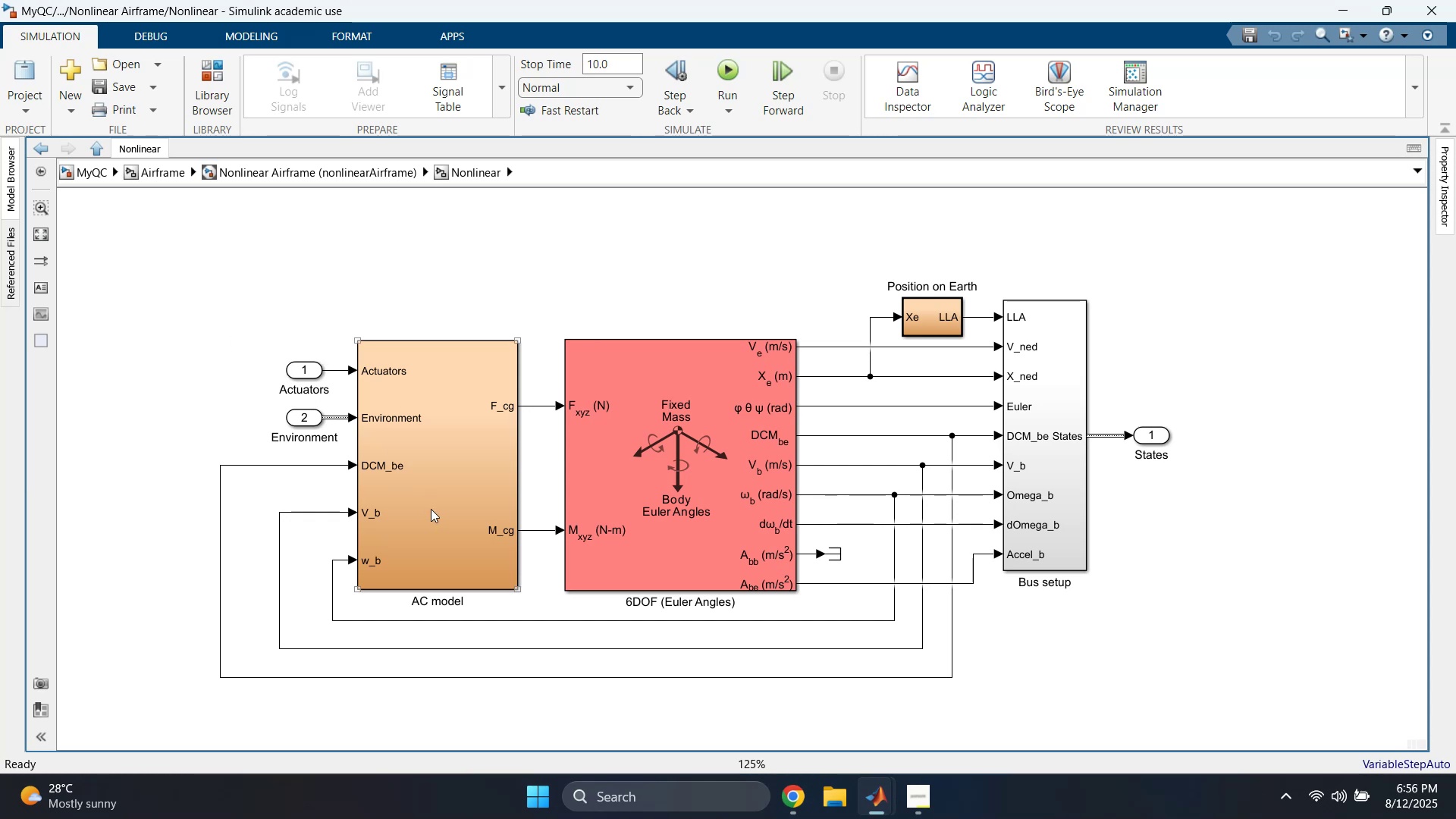 
wait(5.4)
 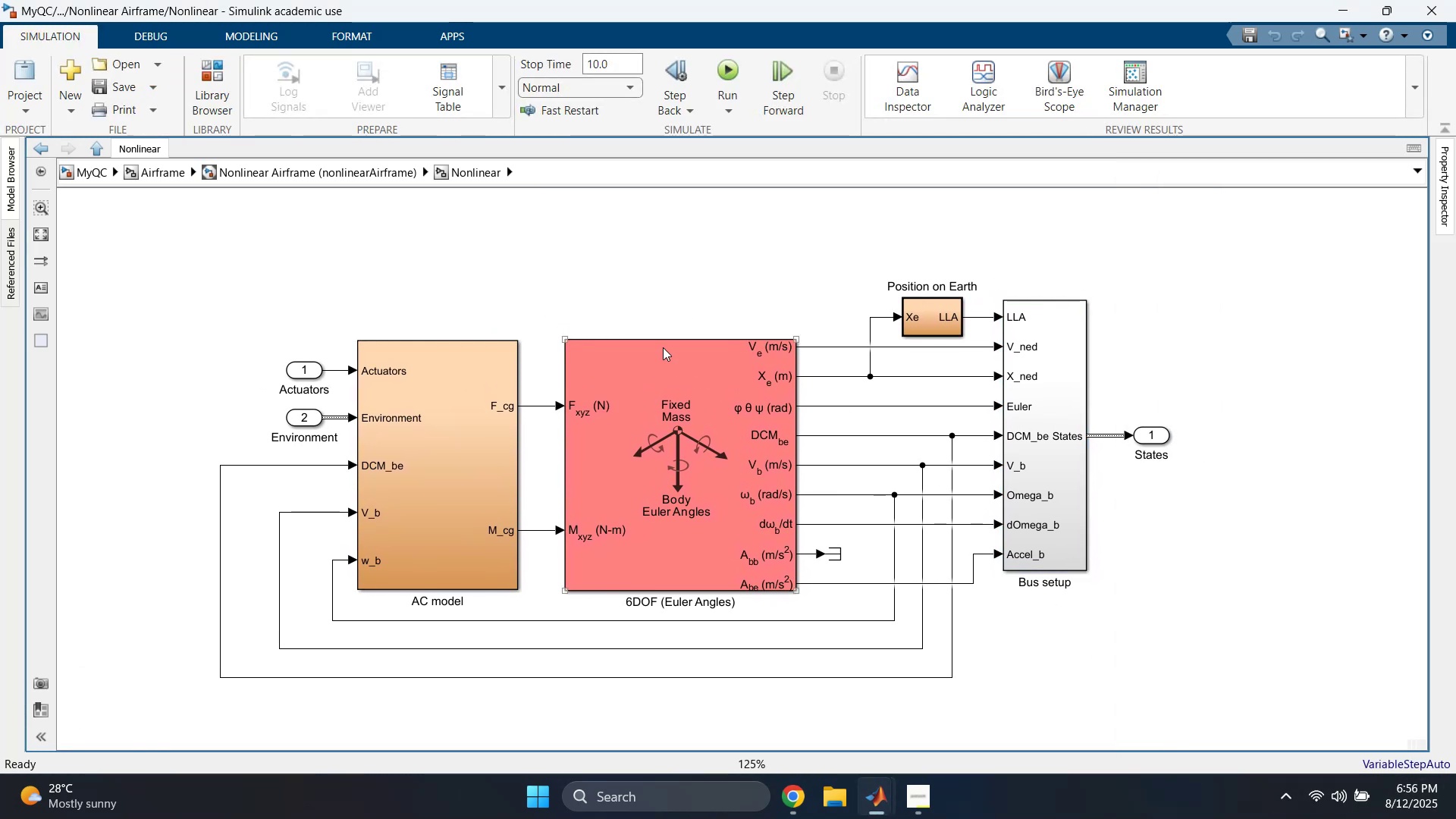 
left_click_drag(start_coordinate=[538, 598], to_coordinate=[536, 699])
 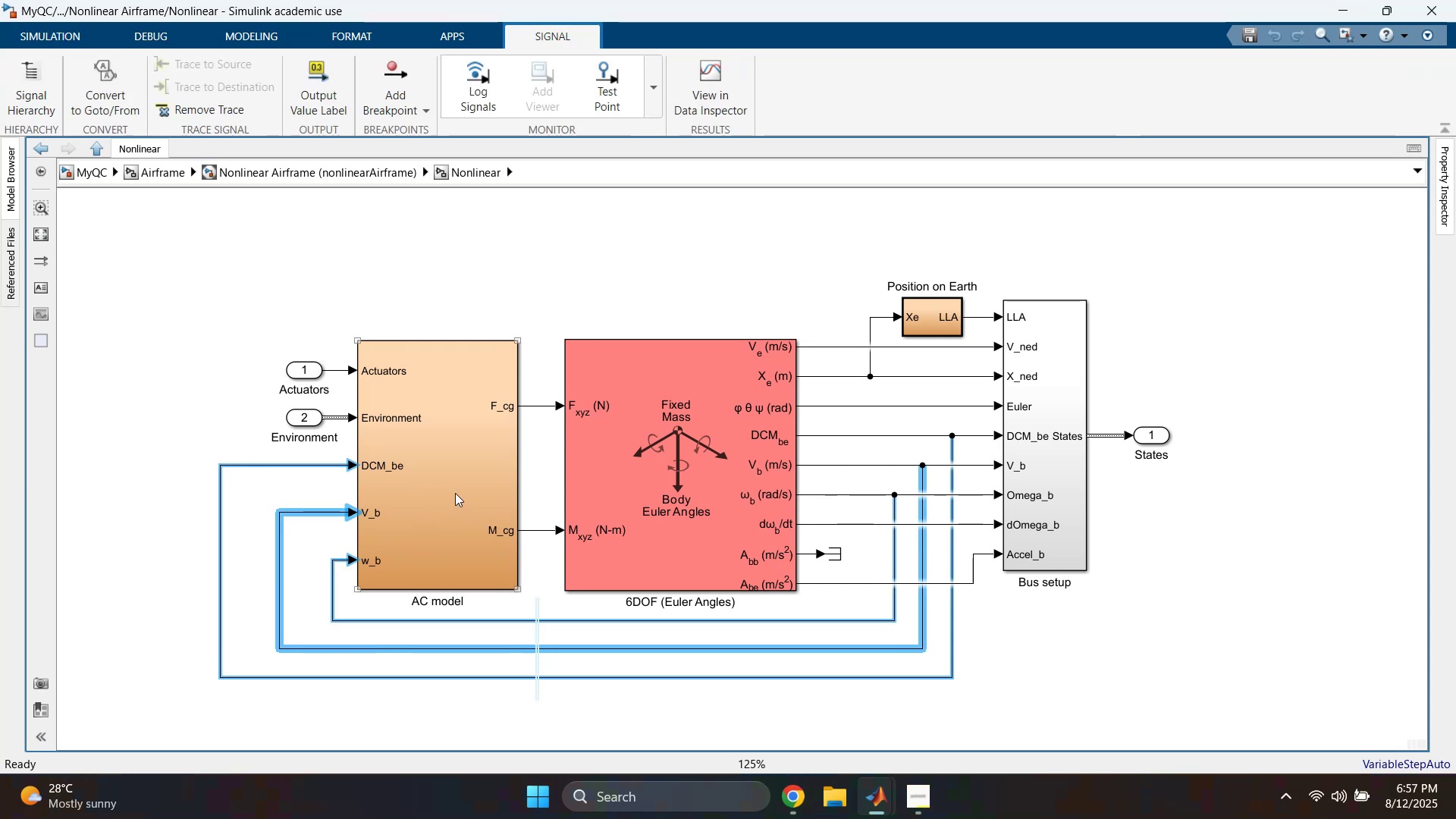 
left_click_drag(start_coordinate=[836, 426], to_coordinate=[843, 448])
 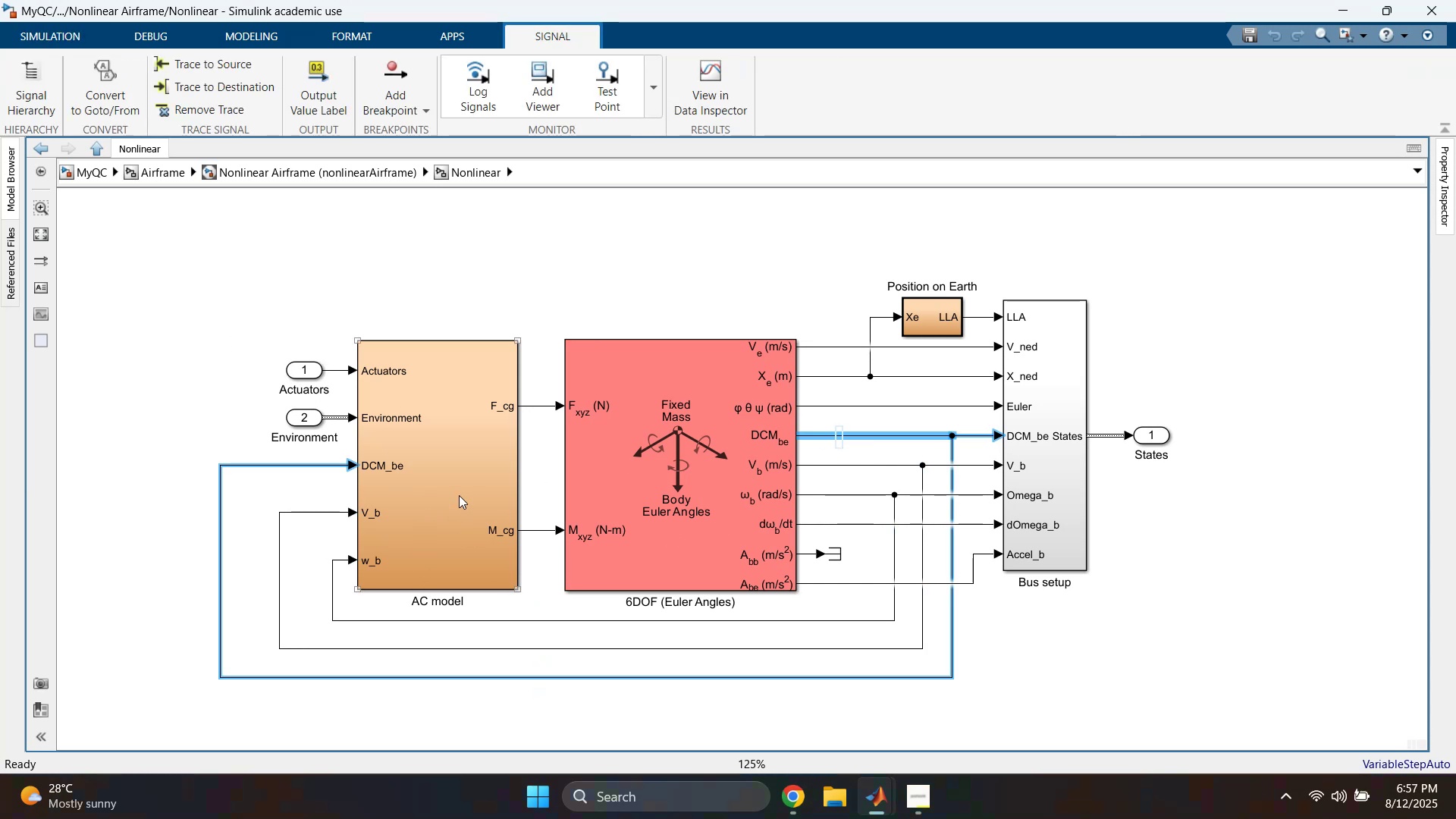 
double_click([459, 495])
 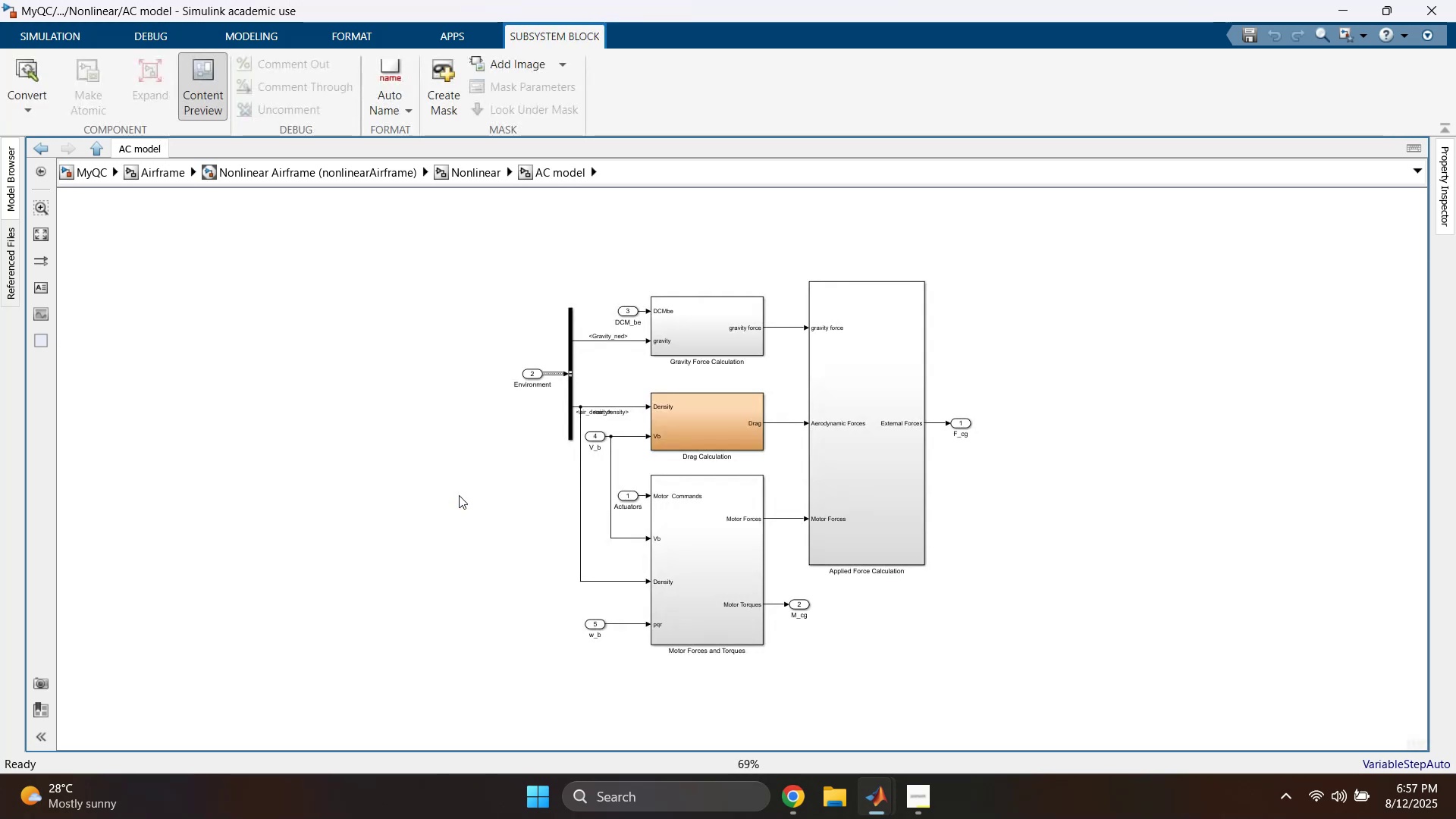 
scroll: coordinate [492, 468], scroll_direction: up, amount: 3.0
 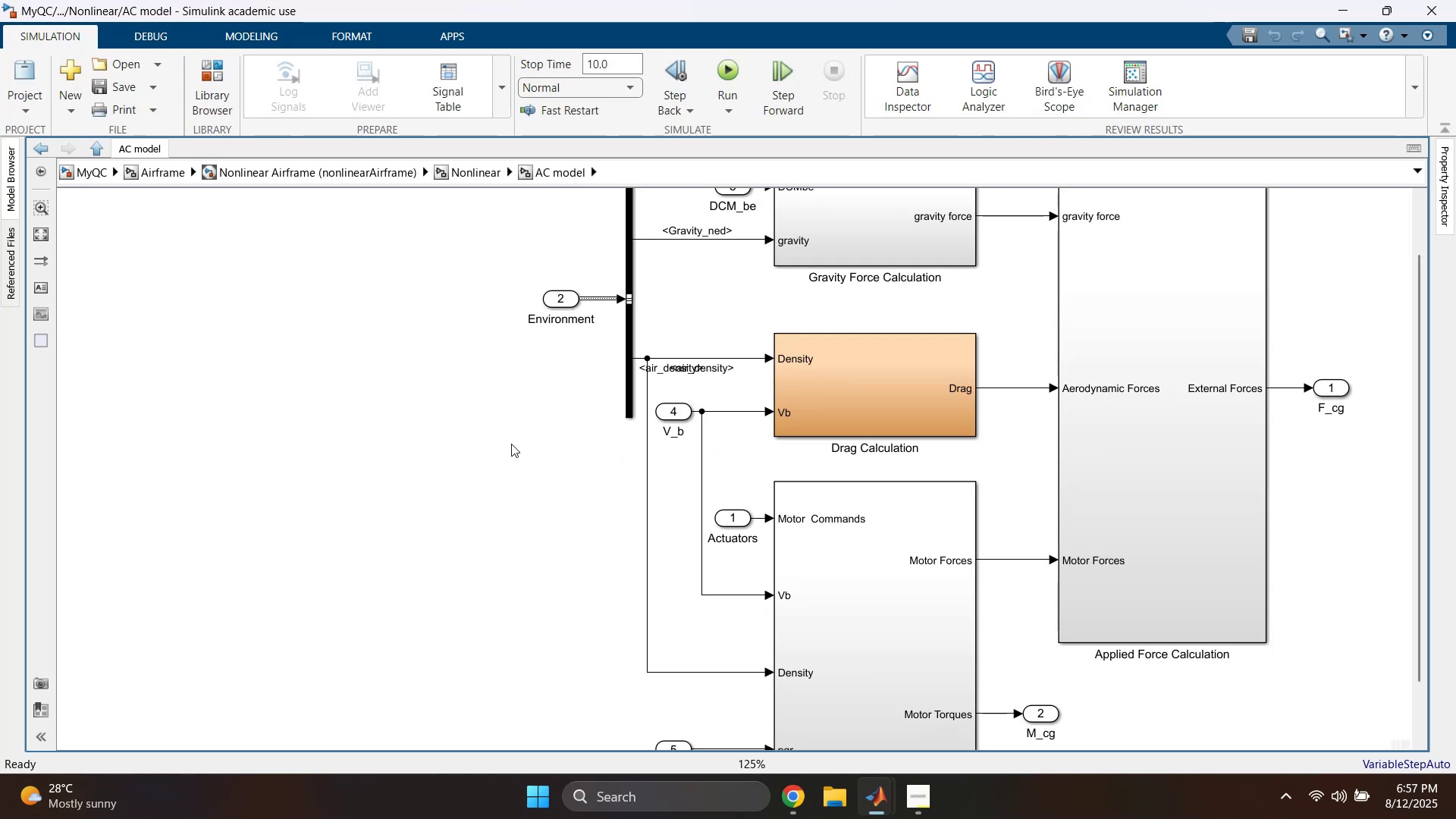 
left_click_drag(start_coordinate=[446, 305], to_coordinate=[671, 315])
 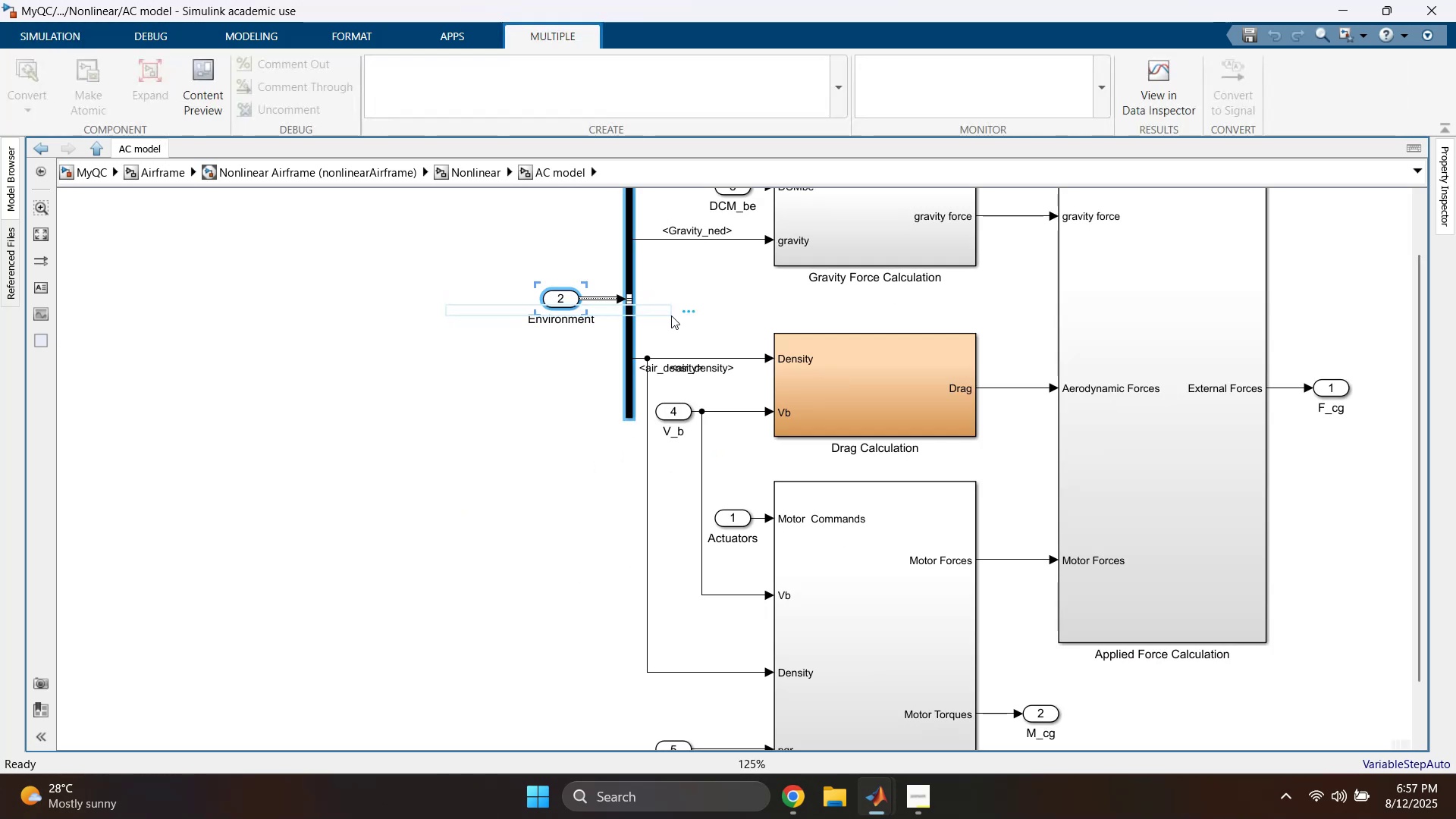 
hold_key(key=ArrowLeft, duration=0.79)
 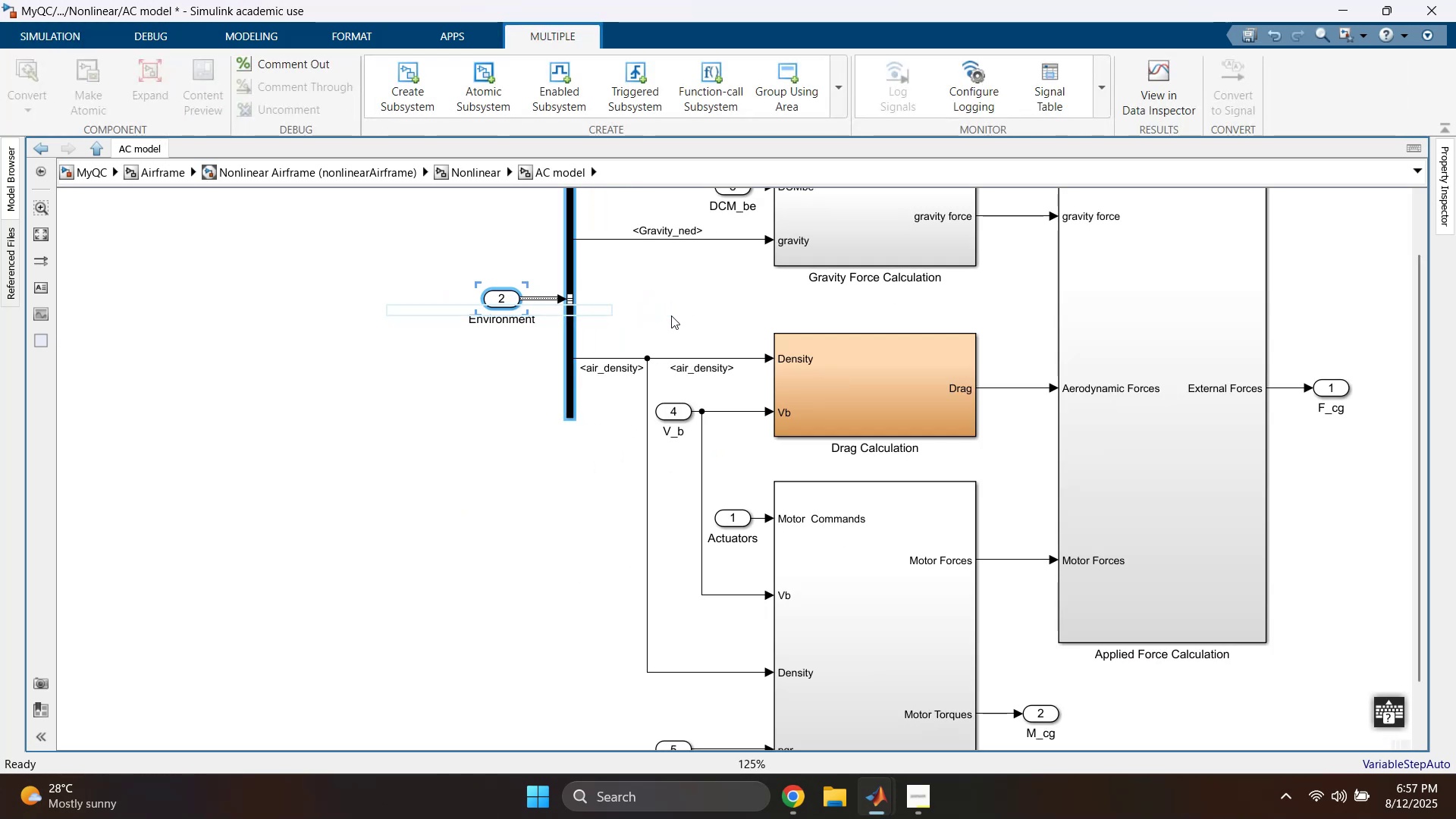 
left_click([671, 315])
 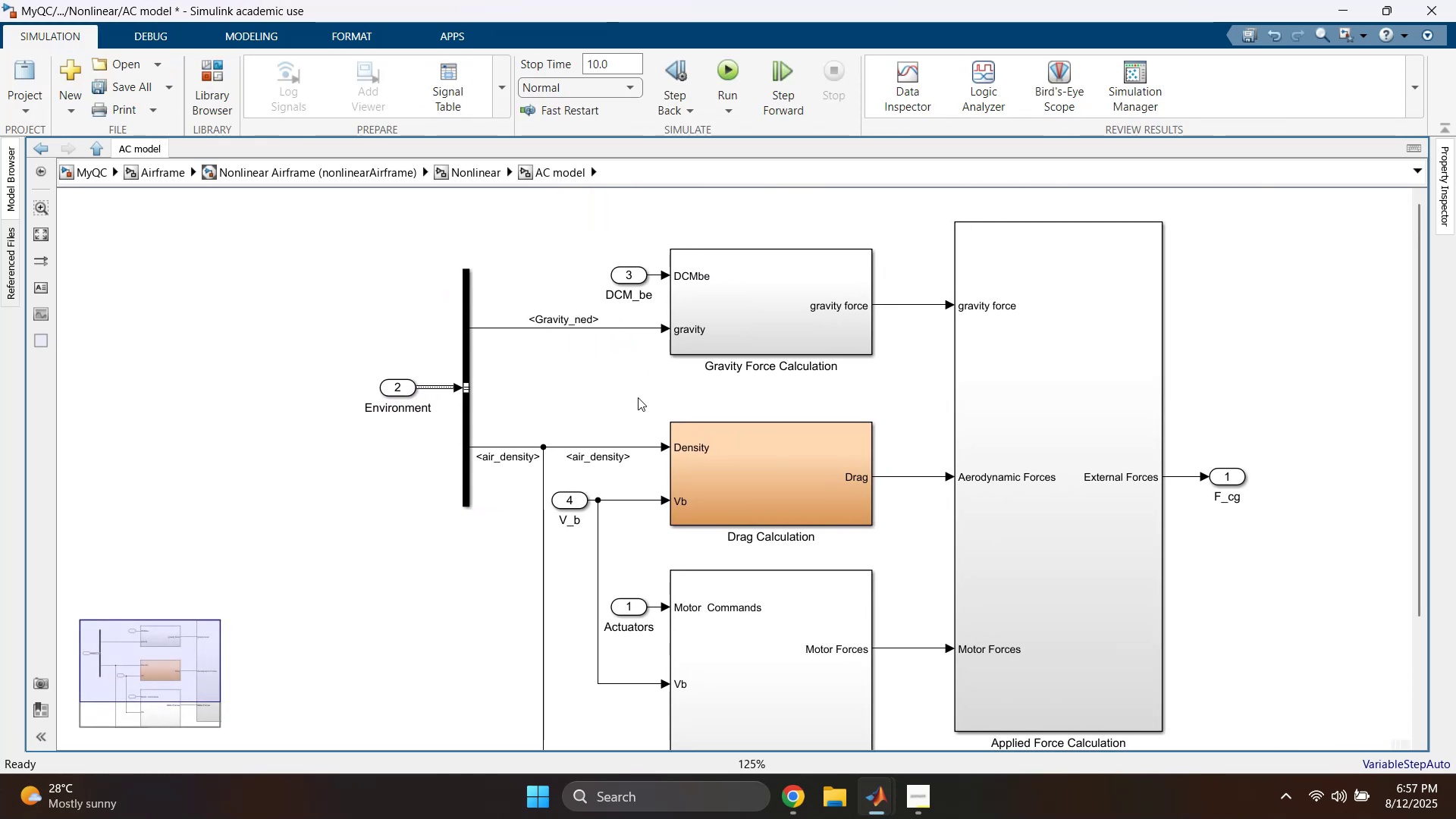 
double_click([742, 311])
 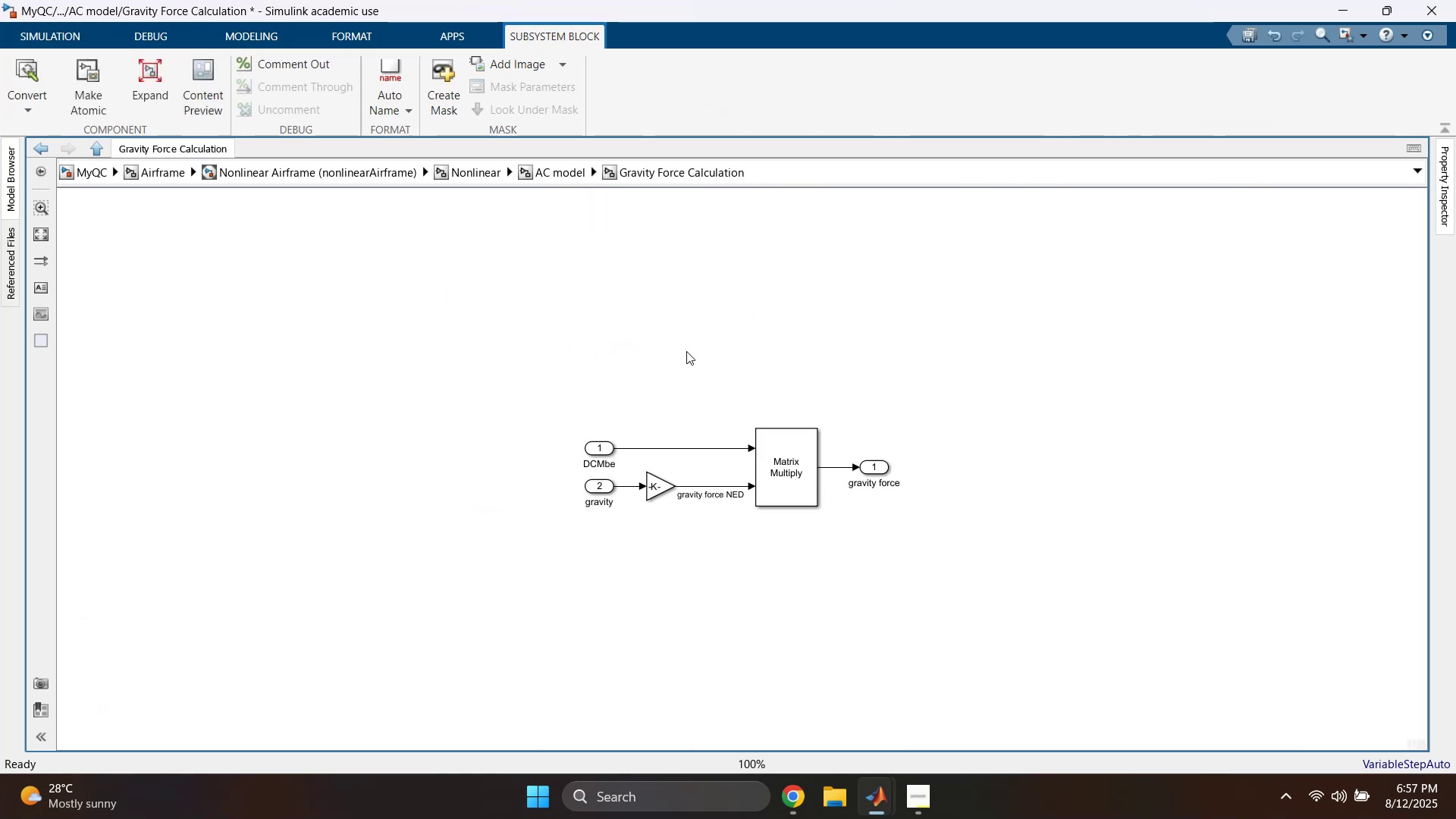 
scroll: coordinate [635, 416], scroll_direction: up, amount: 4.0
 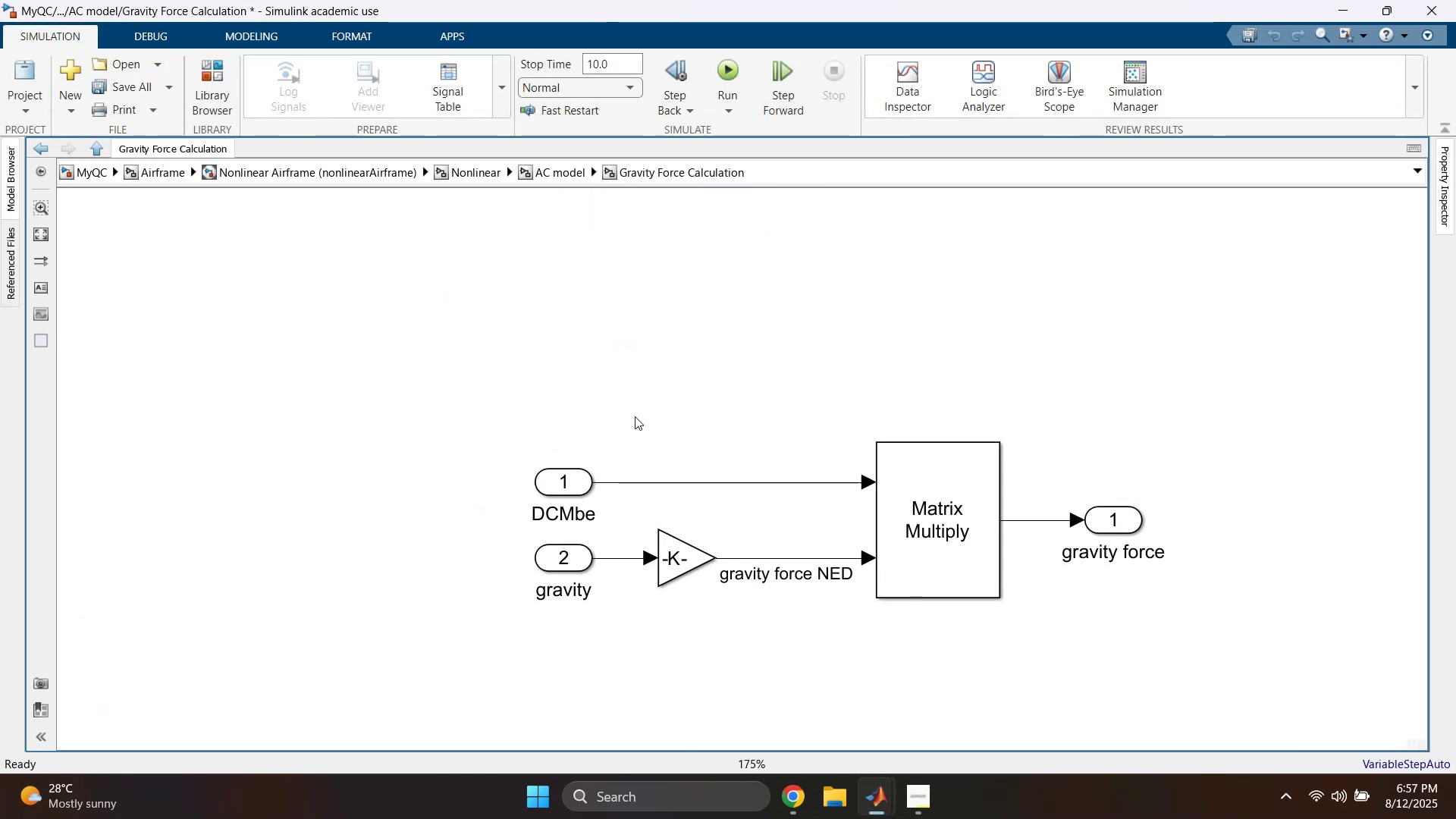 
left_click_drag(start_coordinate=[738, 413], to_coordinate=[723, 498])
 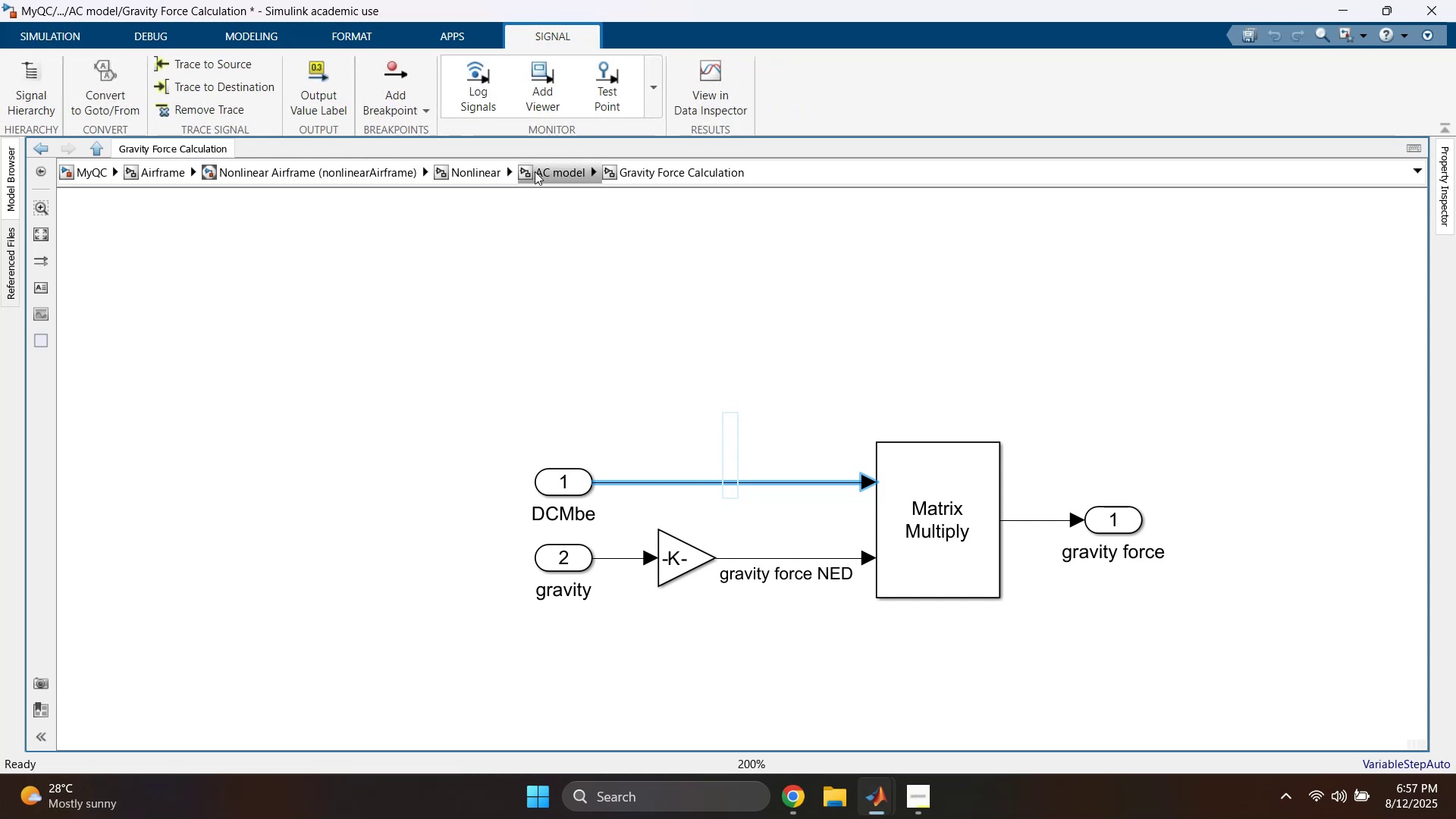 
left_click([548, 174])
 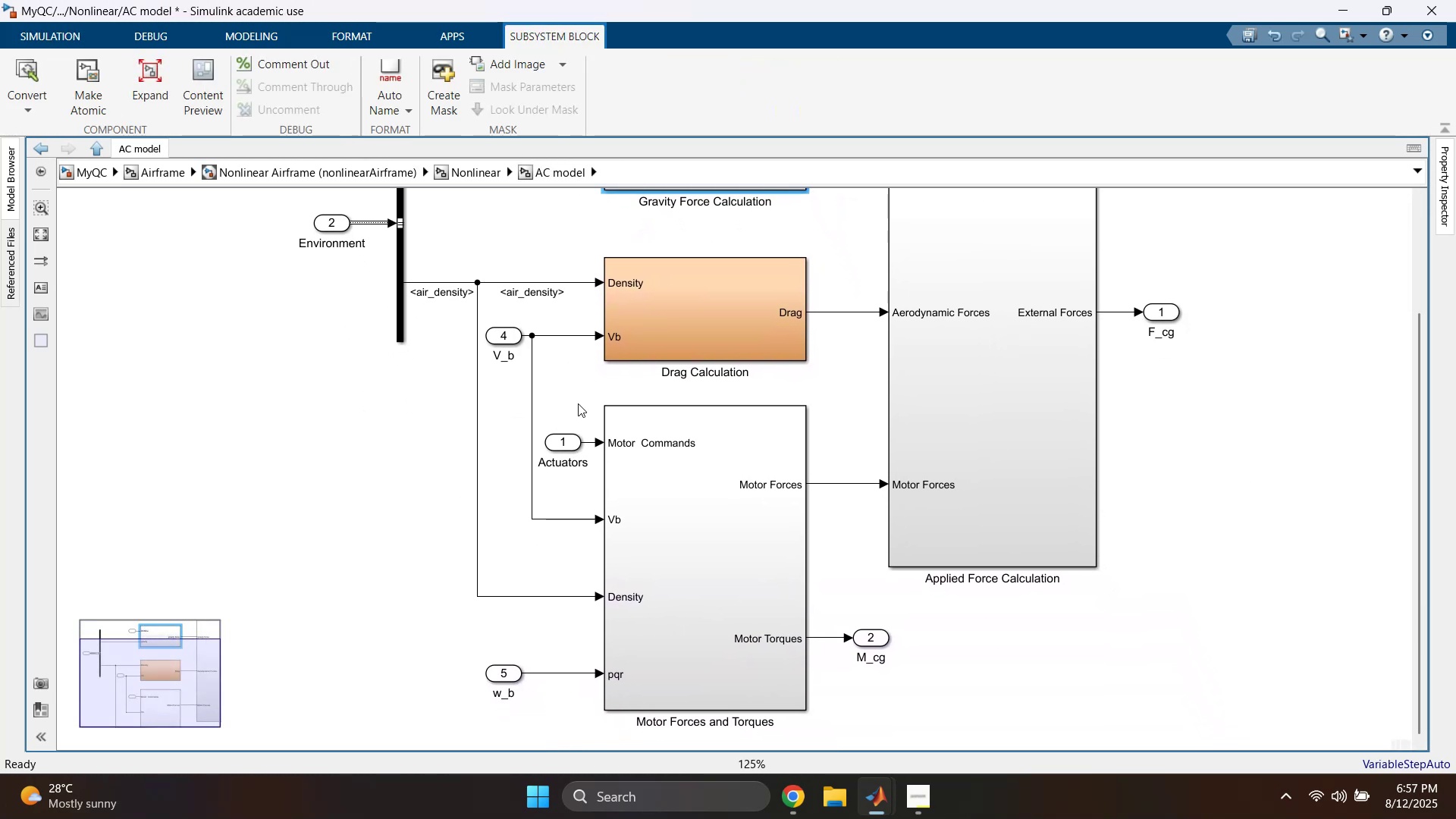 
wait(11.19)
 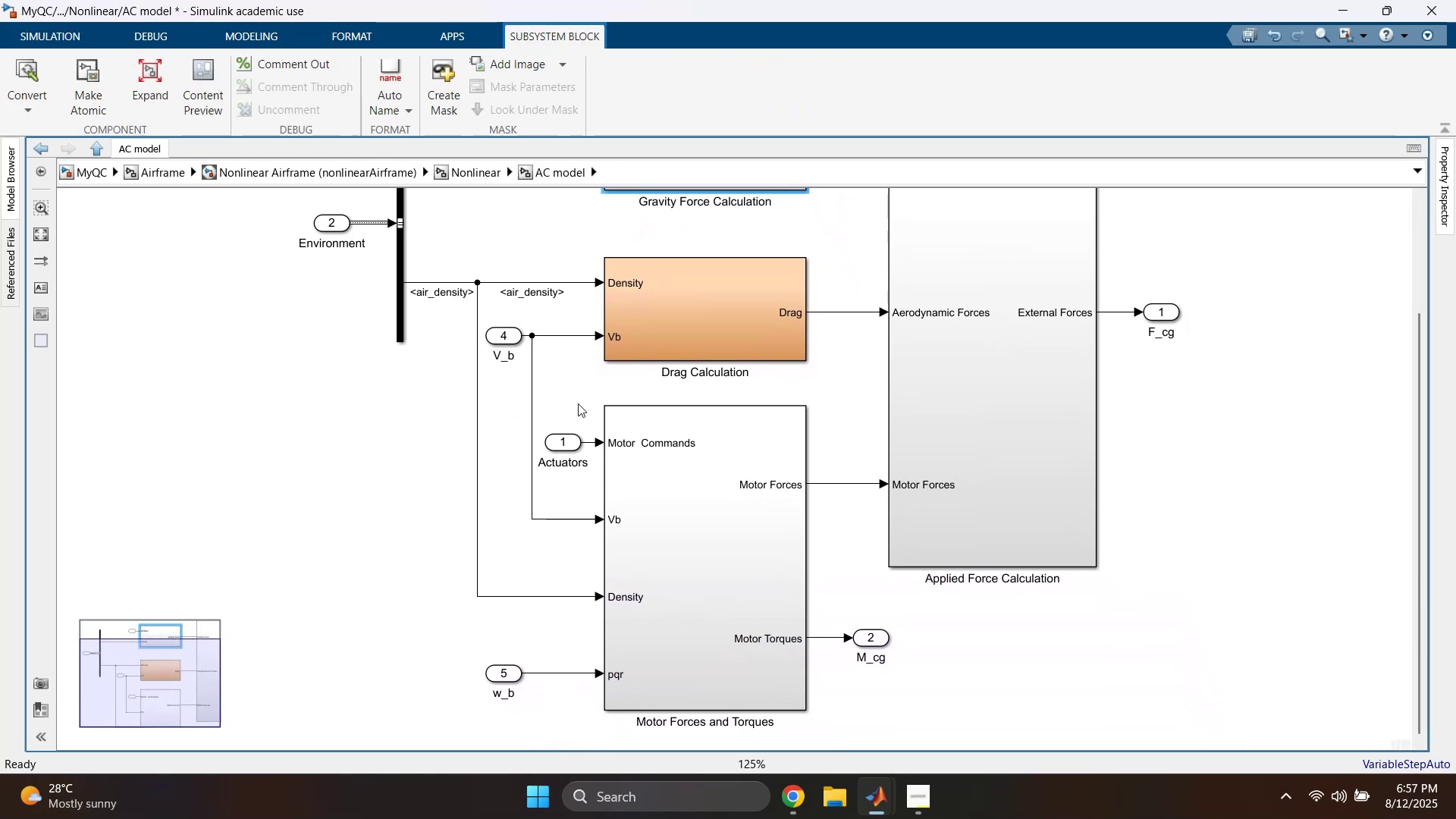 
double_click([619, 312])
 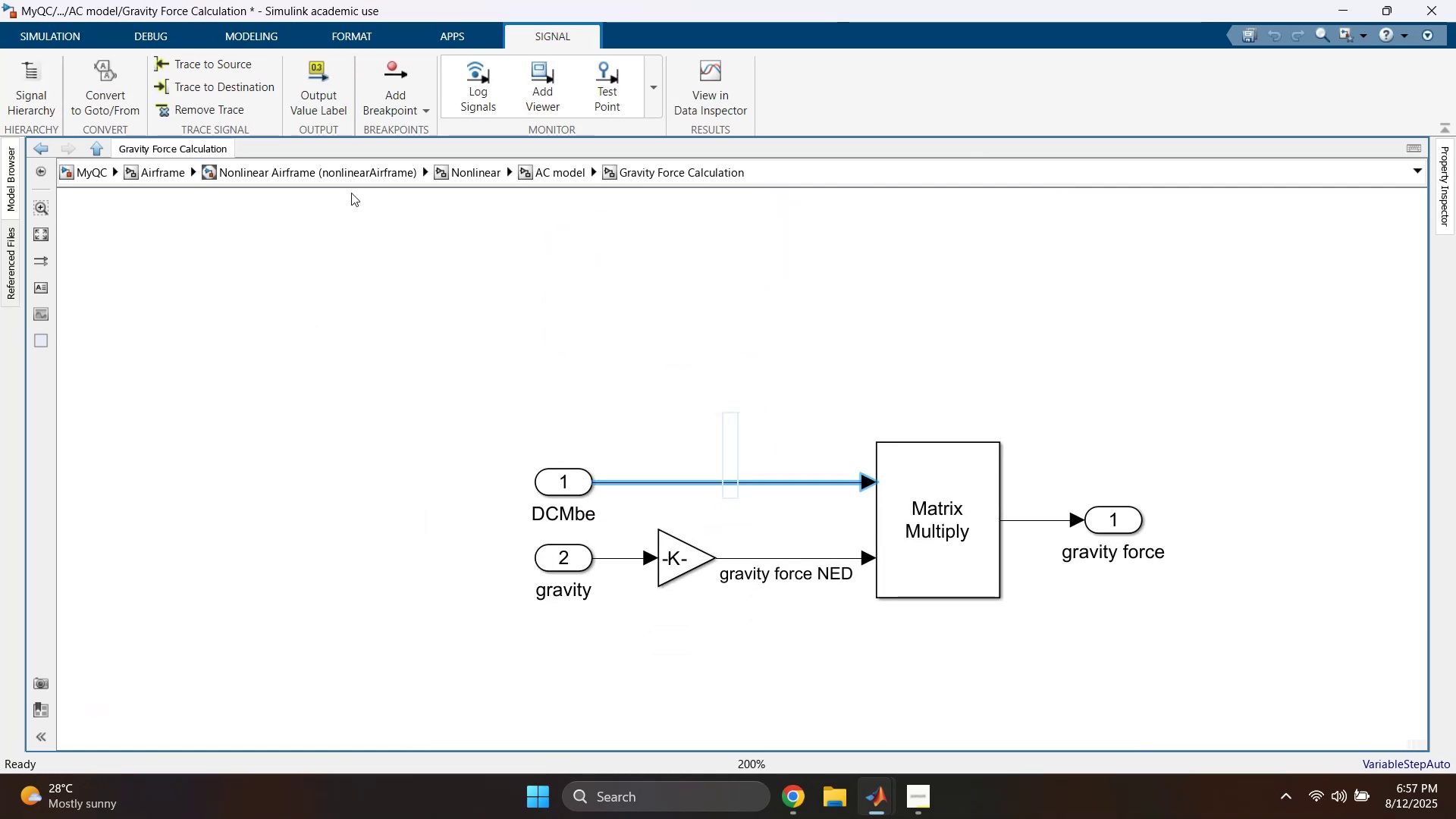 
left_click([556, 174])
 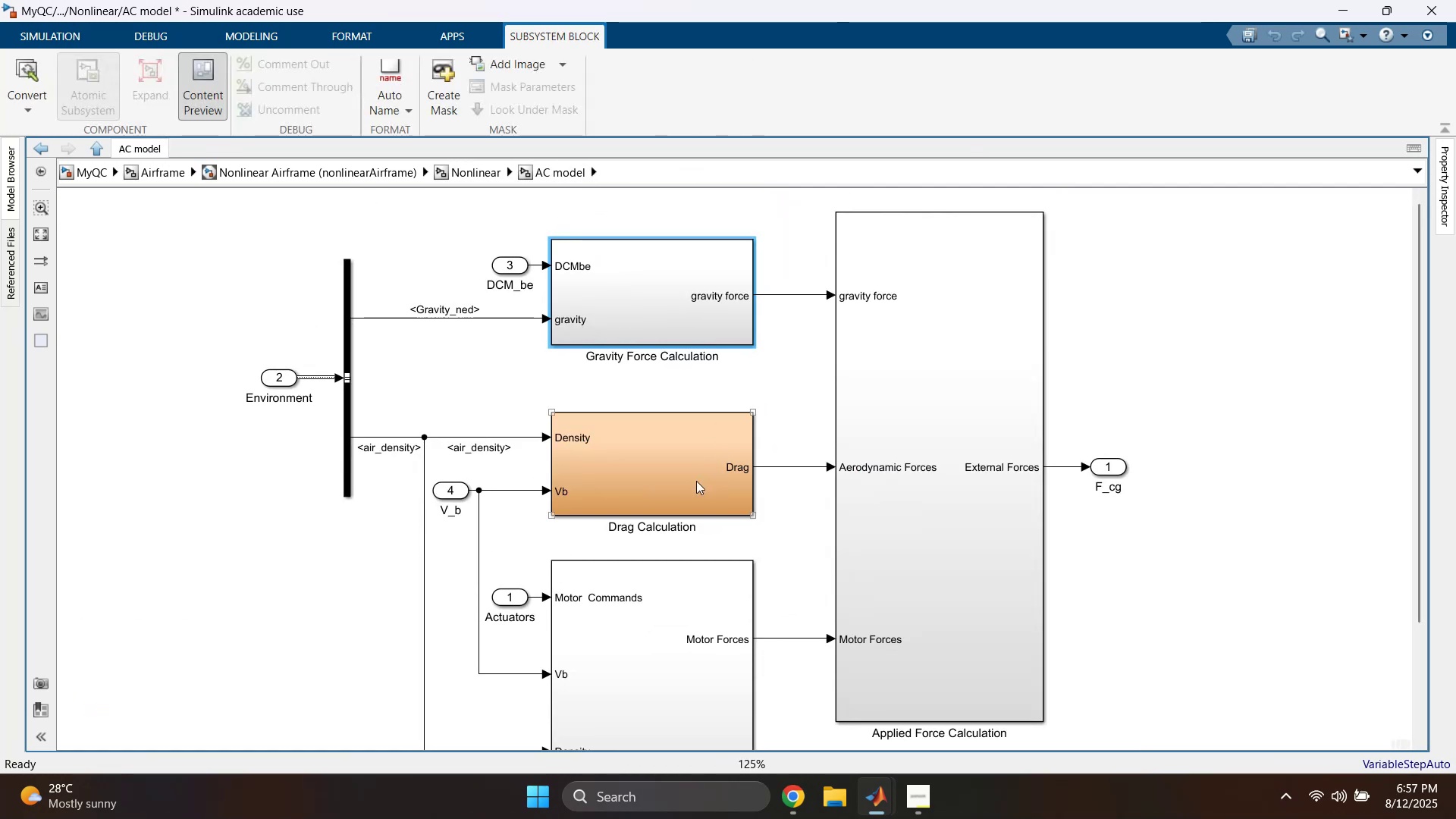 
double_click([695, 482])
 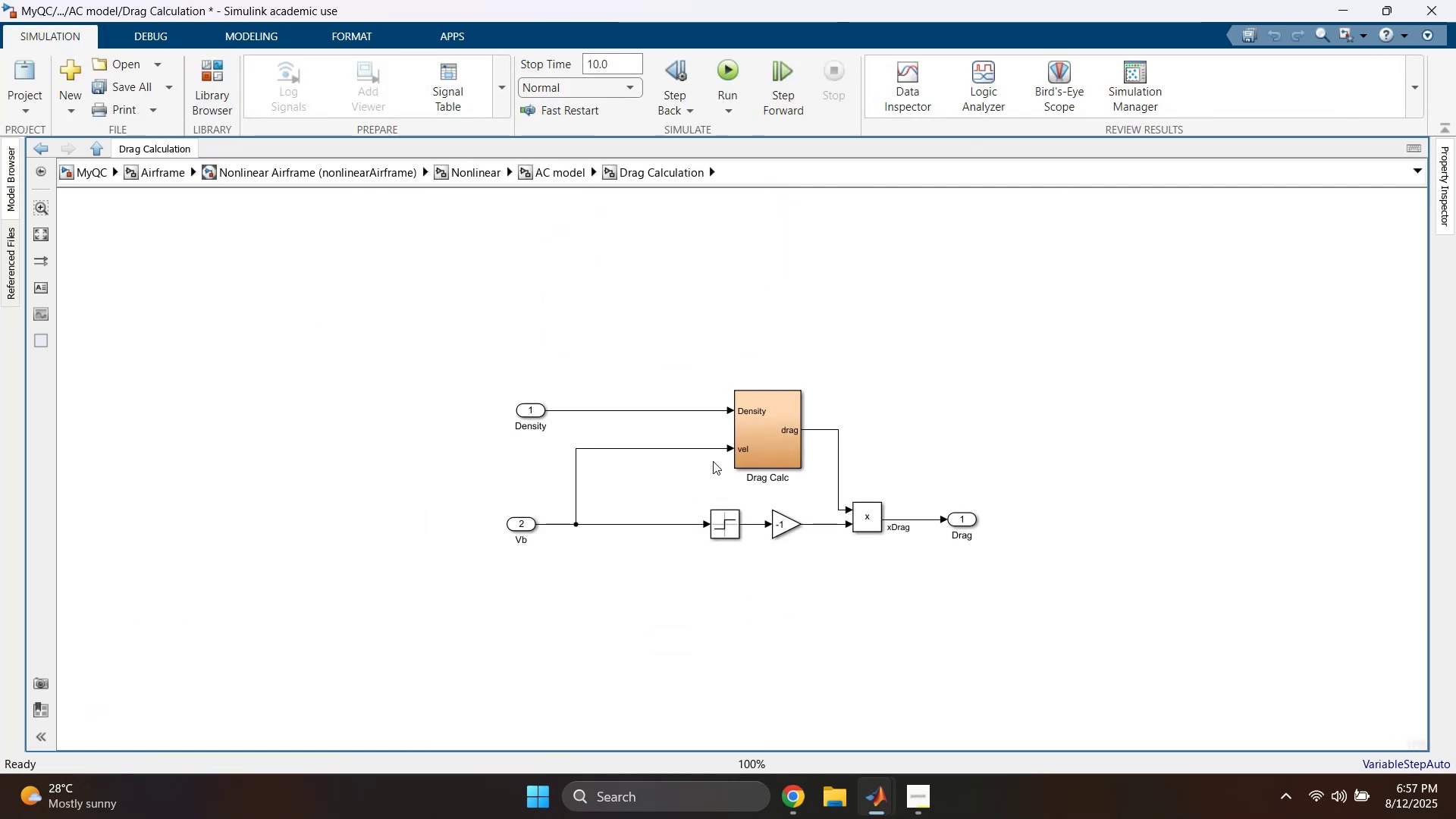 
scroll: coordinate [673, 476], scroll_direction: up, amount: 1.0
 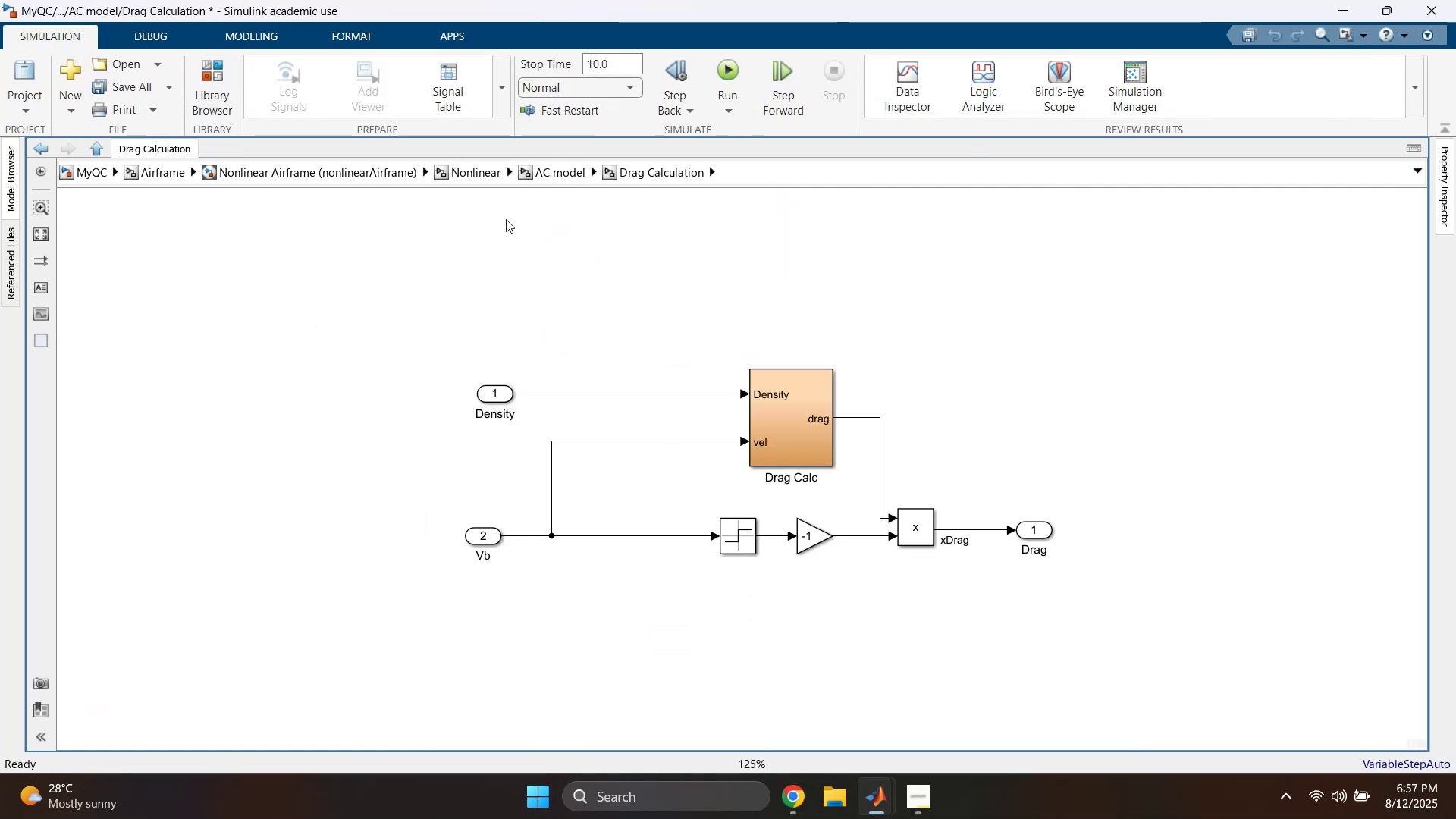 
left_click([544, 181])
 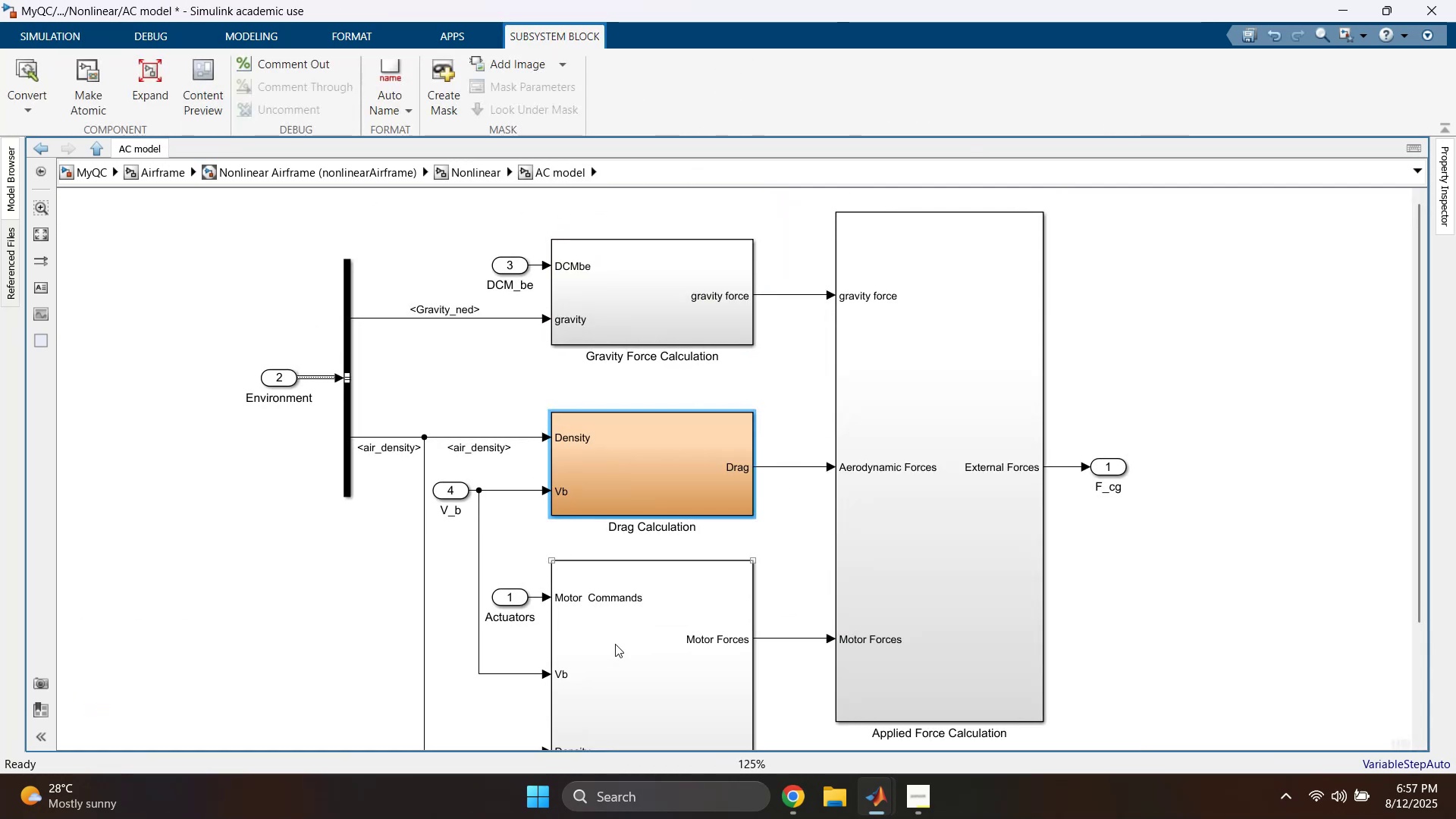 
double_click([615, 640])
 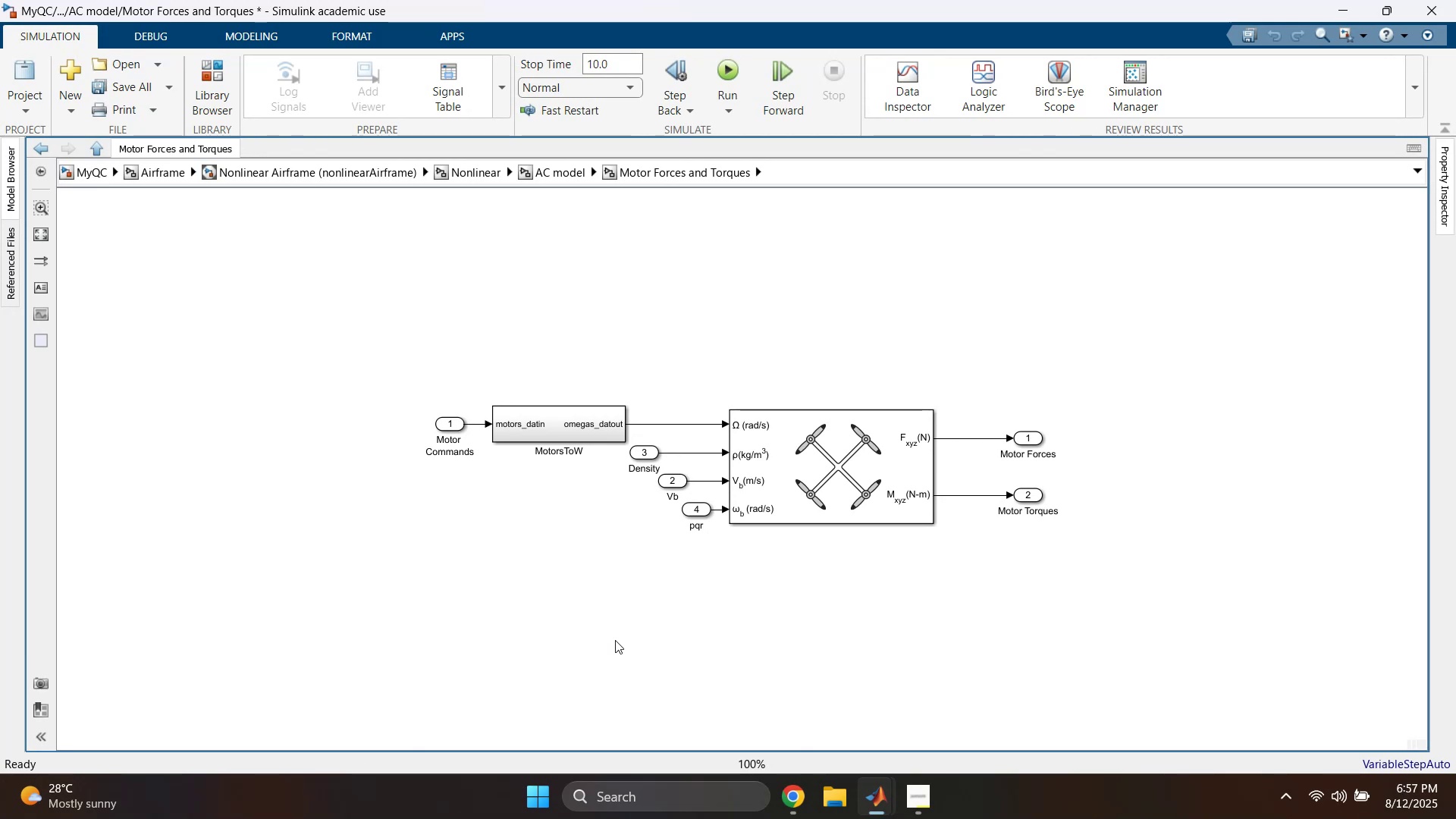 
wait(5.14)
 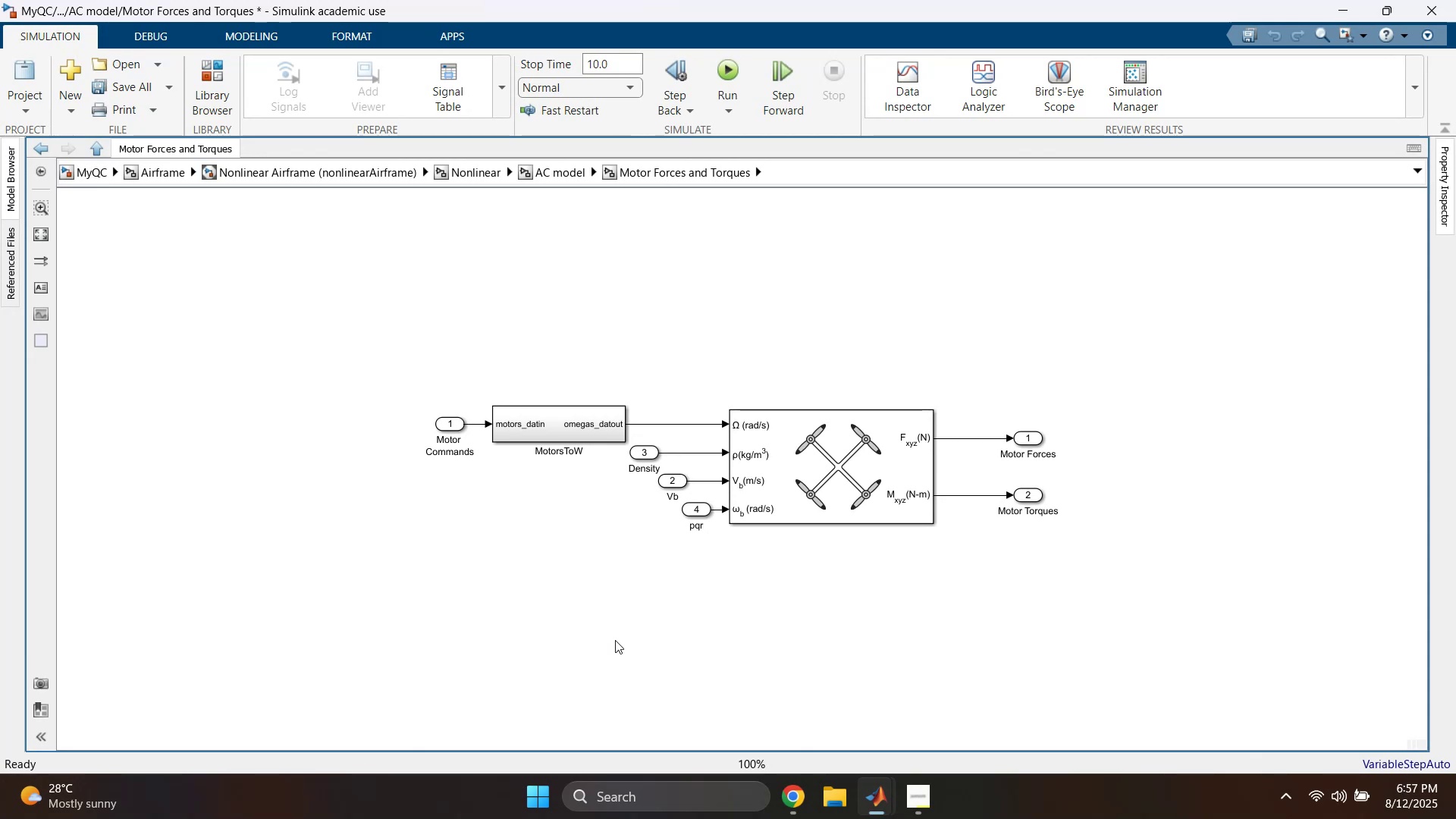 
scroll: coordinate [758, 377], scroll_direction: up, amount: 2.0
 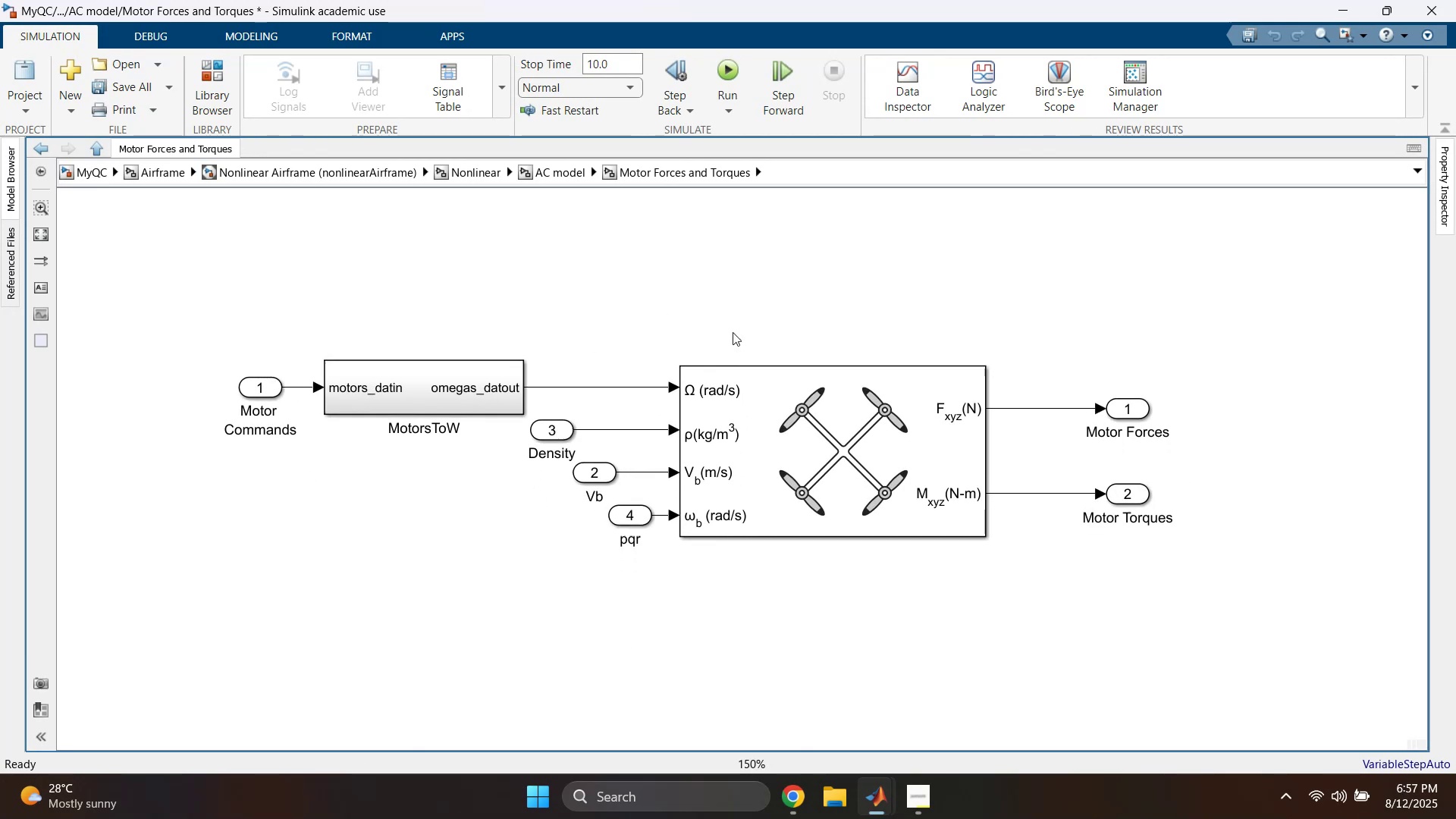 
left_click([824, 453])
 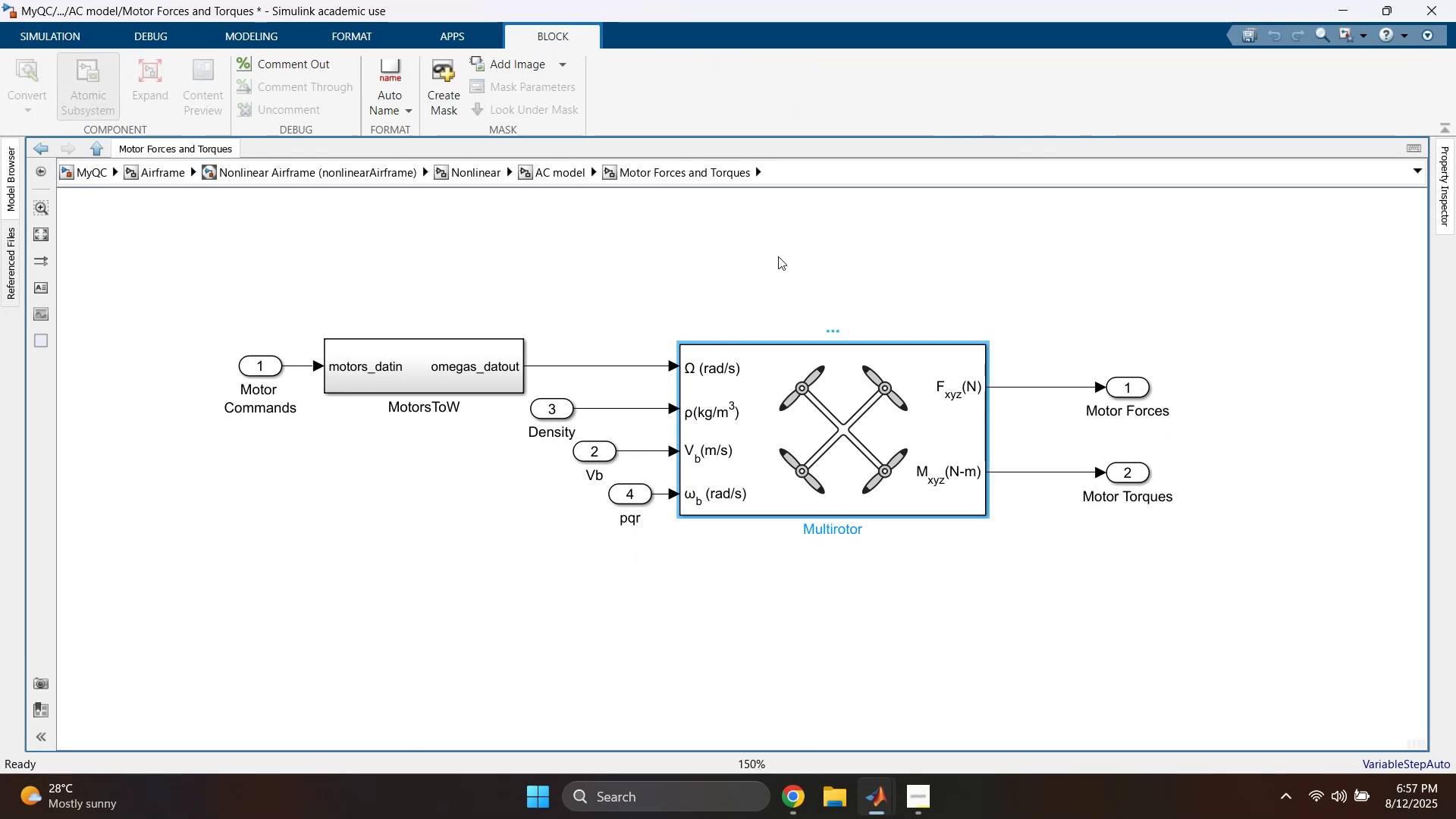 
left_click([777, 261])
 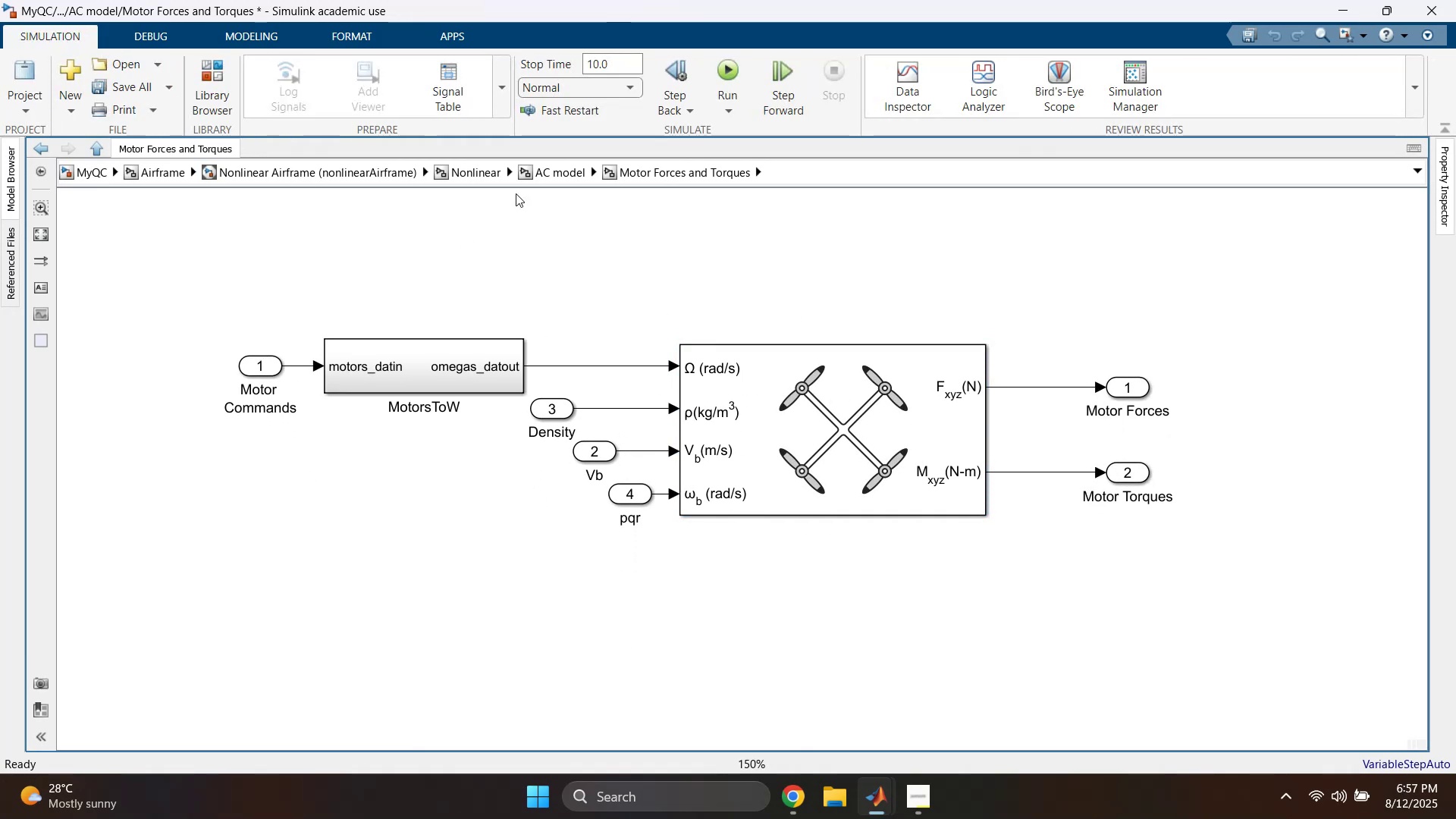 
left_click([581, 174])
 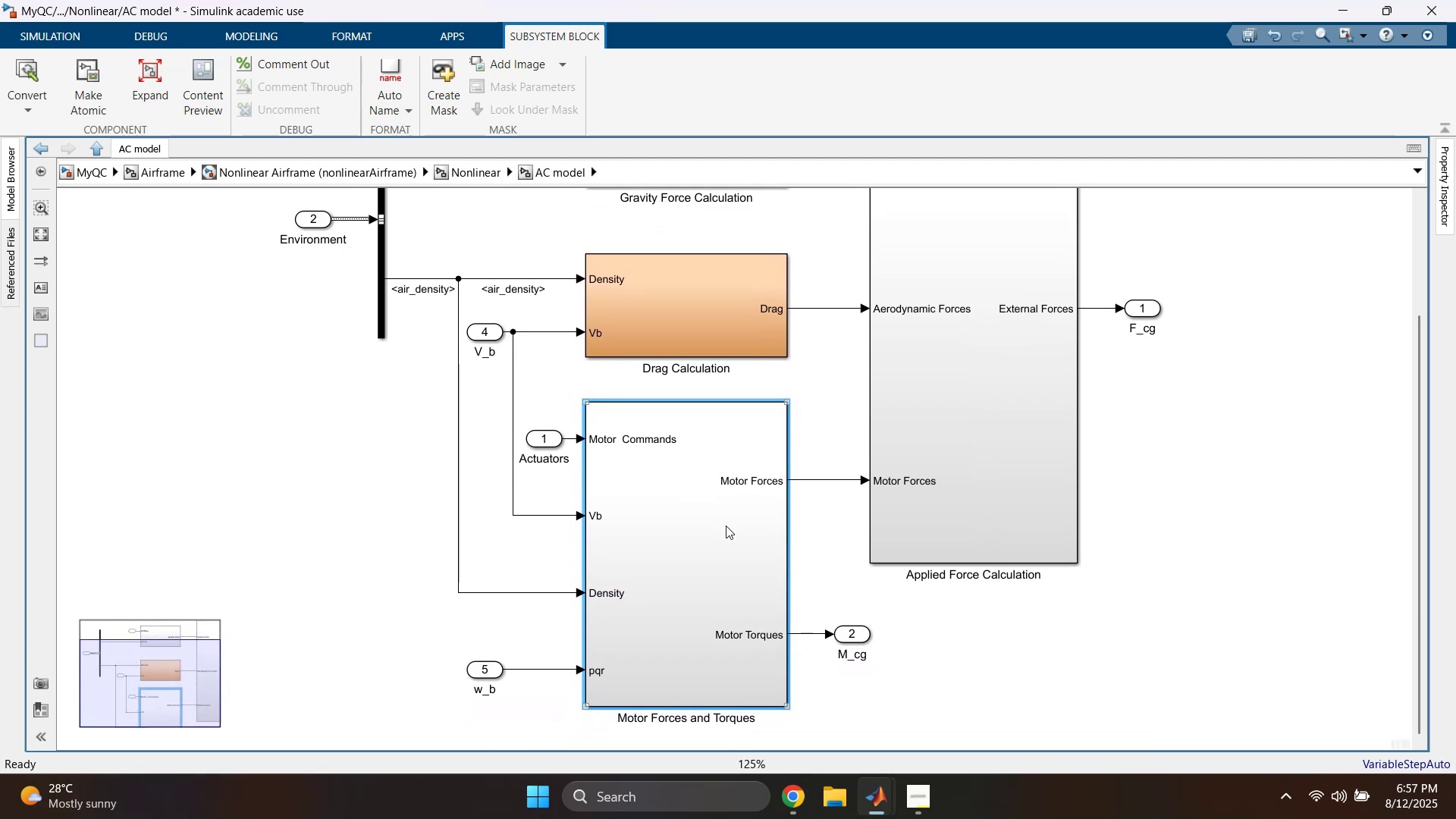 
double_click([719, 538])
 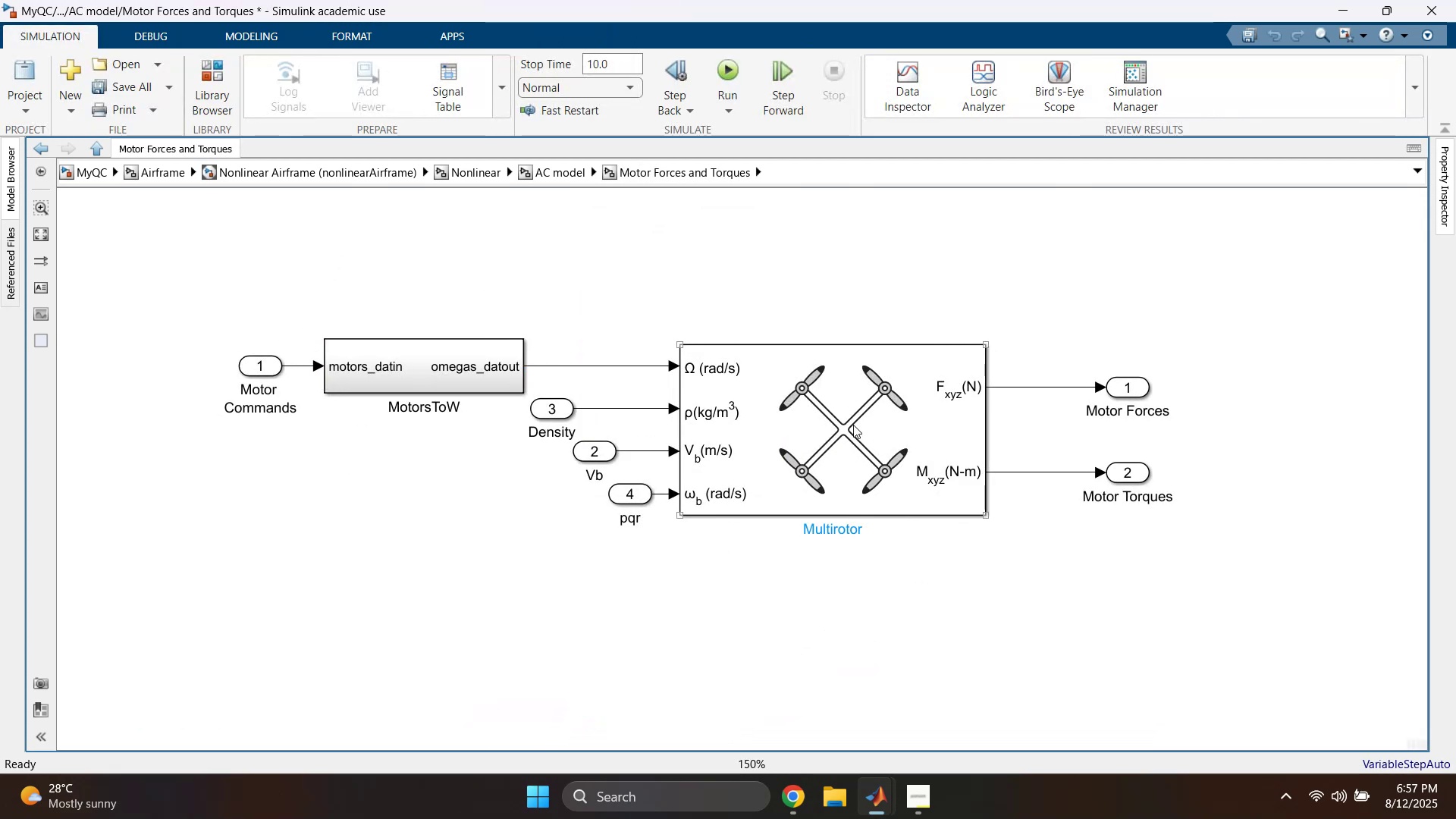 
left_click([1084, 622])
 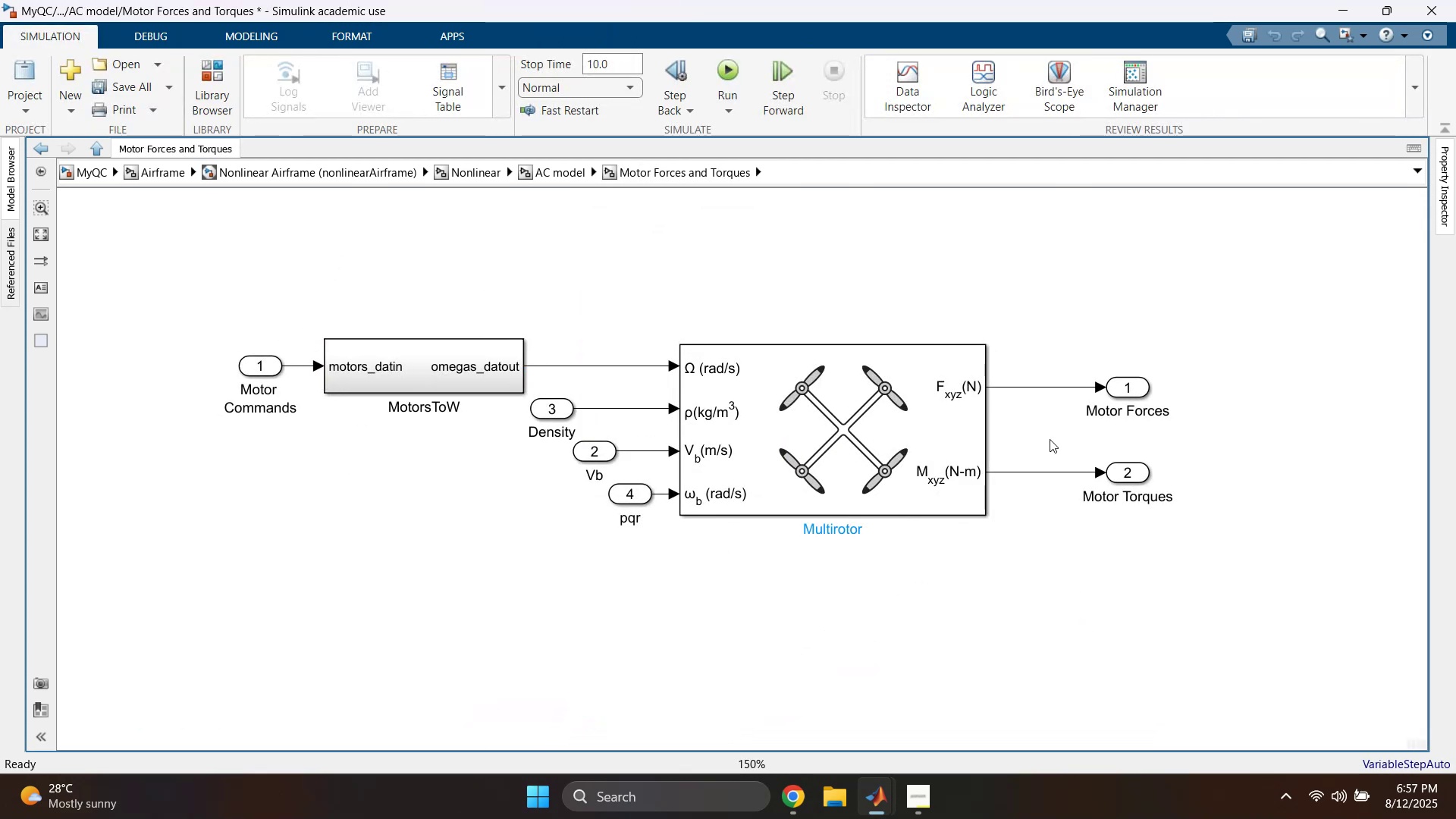 
left_click_drag(start_coordinate=[1037, 343], to_coordinate=[1057, 588])
 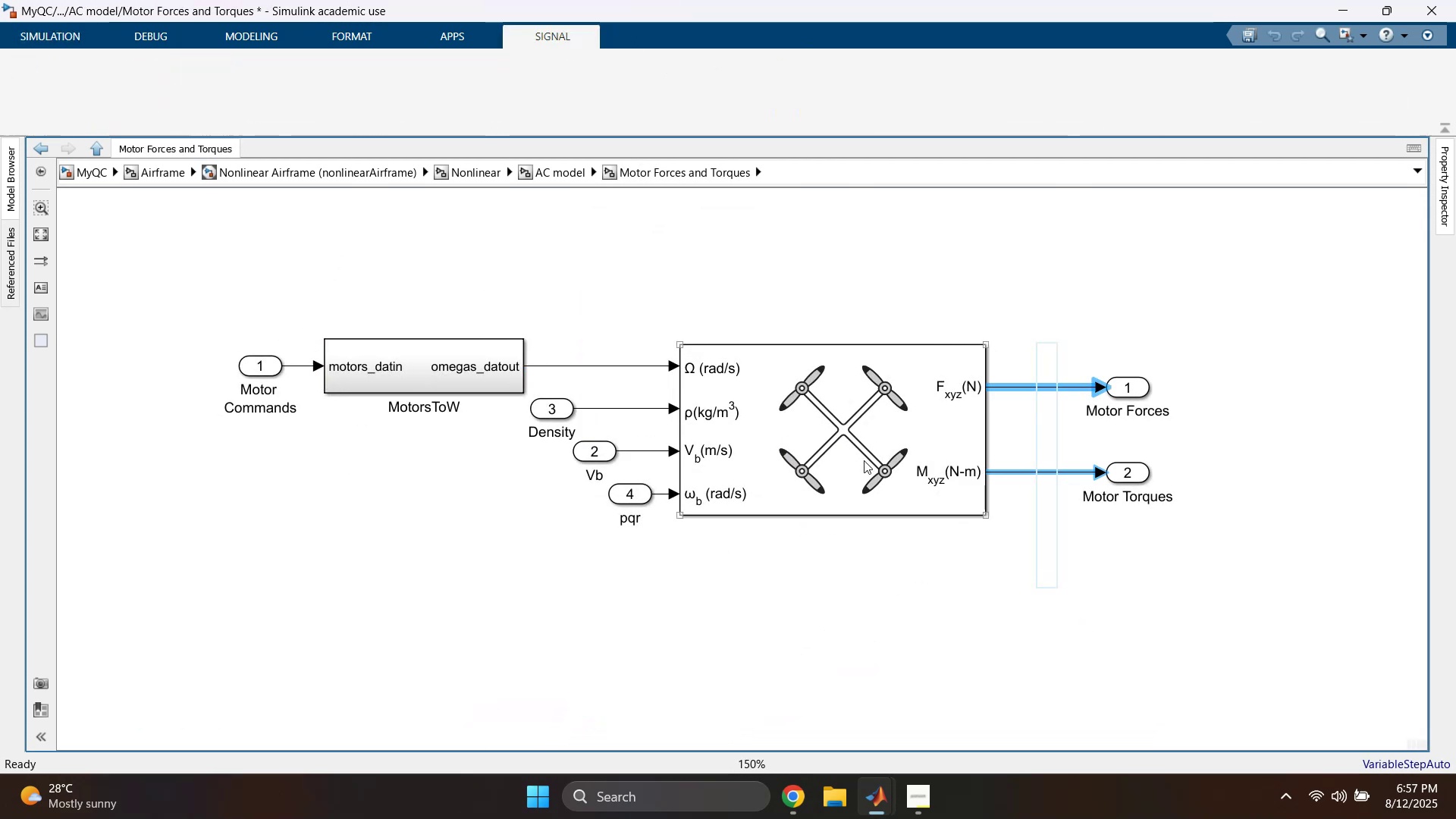 
double_click([861, 457])
 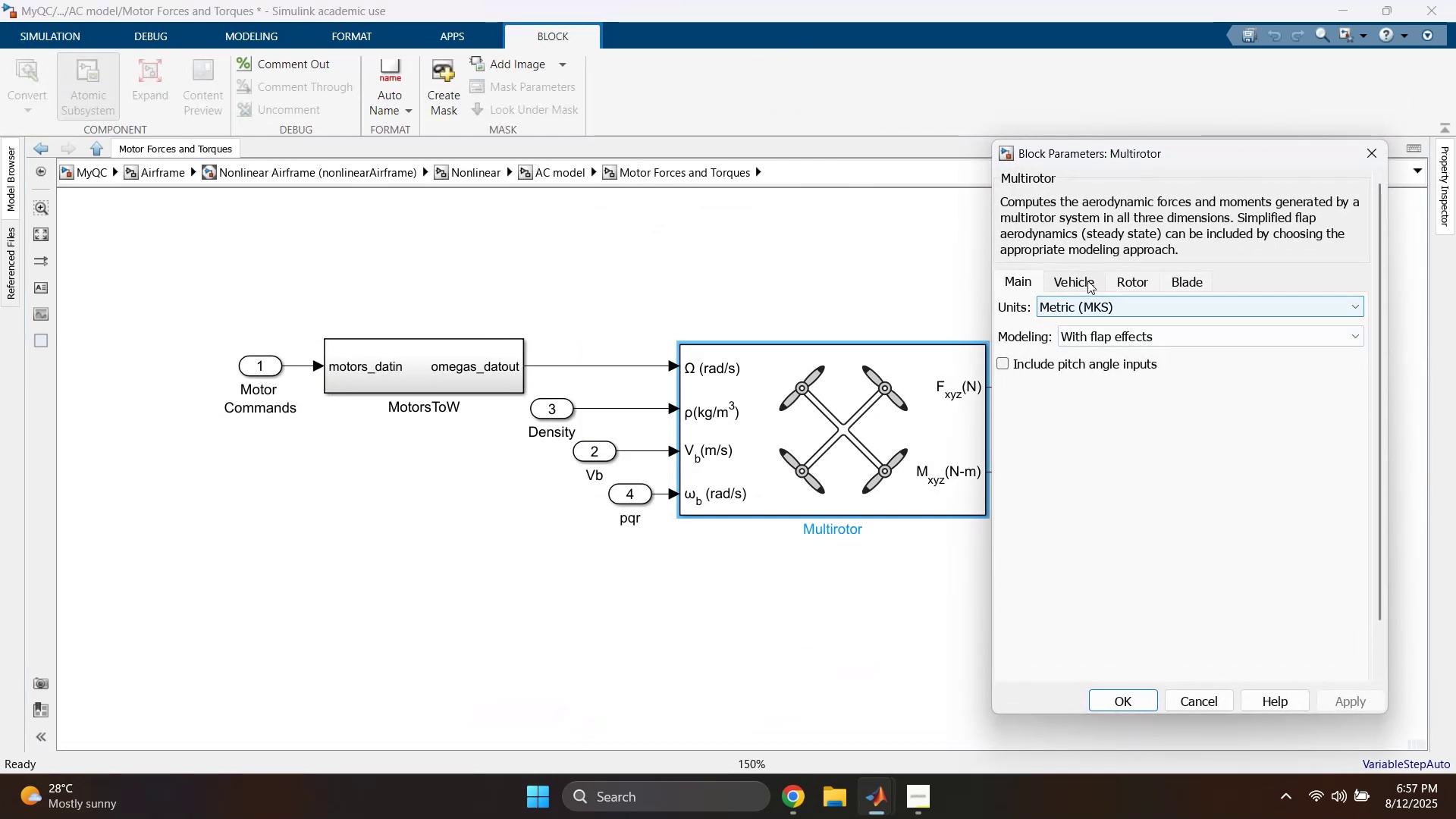 
left_click([1084, 280])
 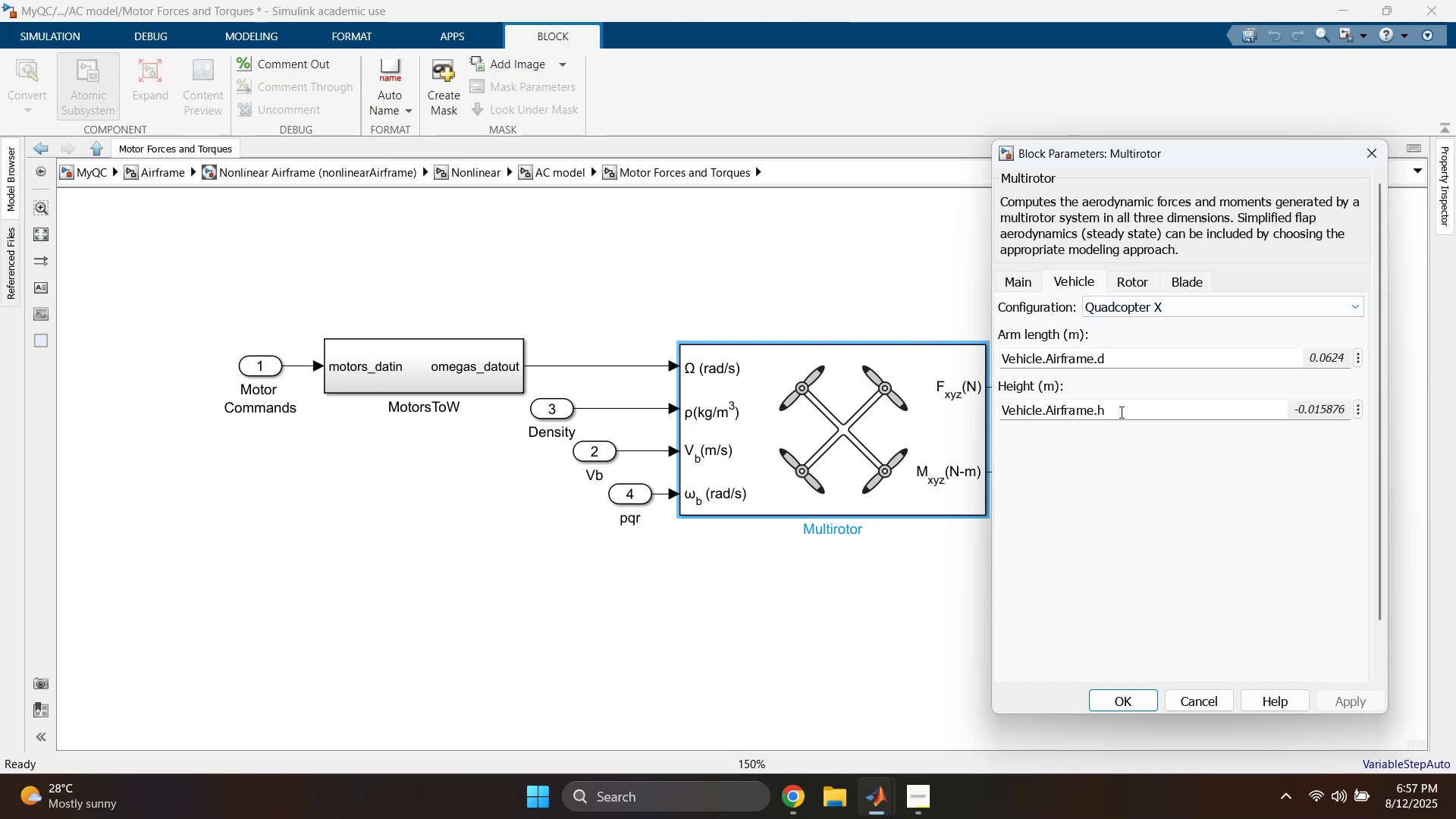 
left_click([1129, 287])
 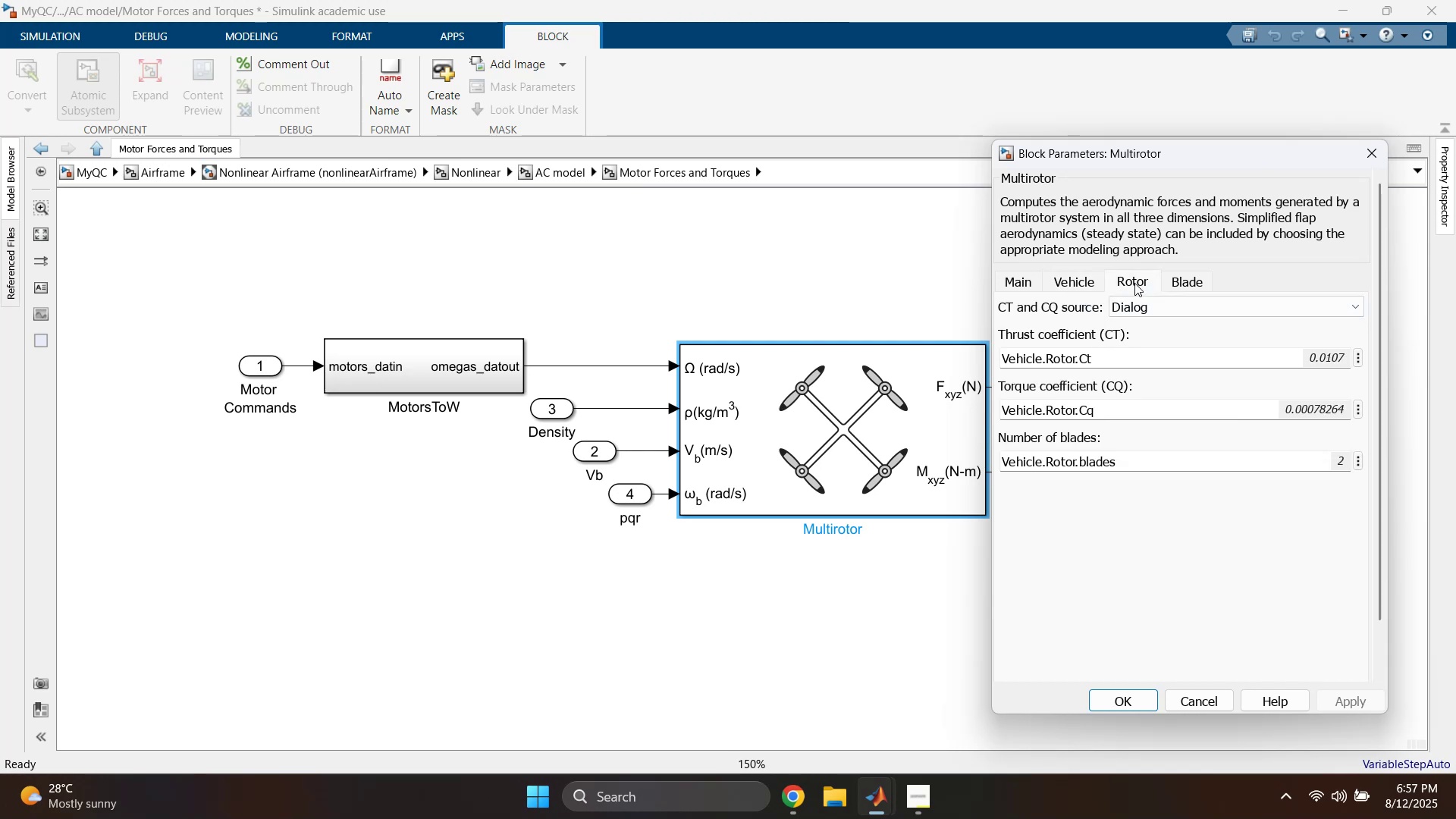 
left_click([1186, 276])
 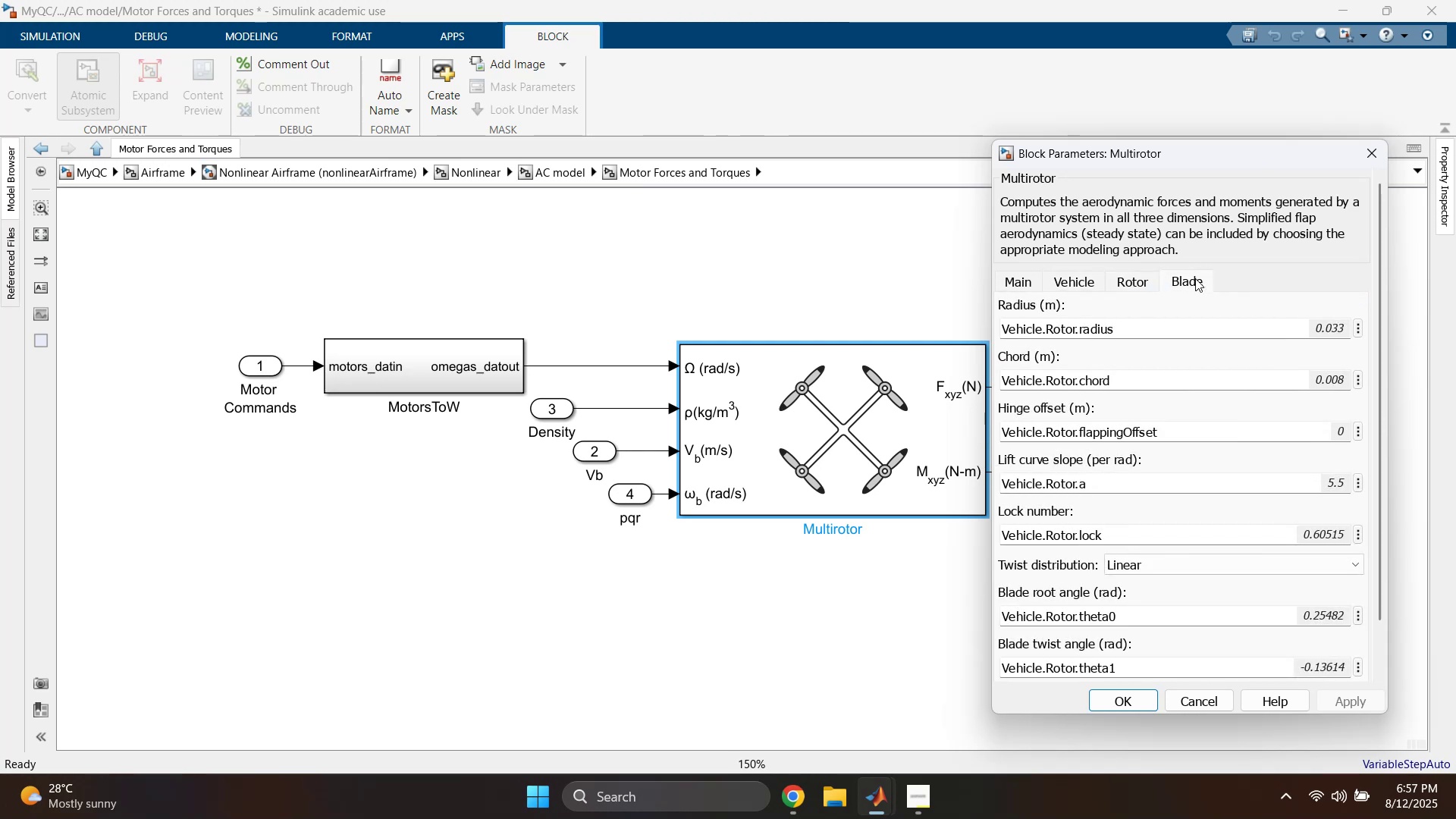 
scroll: coordinate [1188, 361], scroll_direction: down, amount: 3.0
 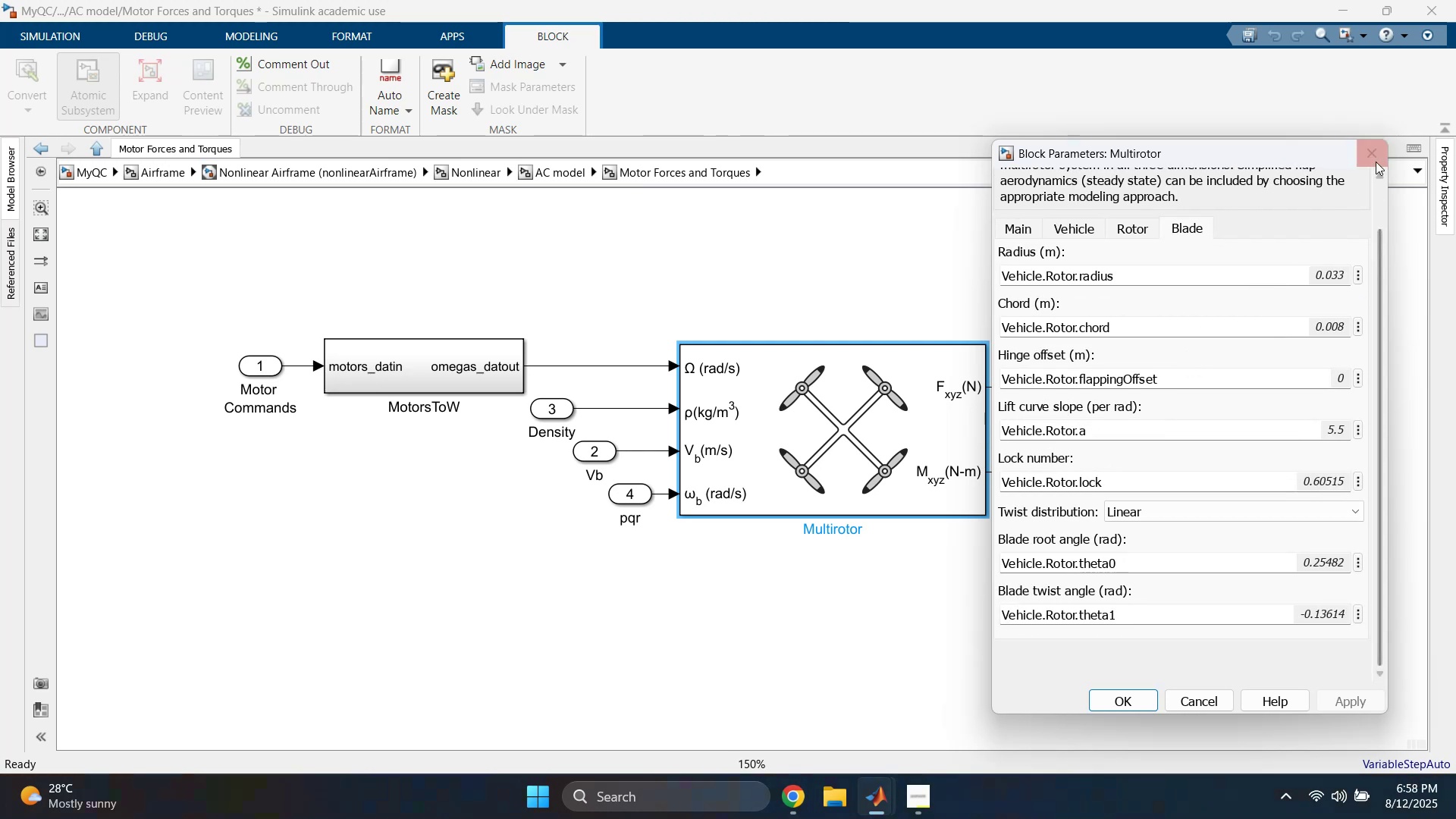 
left_click([1376, 153])
 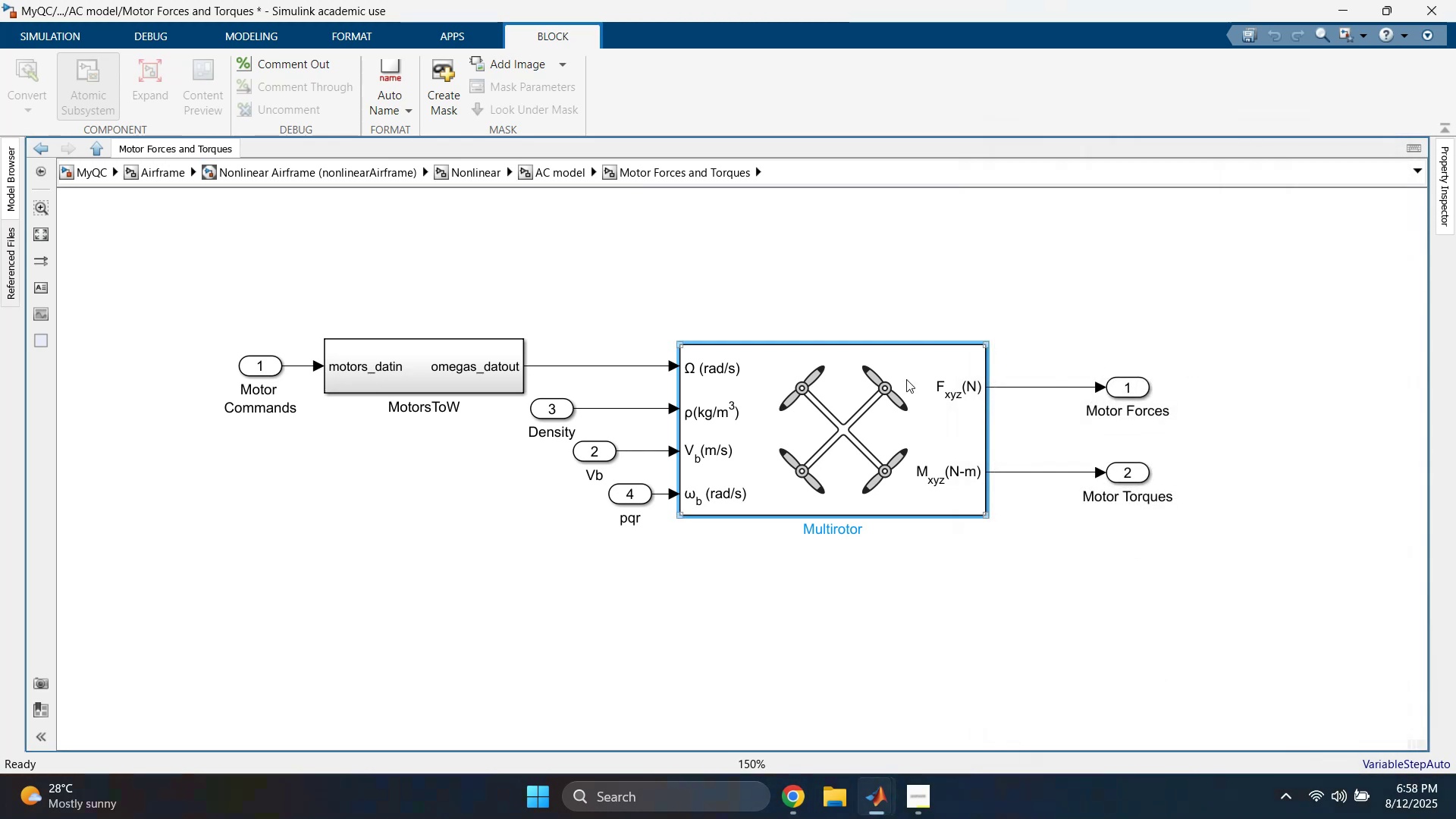 
left_click([842, 318])
 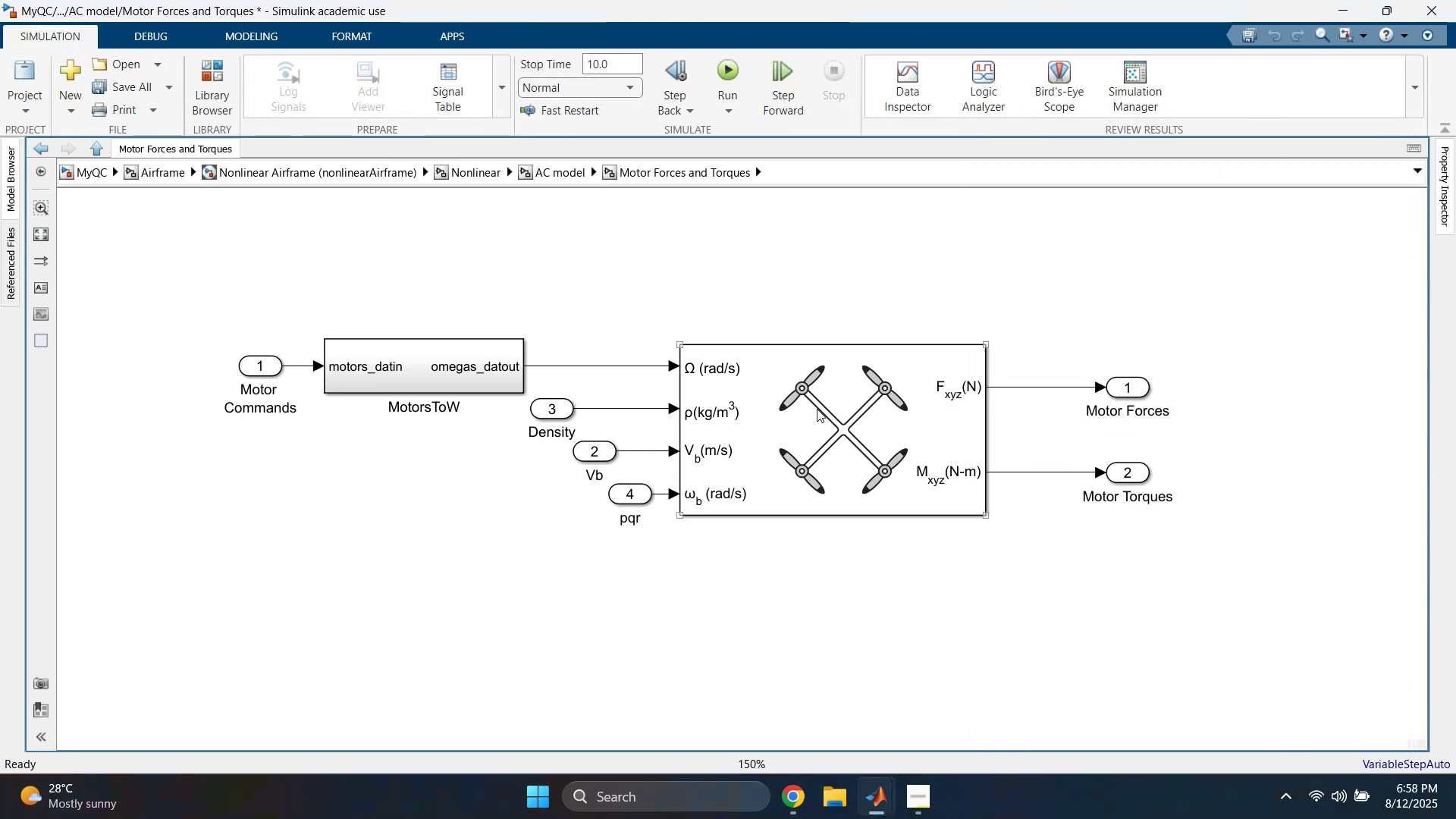 
scroll: coordinate [759, 550], scroll_direction: up, amount: 3.0
 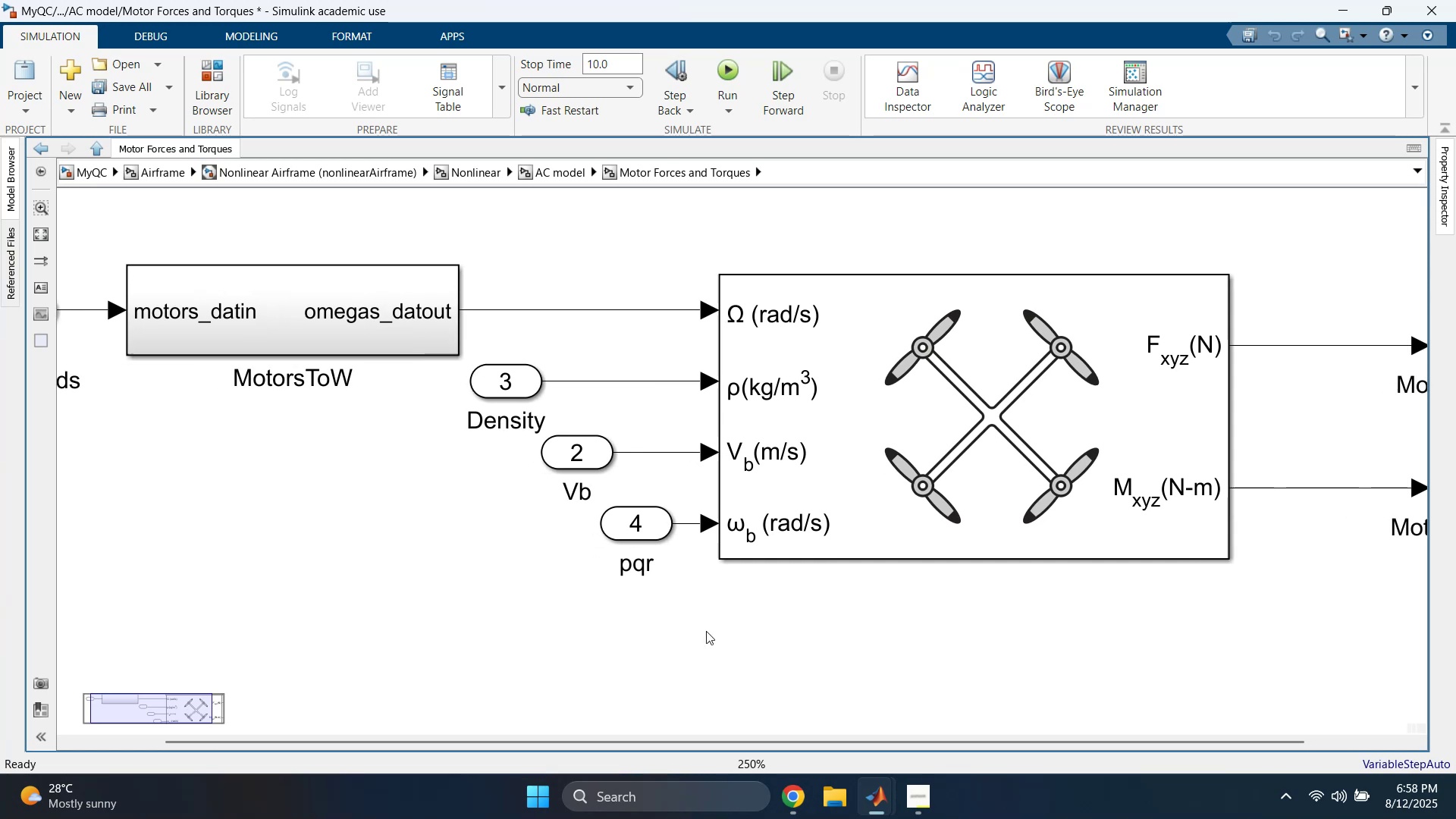 
left_click_drag(start_coordinate=[685, 484], to_coordinate=[639, 566])
 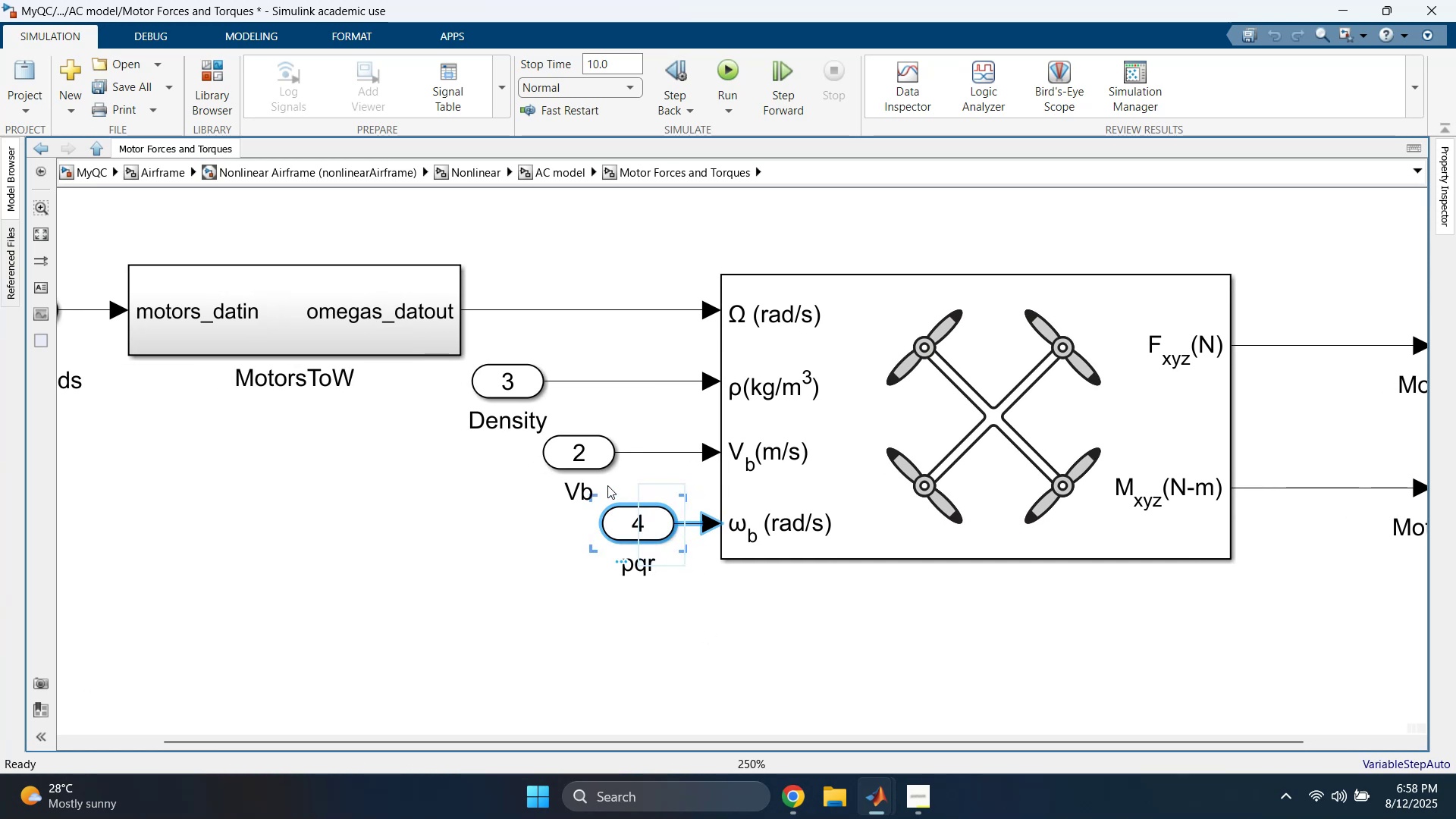 
left_click_drag(start_coordinate=[635, 431], to_coordinate=[573, 485])
 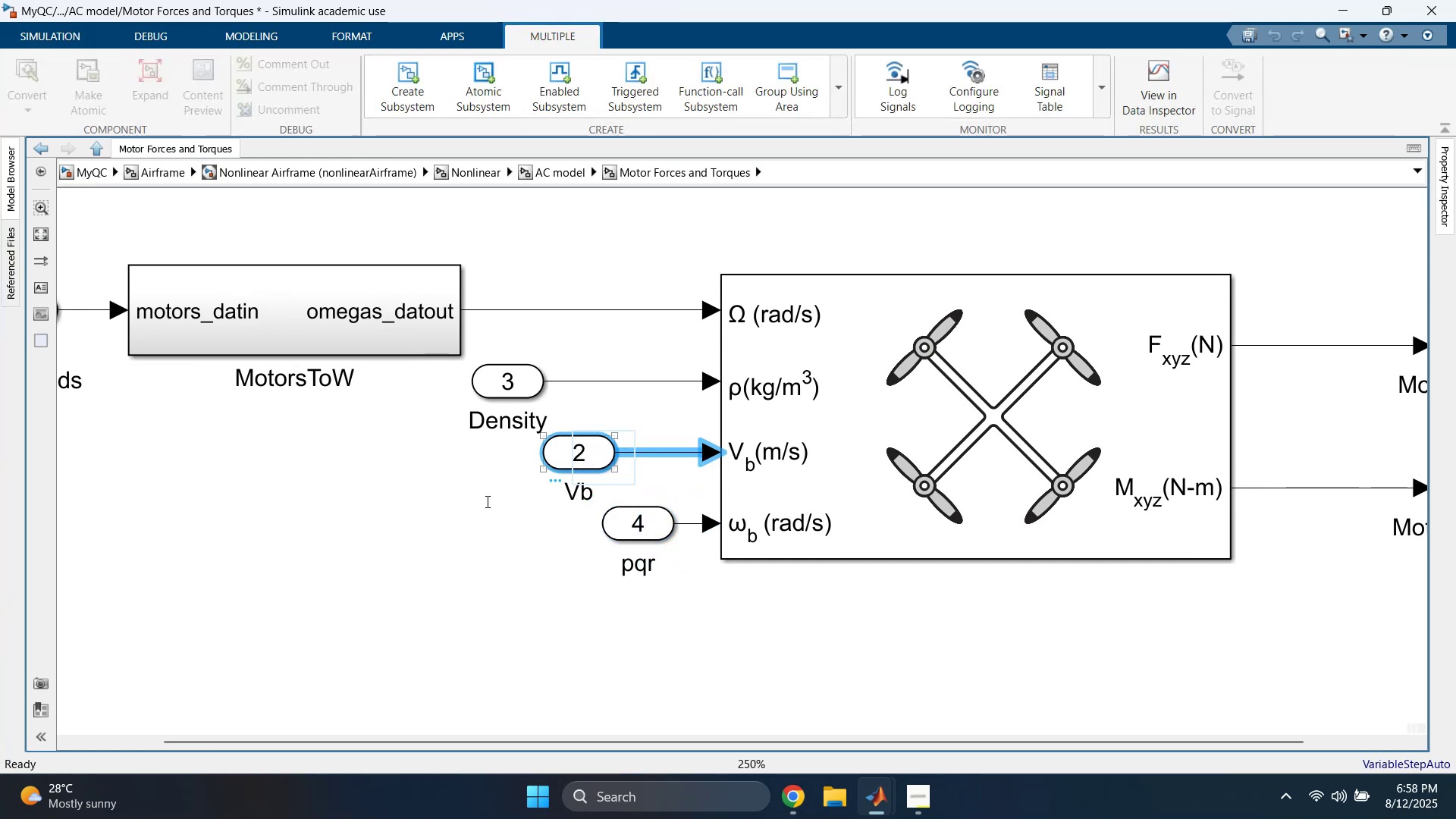 
left_click([394, 519])
 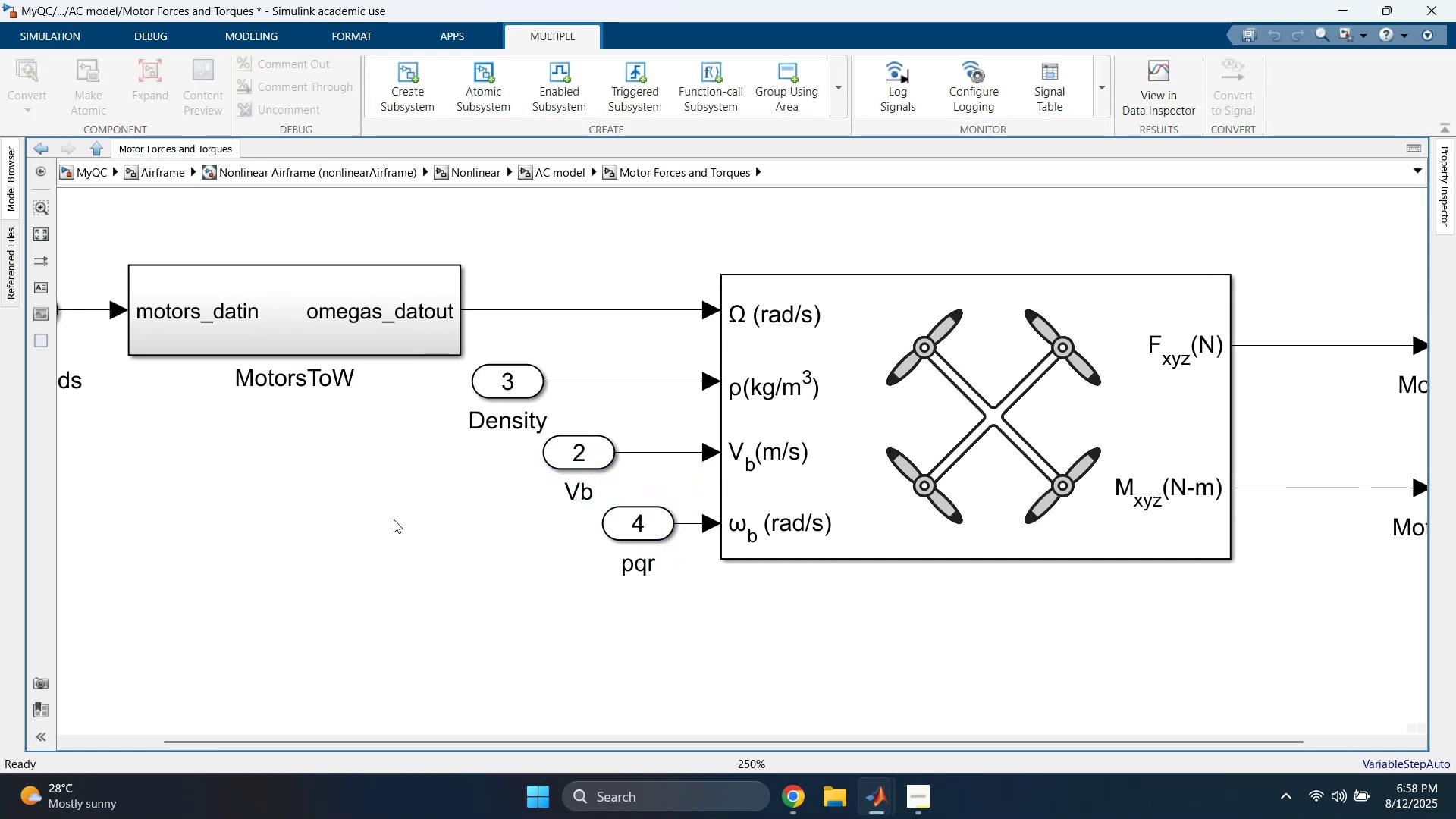 
scroll: coordinate [391, 519], scroll_direction: down, amount: 2.0
 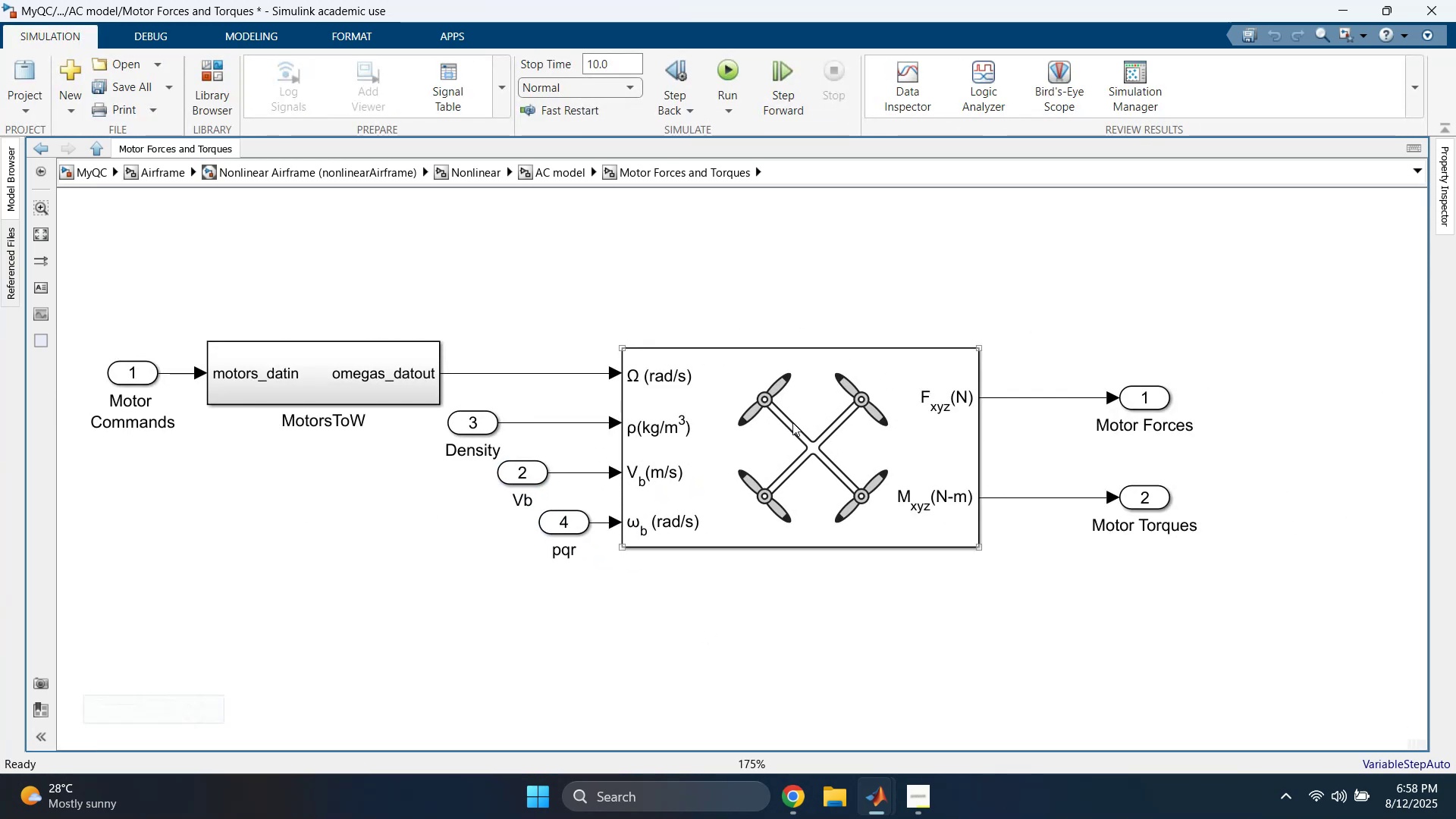 
left_click_drag(start_coordinate=[1013, 343], to_coordinate=[1039, 426])
 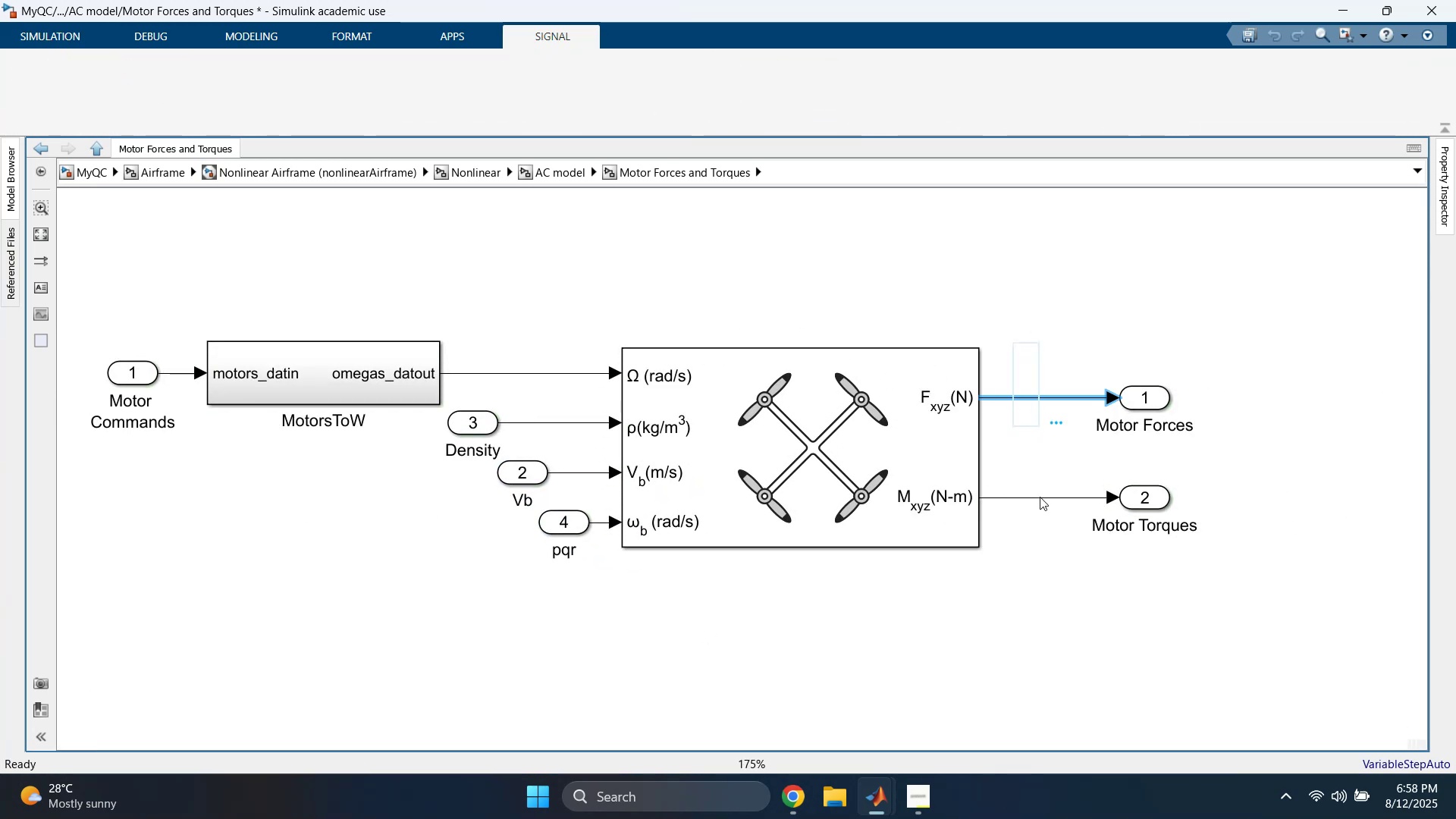 
left_click_drag(start_coordinate=[1030, 474], to_coordinate=[1031, 511])
 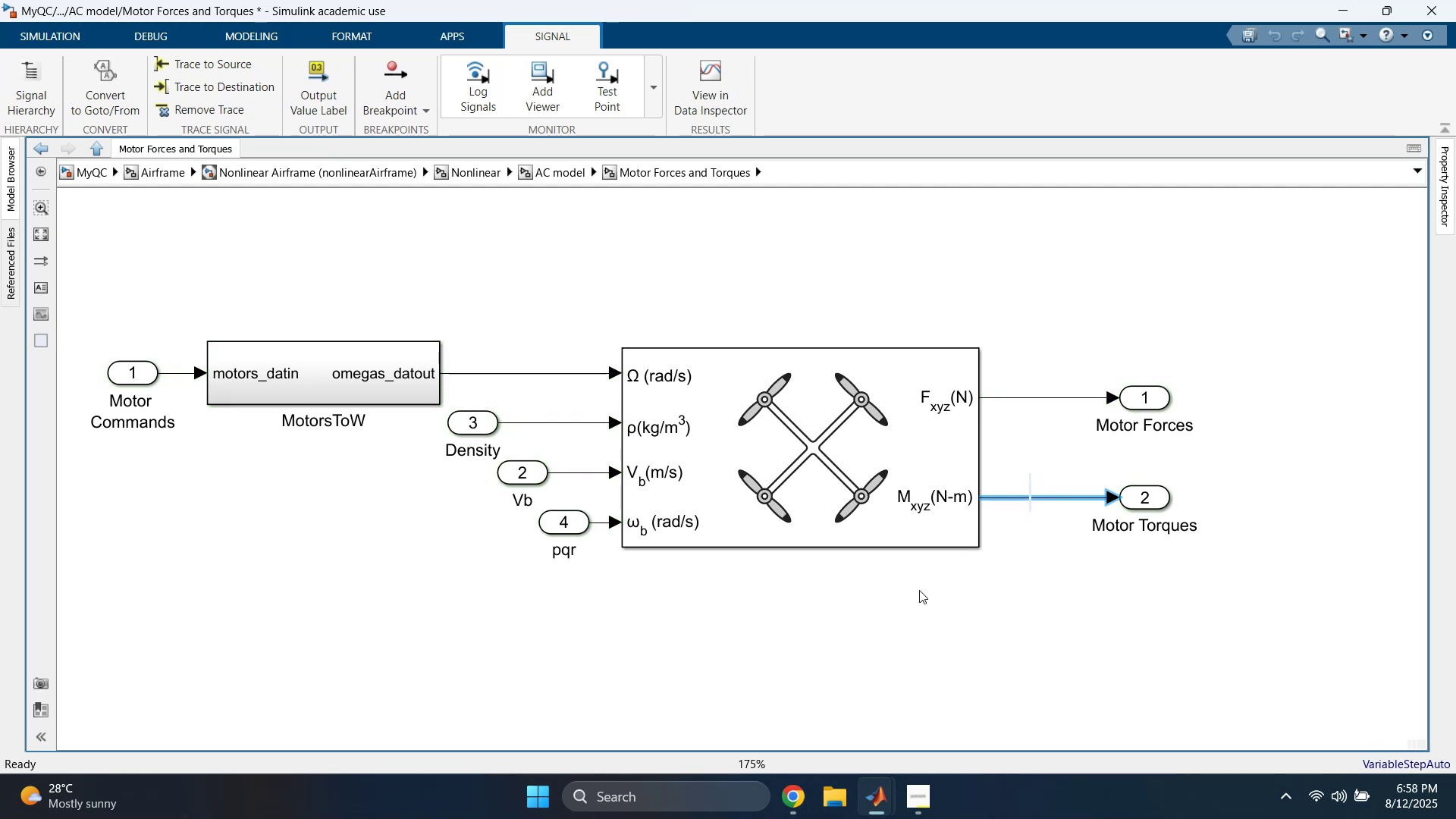 
left_click([801, 256])
 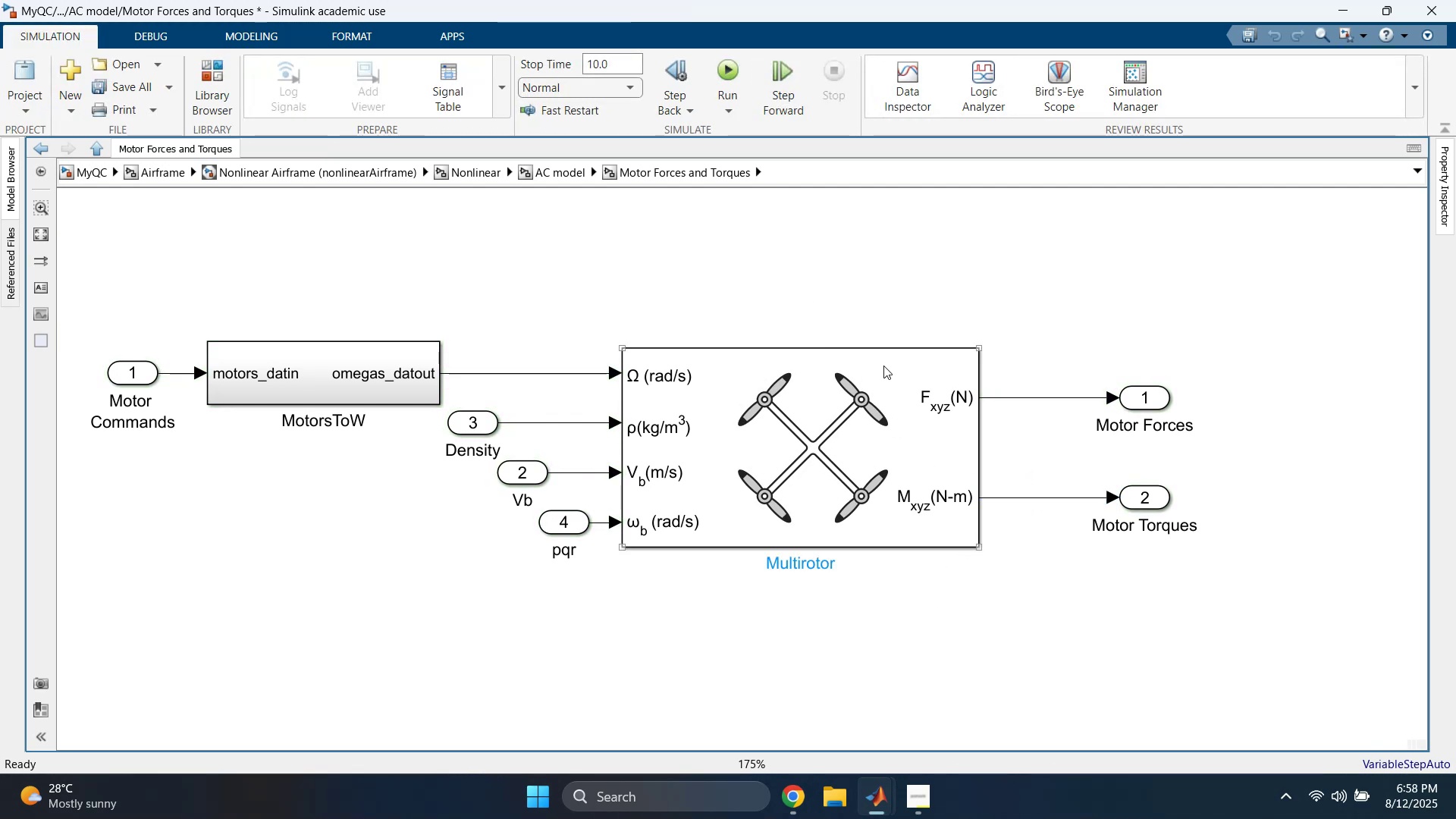 
left_click_drag(start_coordinate=[1038, 376], to_coordinate=[1031, 435])
 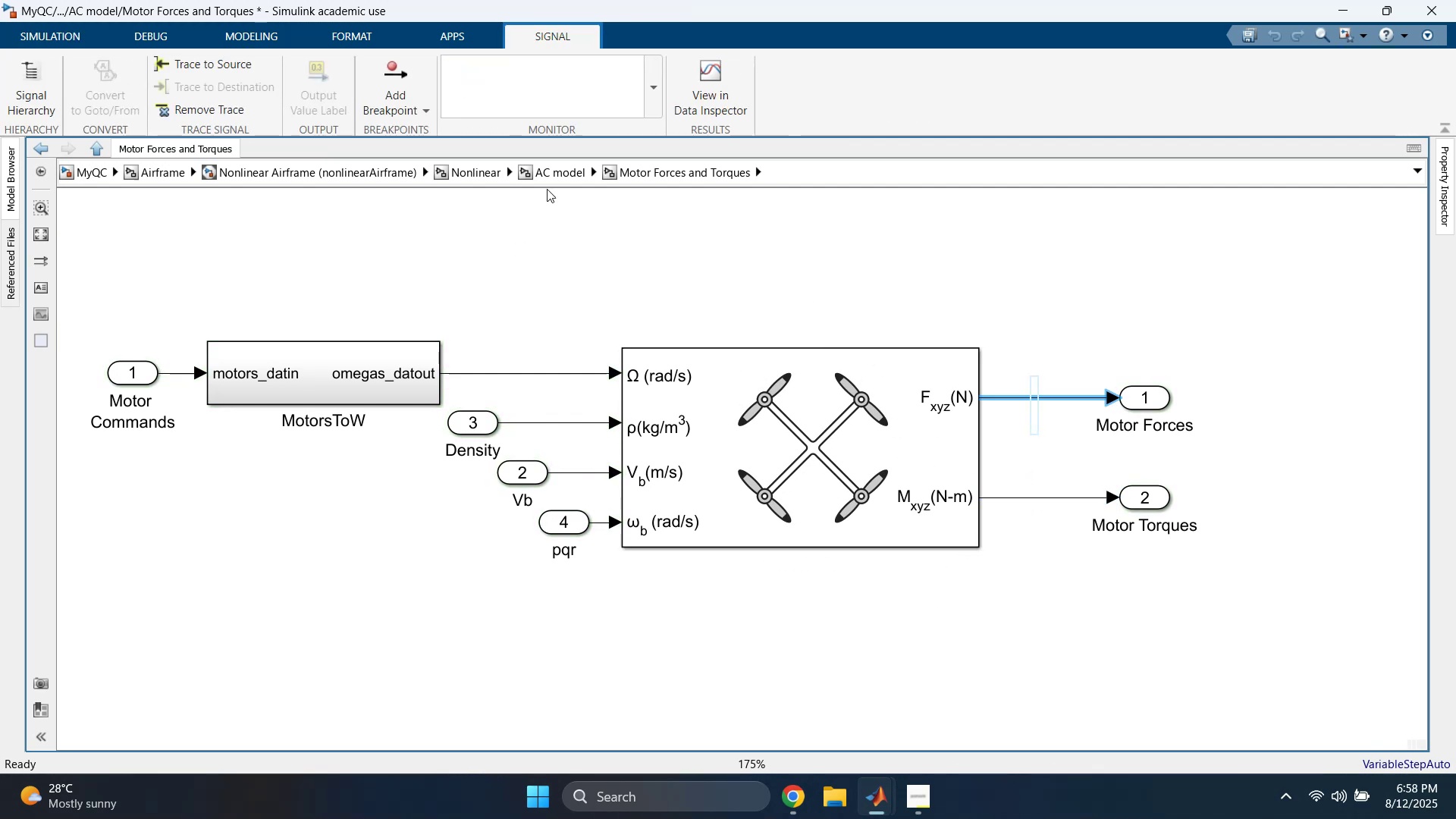 
left_click([557, 176])
 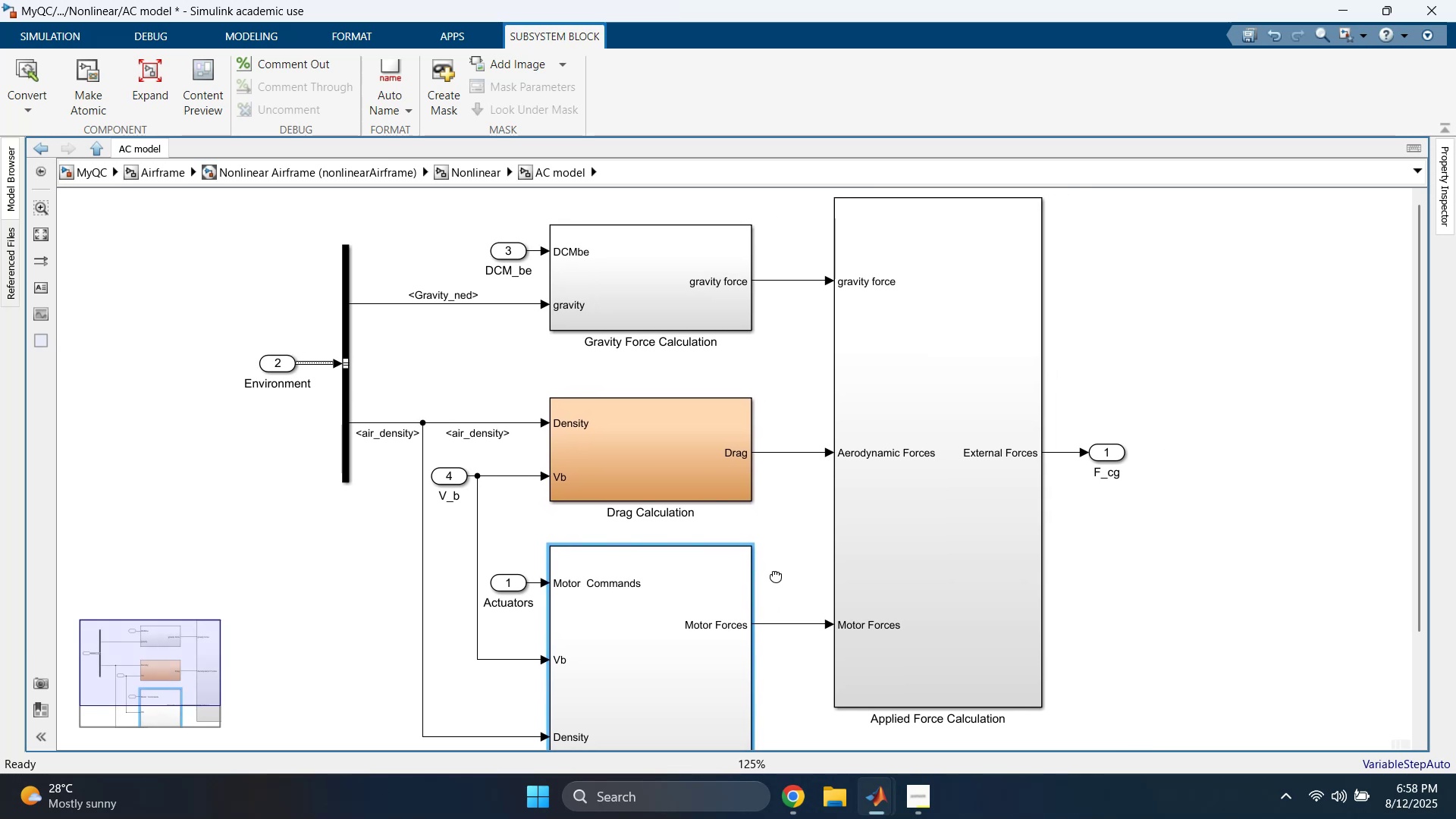 
wait(5.02)
 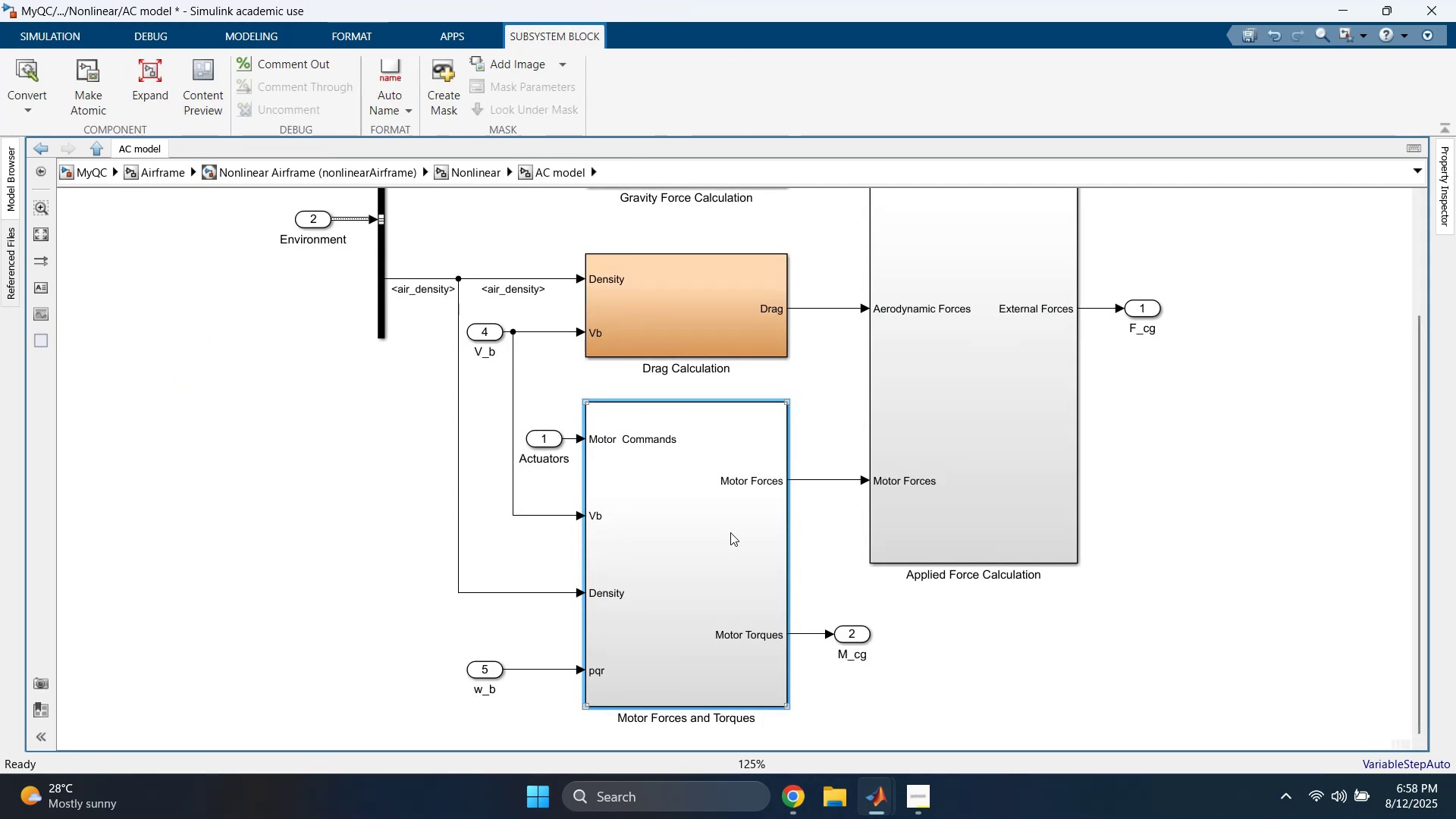 
double_click([894, 547])
 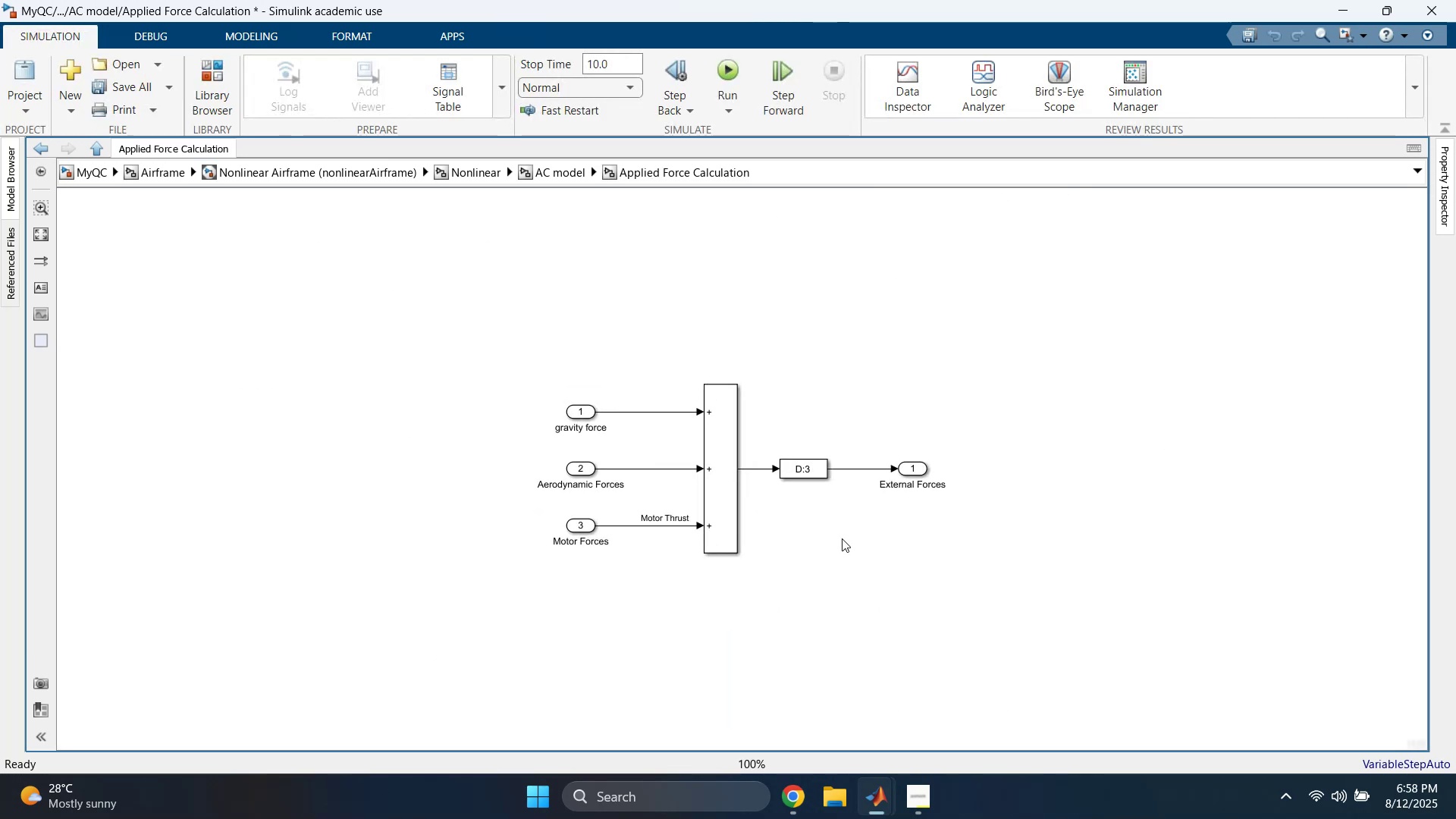 
scroll: coordinate [728, 497], scroll_direction: up, amount: 3.0
 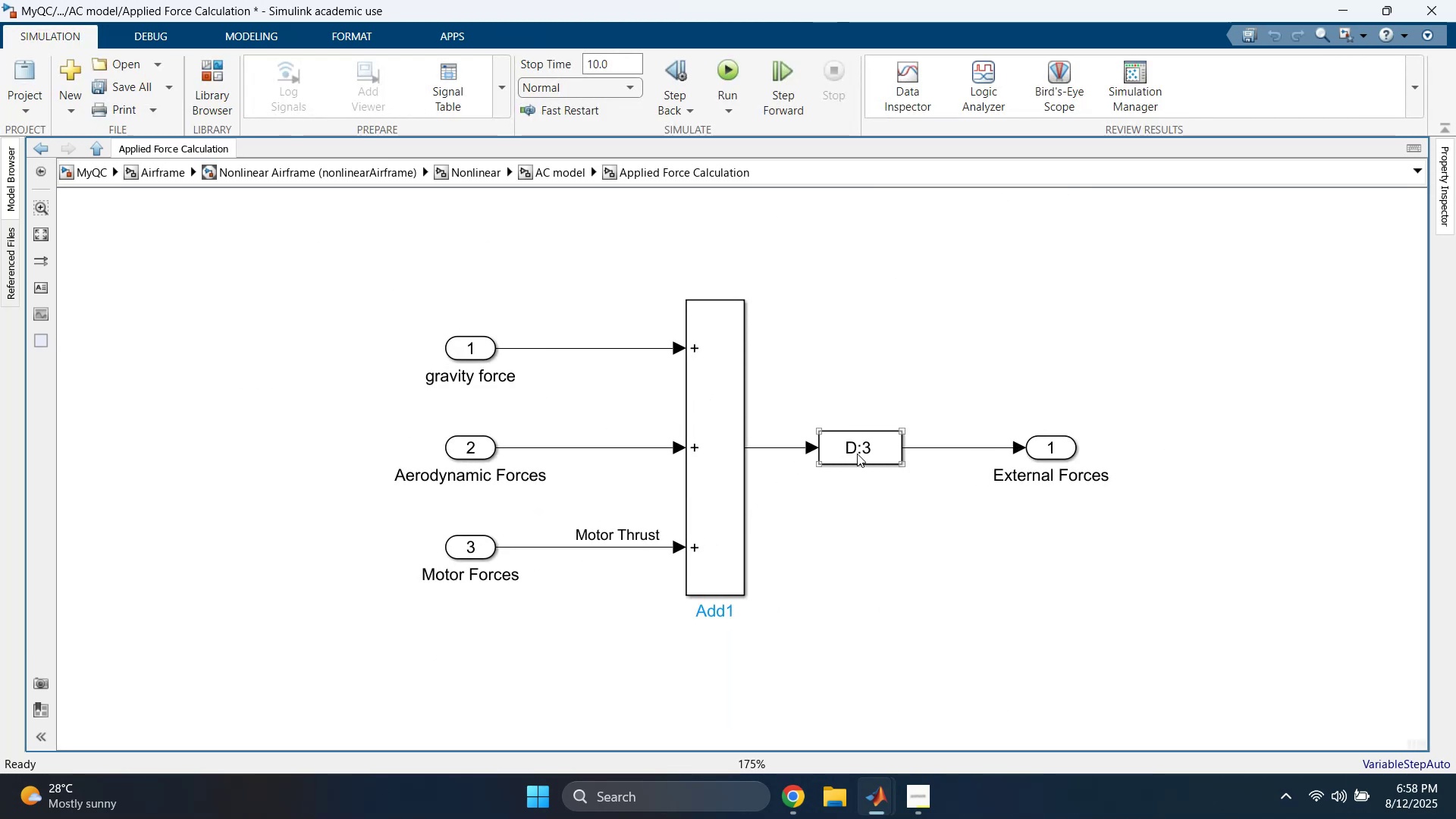 
left_click([880, 450])
 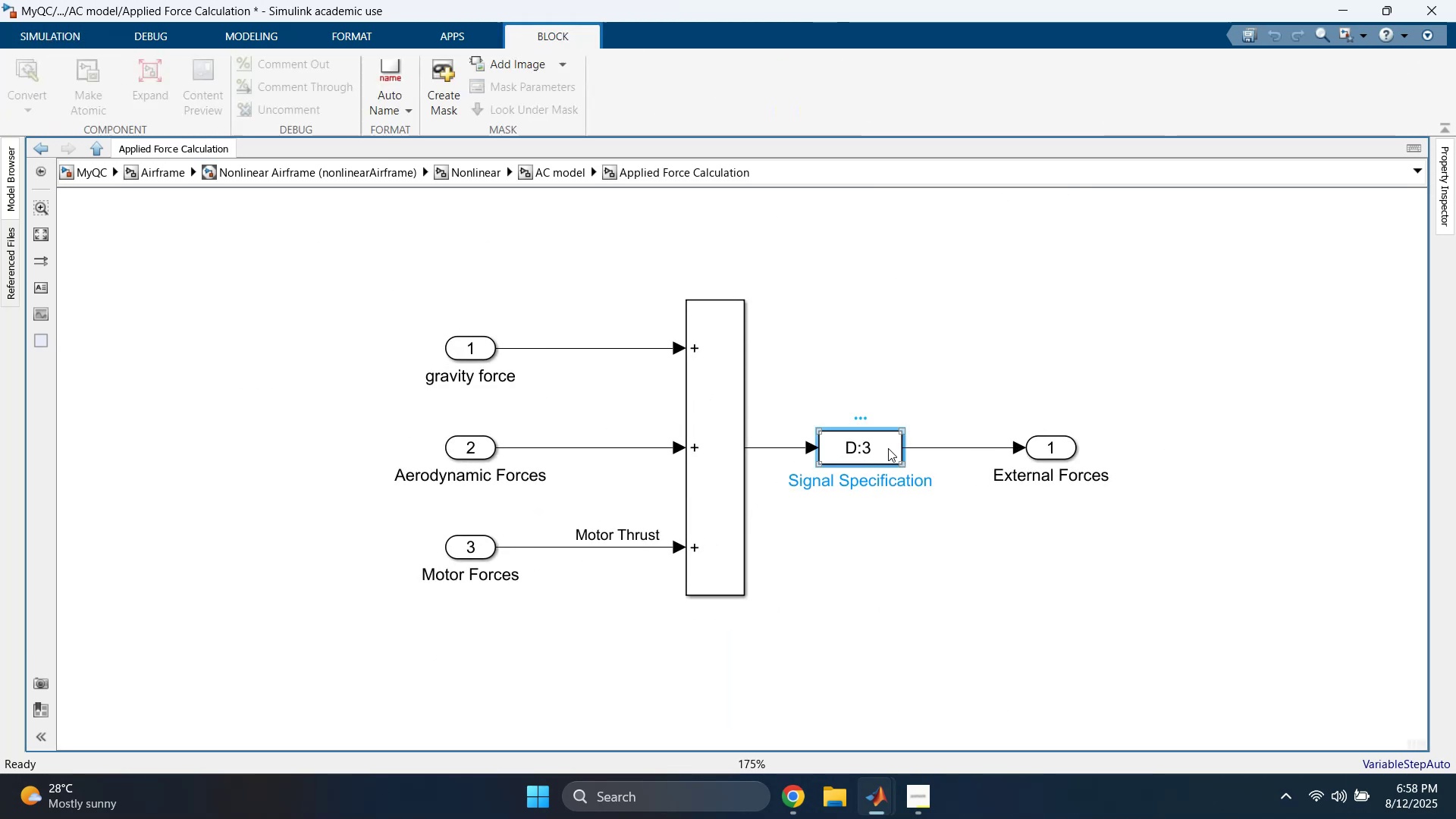 
double_click([888, 448])
 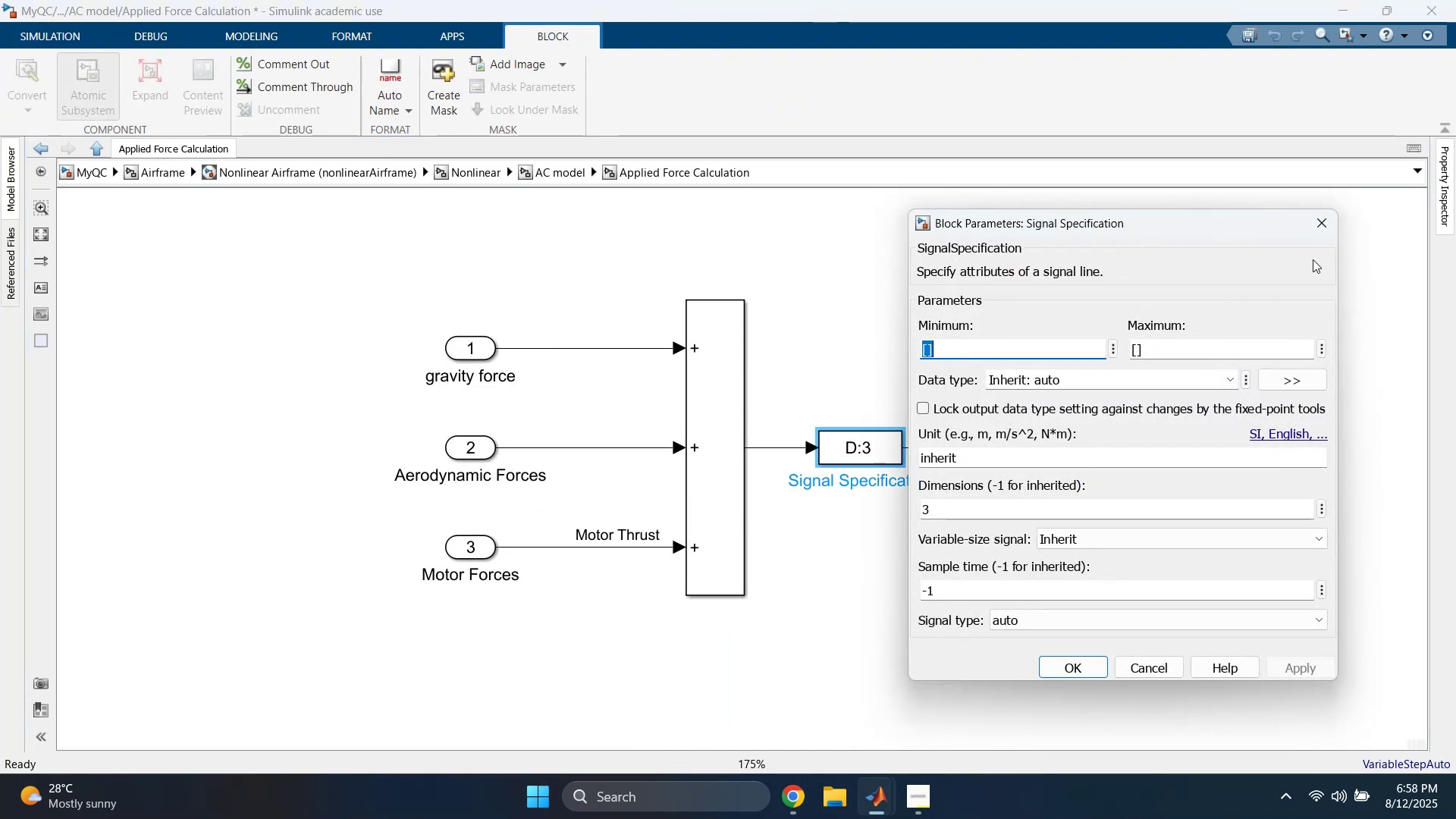 
left_click([1332, 233])
 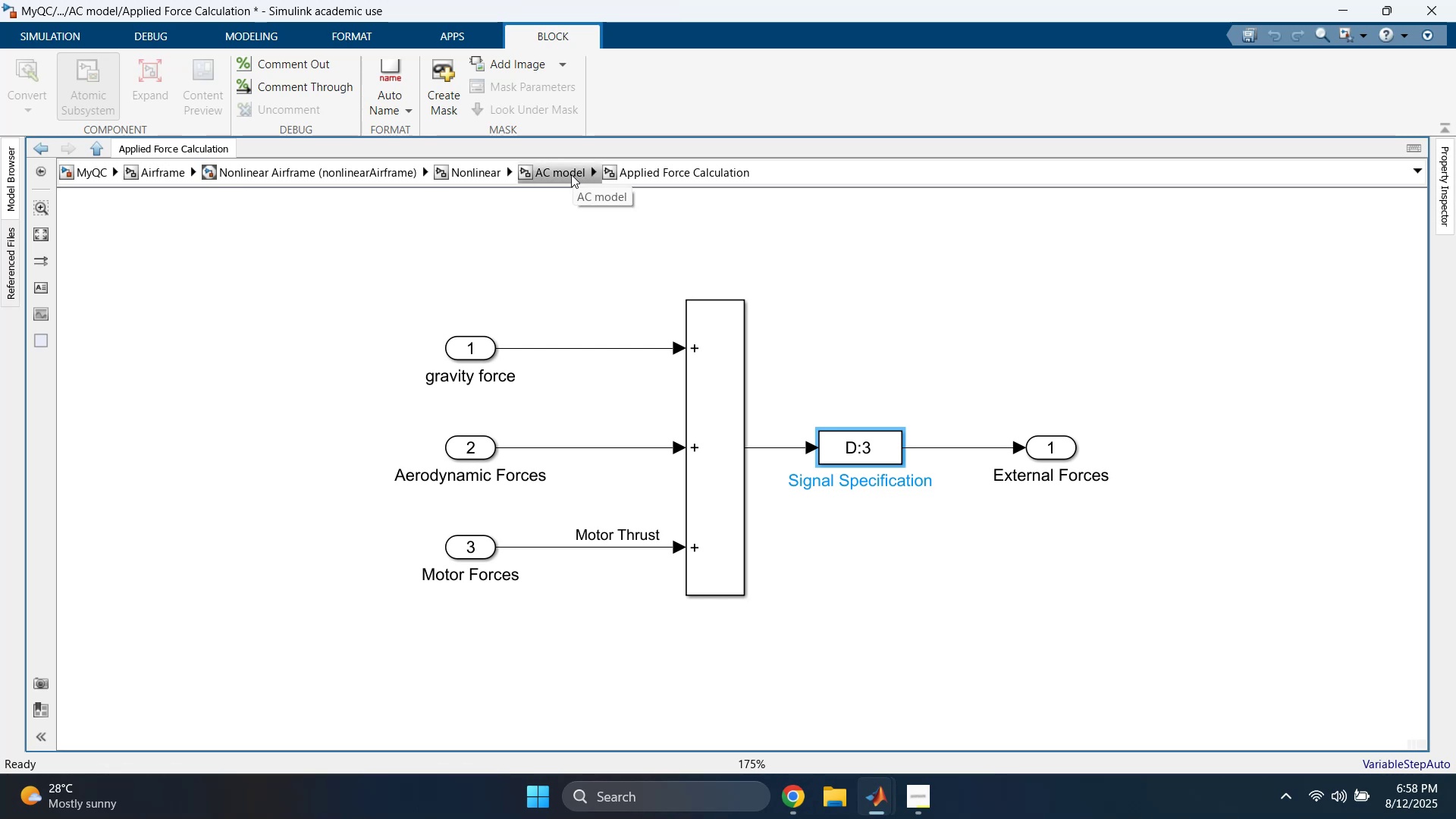 
left_click([571, 174])
 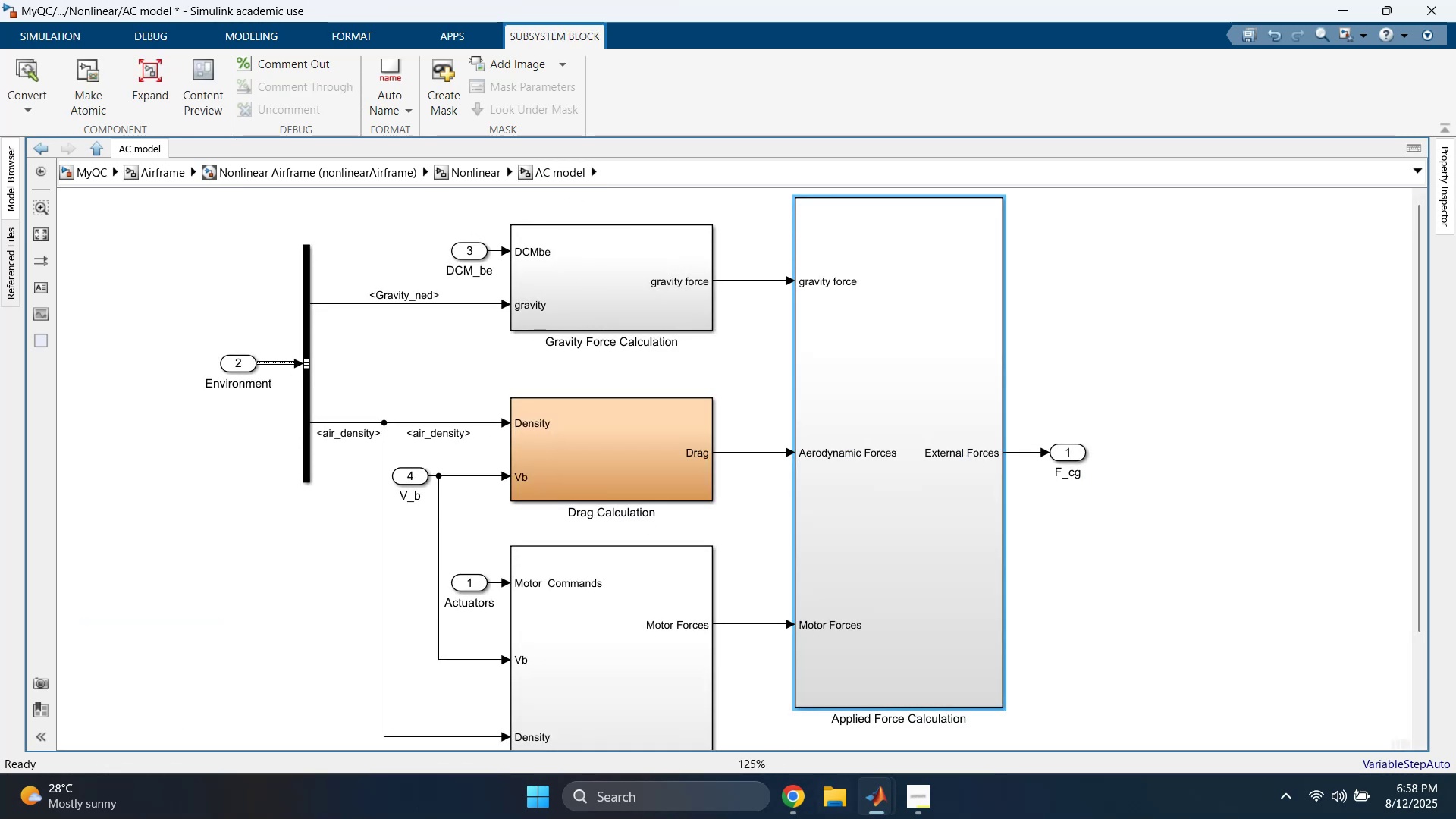 
left_click([790, 805])
 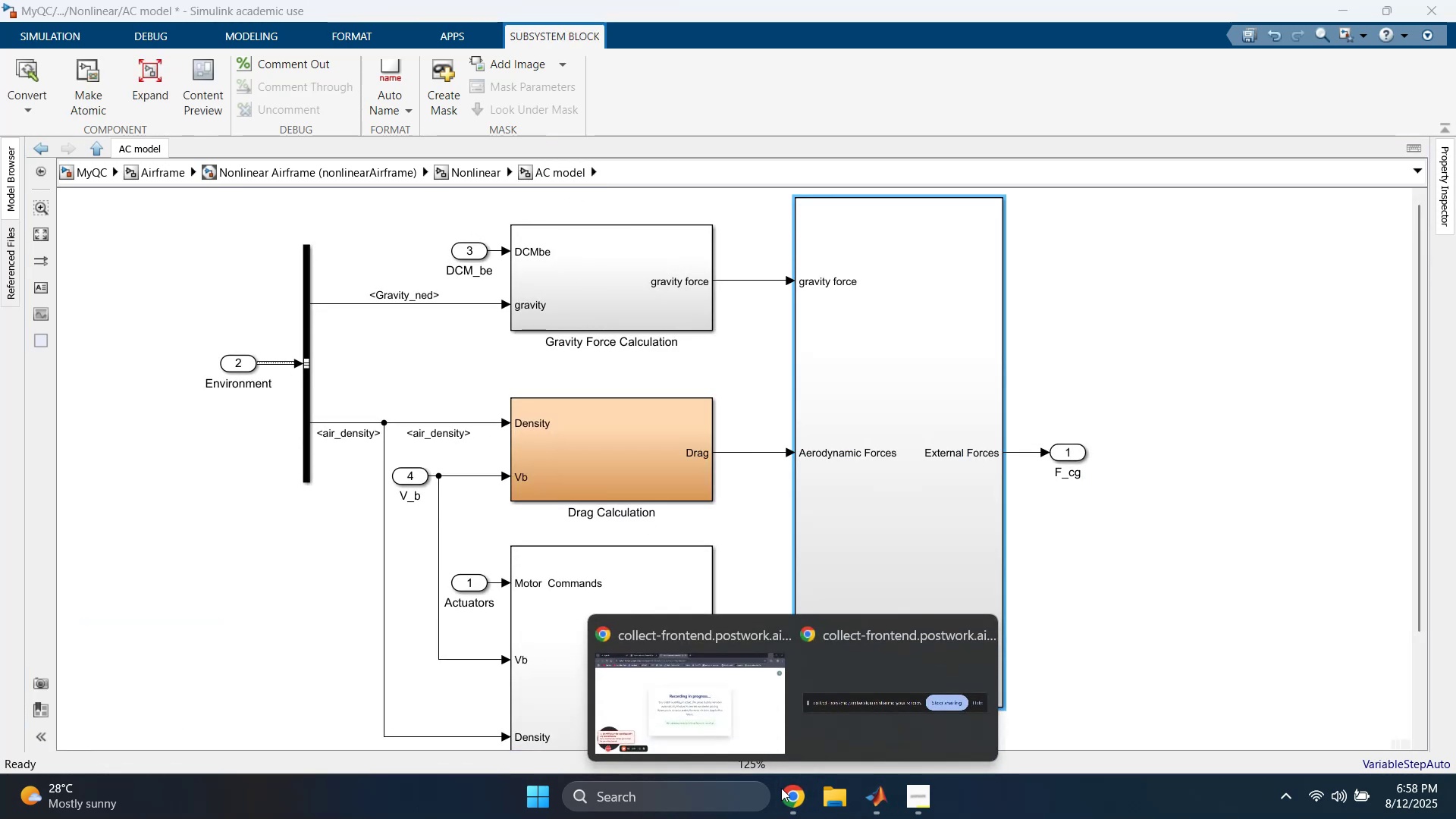 
left_click([701, 704])
 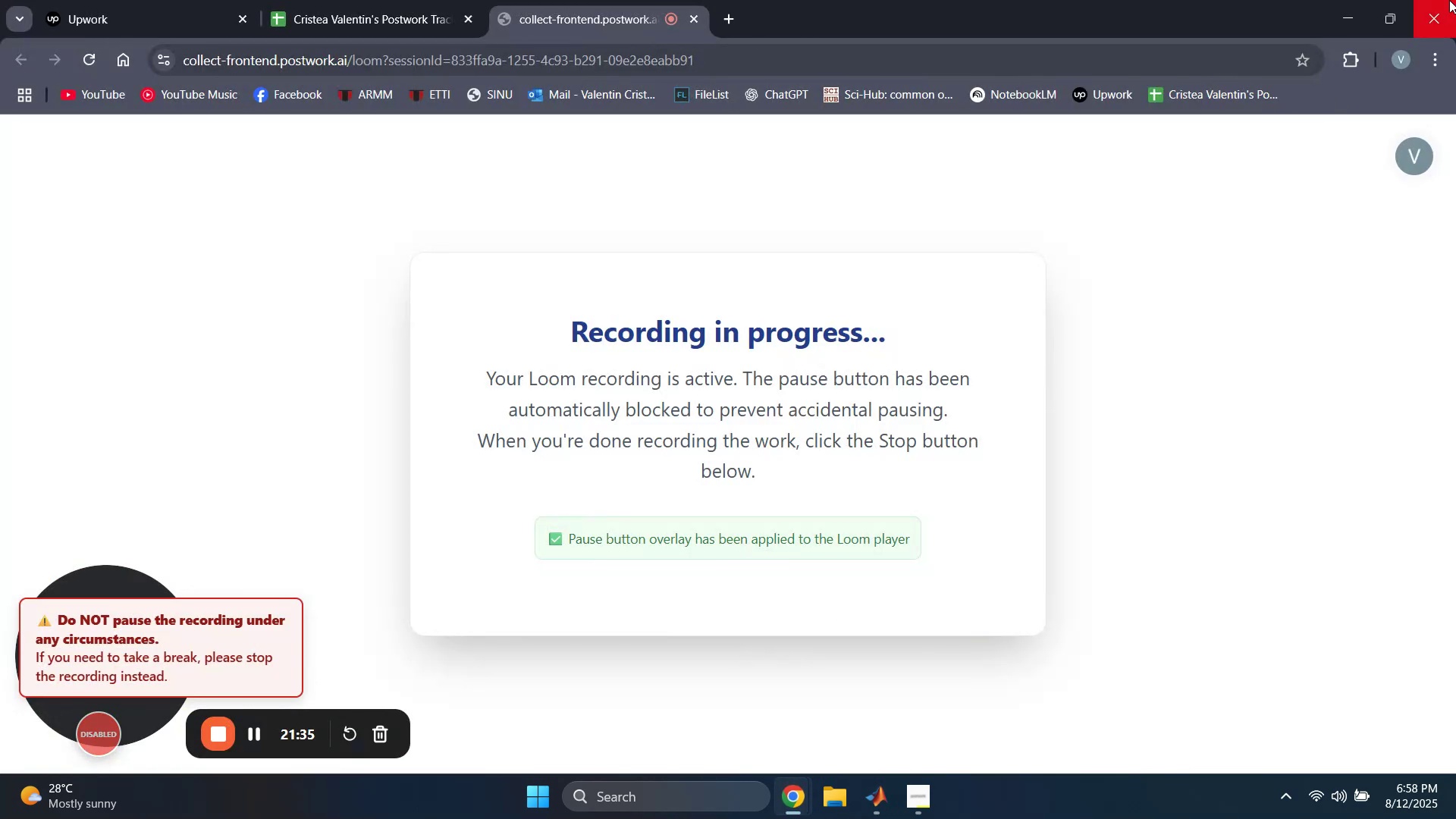 
left_click([1360, 20])
 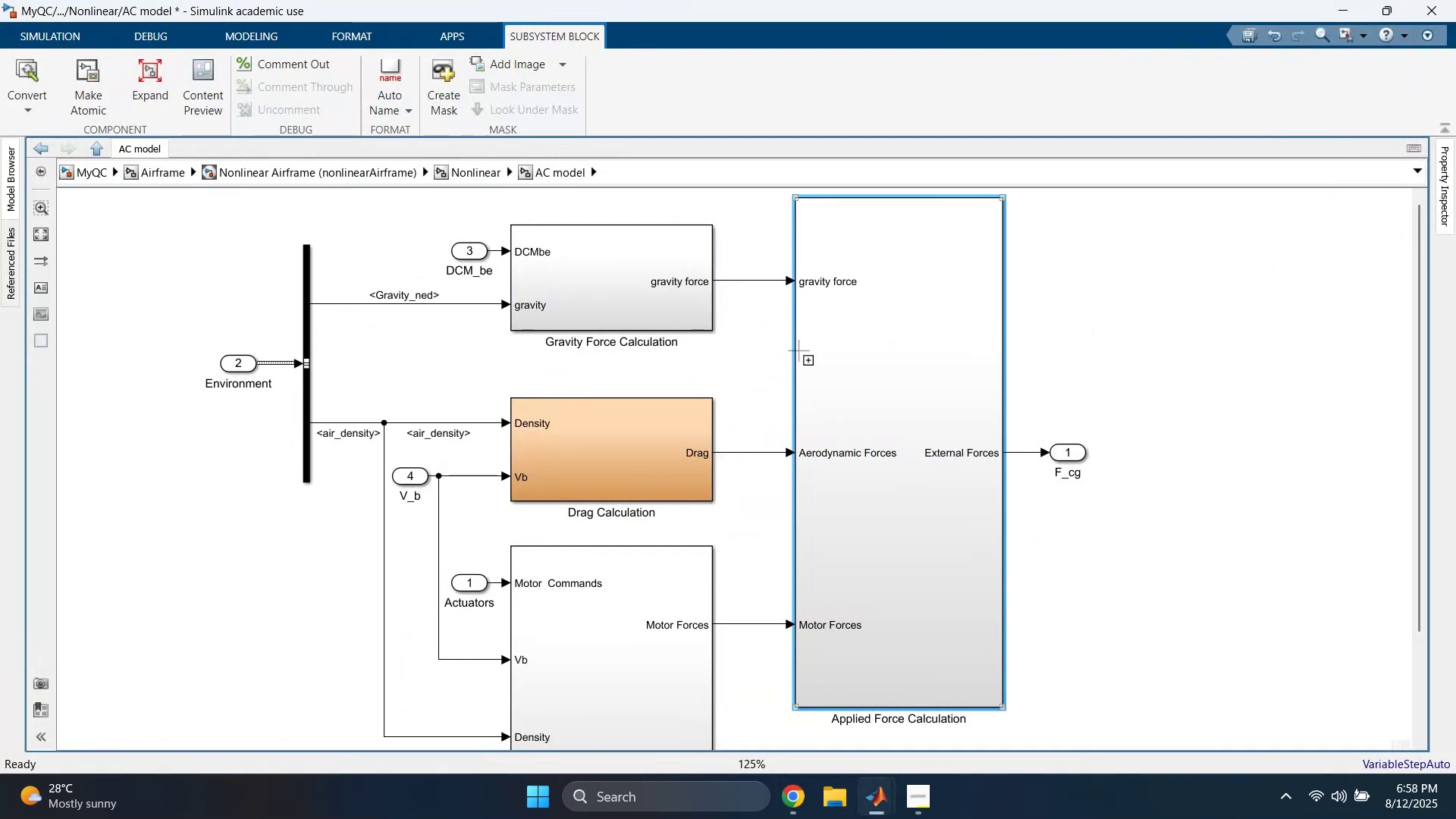 
left_click([758, 352])
 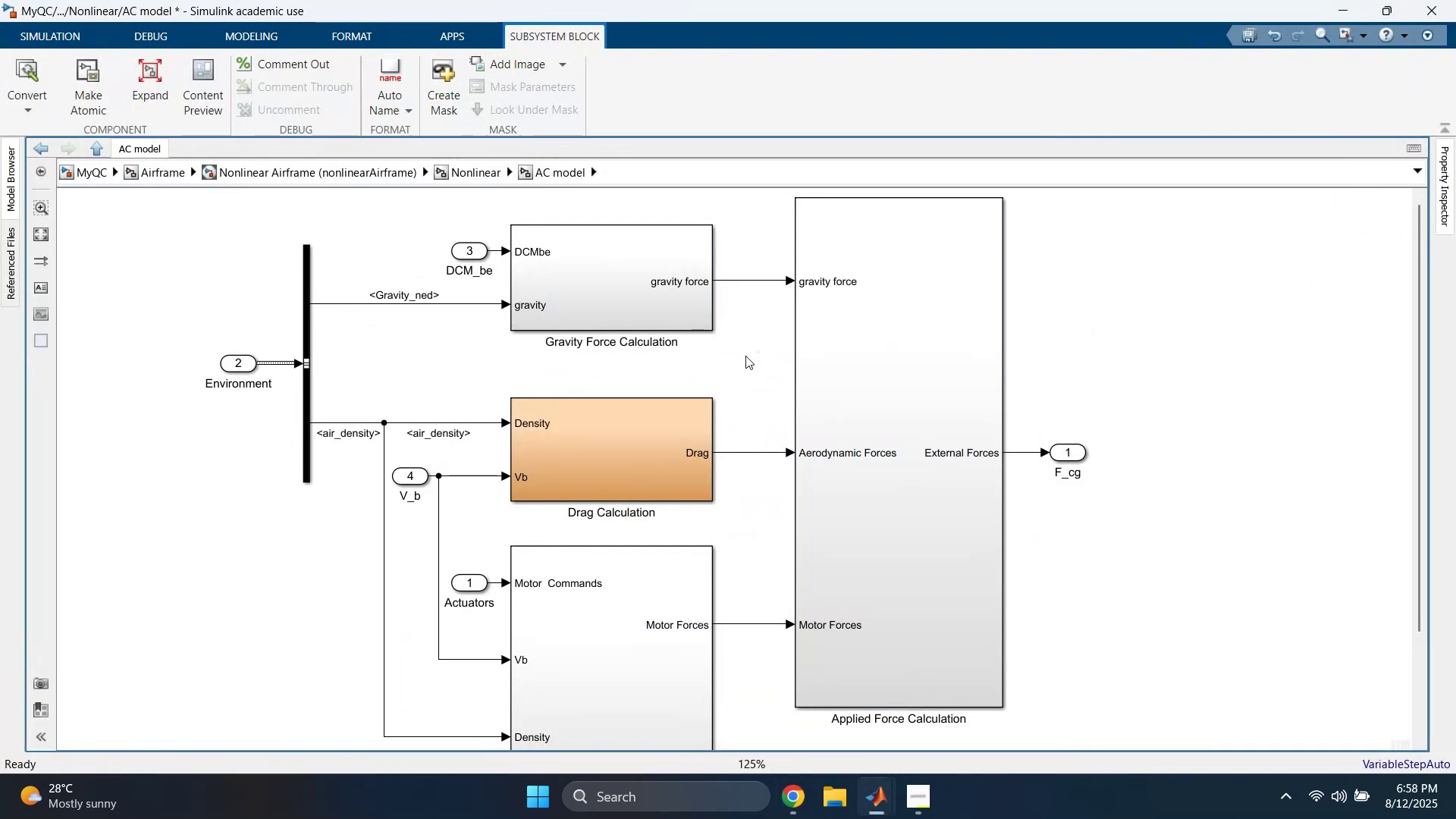 
scroll: coordinate [734, 344], scroll_direction: down, amount: 1.0
 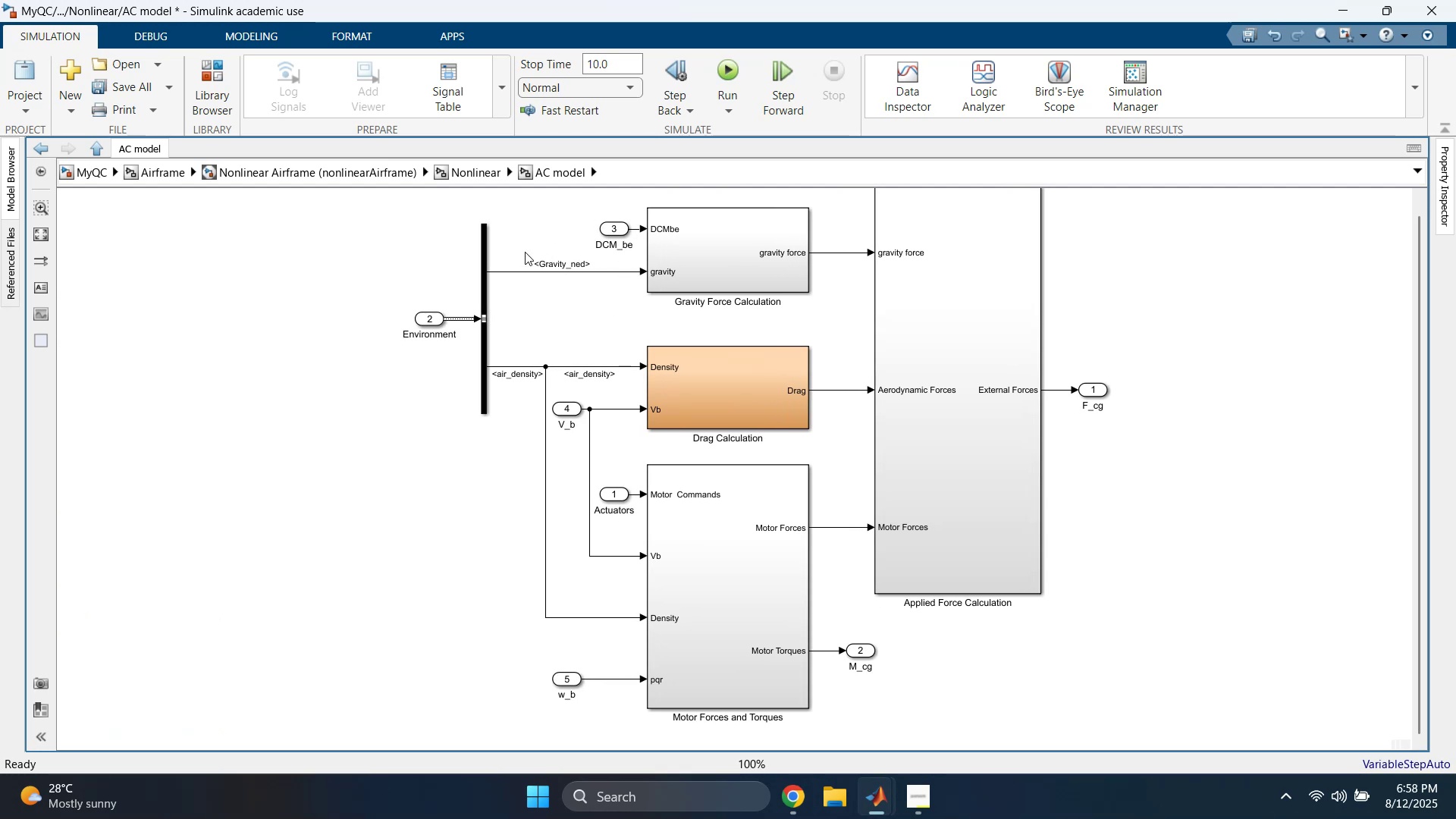 
wait(5.81)
 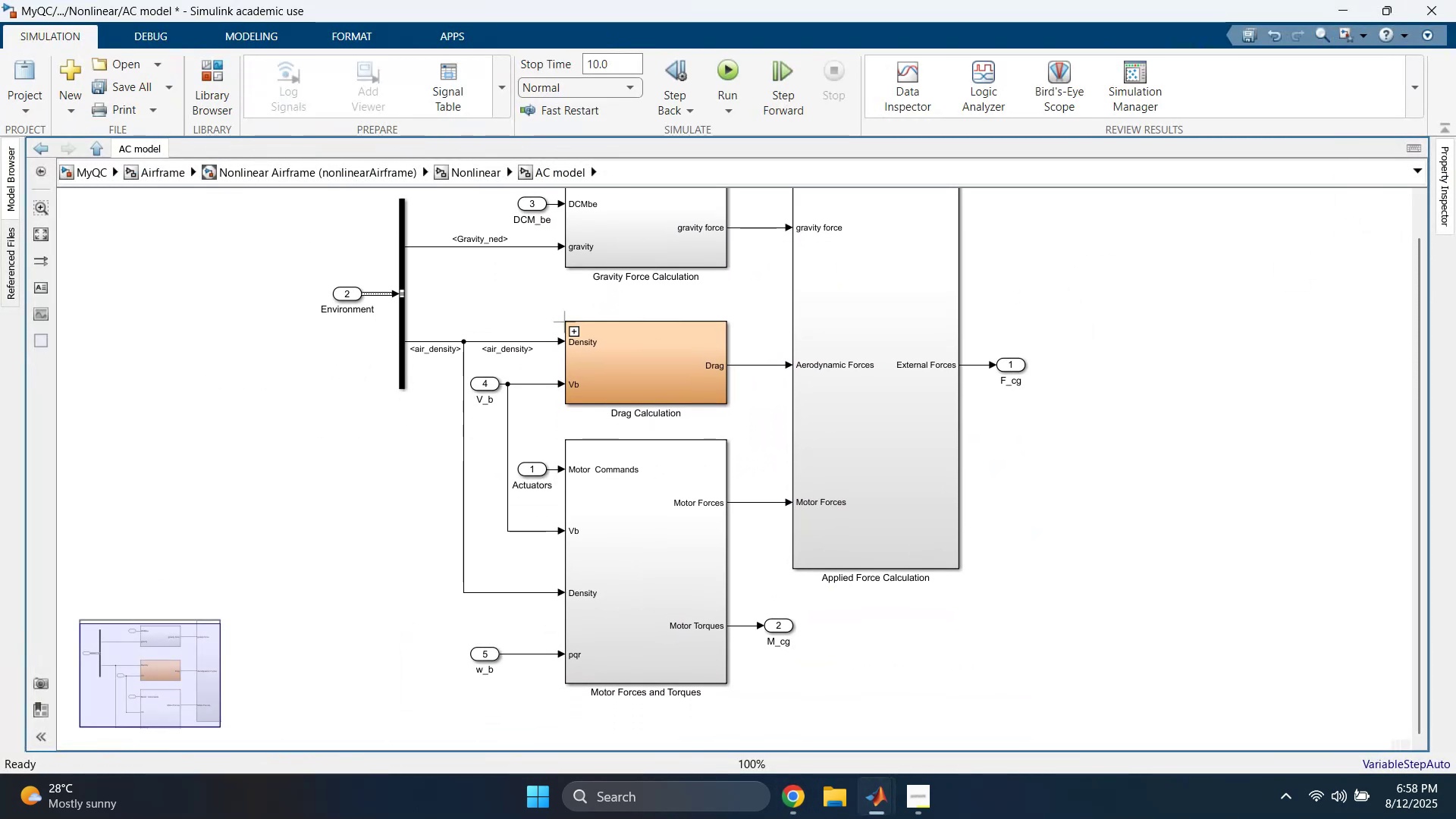 
left_click([488, 168])
 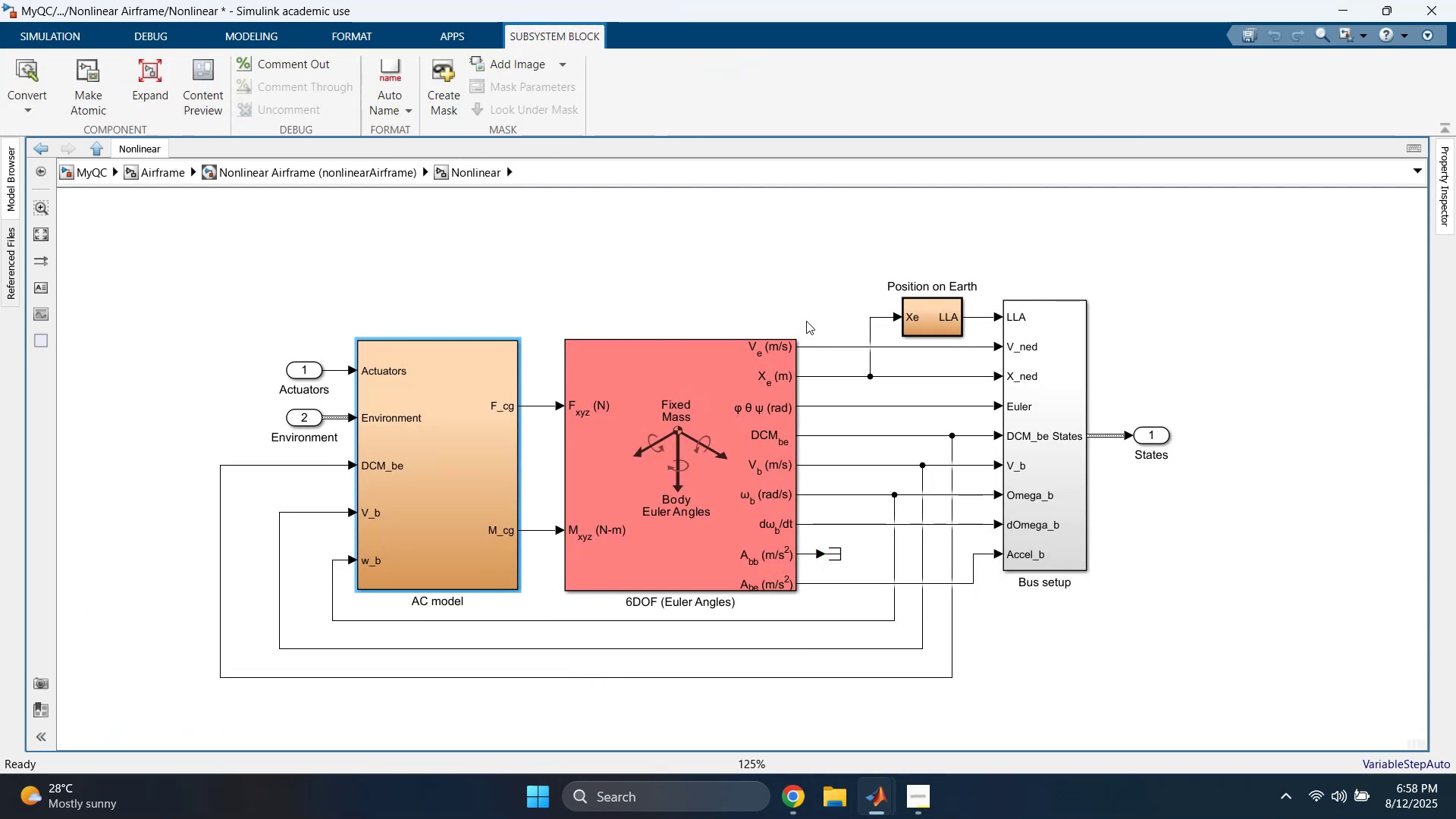 
double_click([927, 325])
 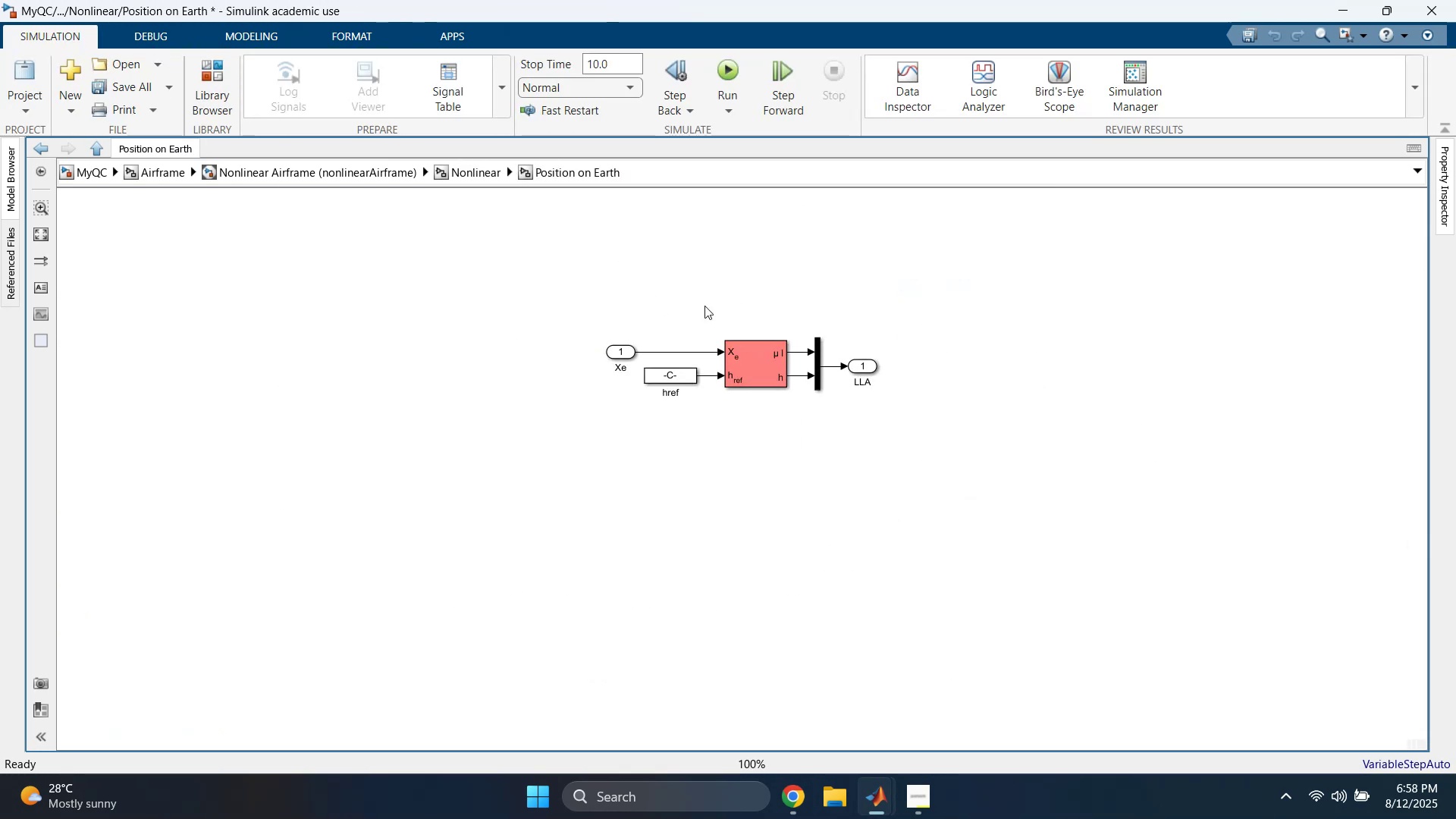 
scroll: coordinate [688, 349], scroll_direction: up, amount: 3.0
 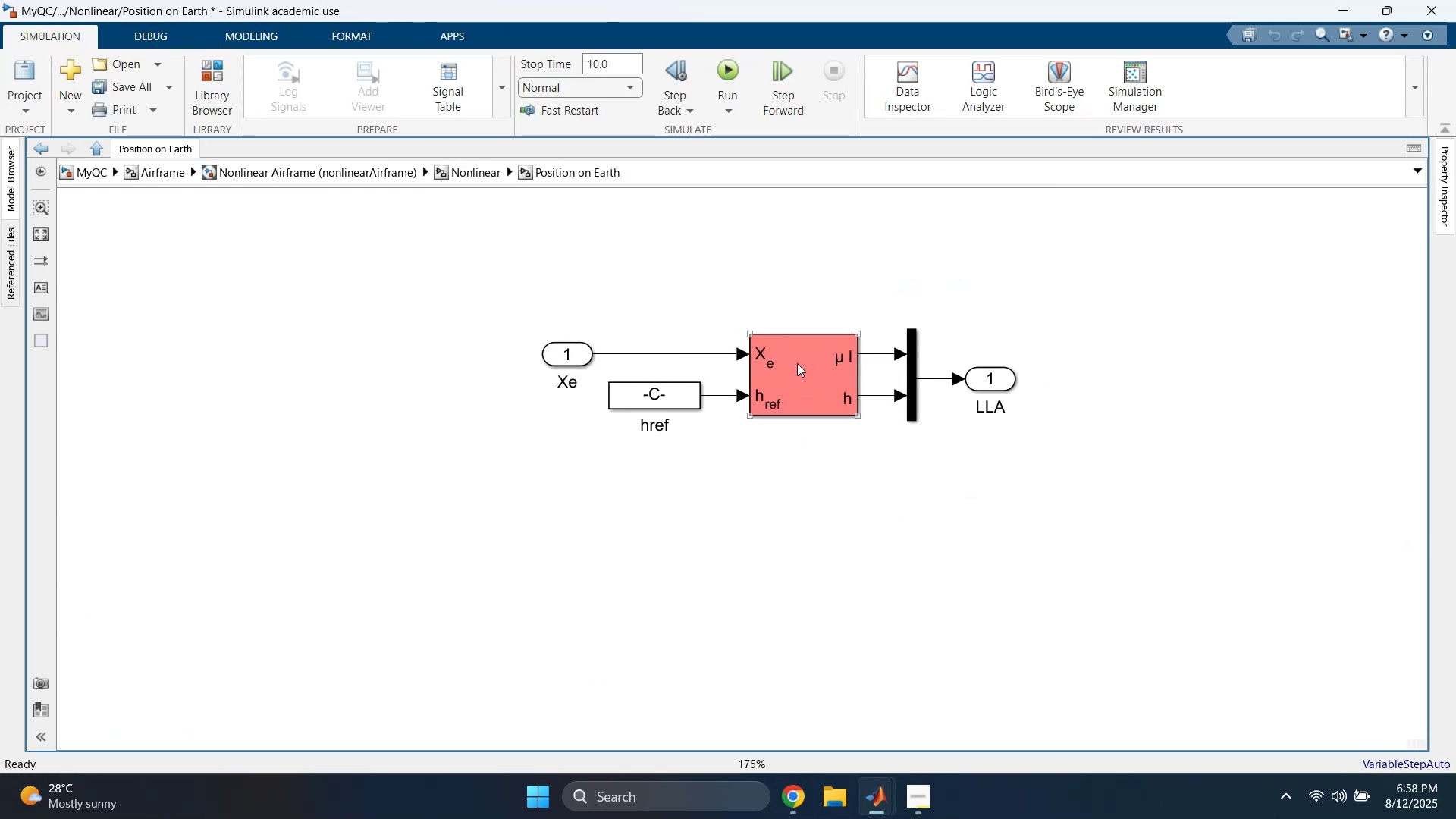 
double_click([801, 372])
 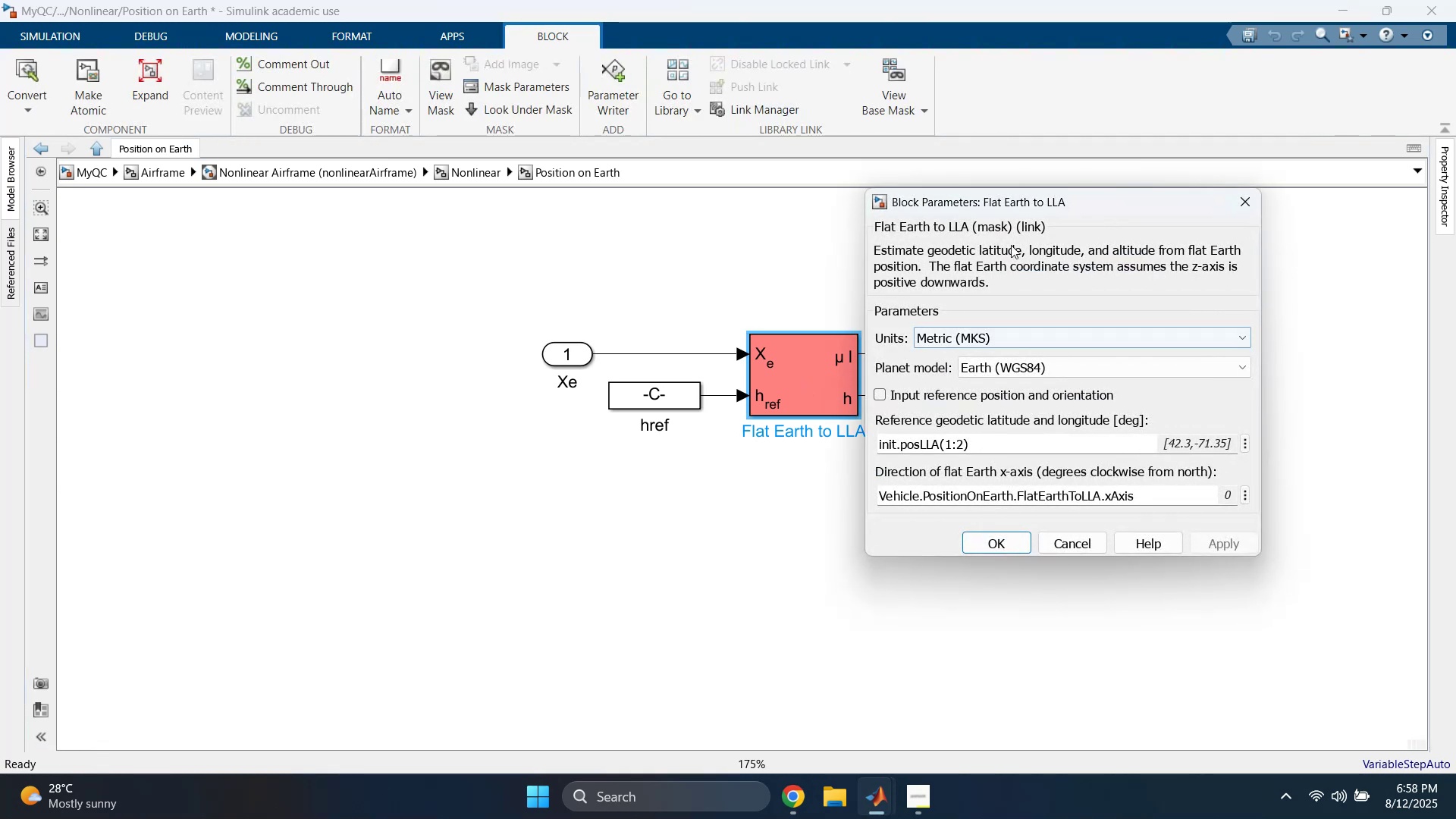 
left_click_drag(start_coordinate=[1026, 199], to_coordinate=[1072, 199])
 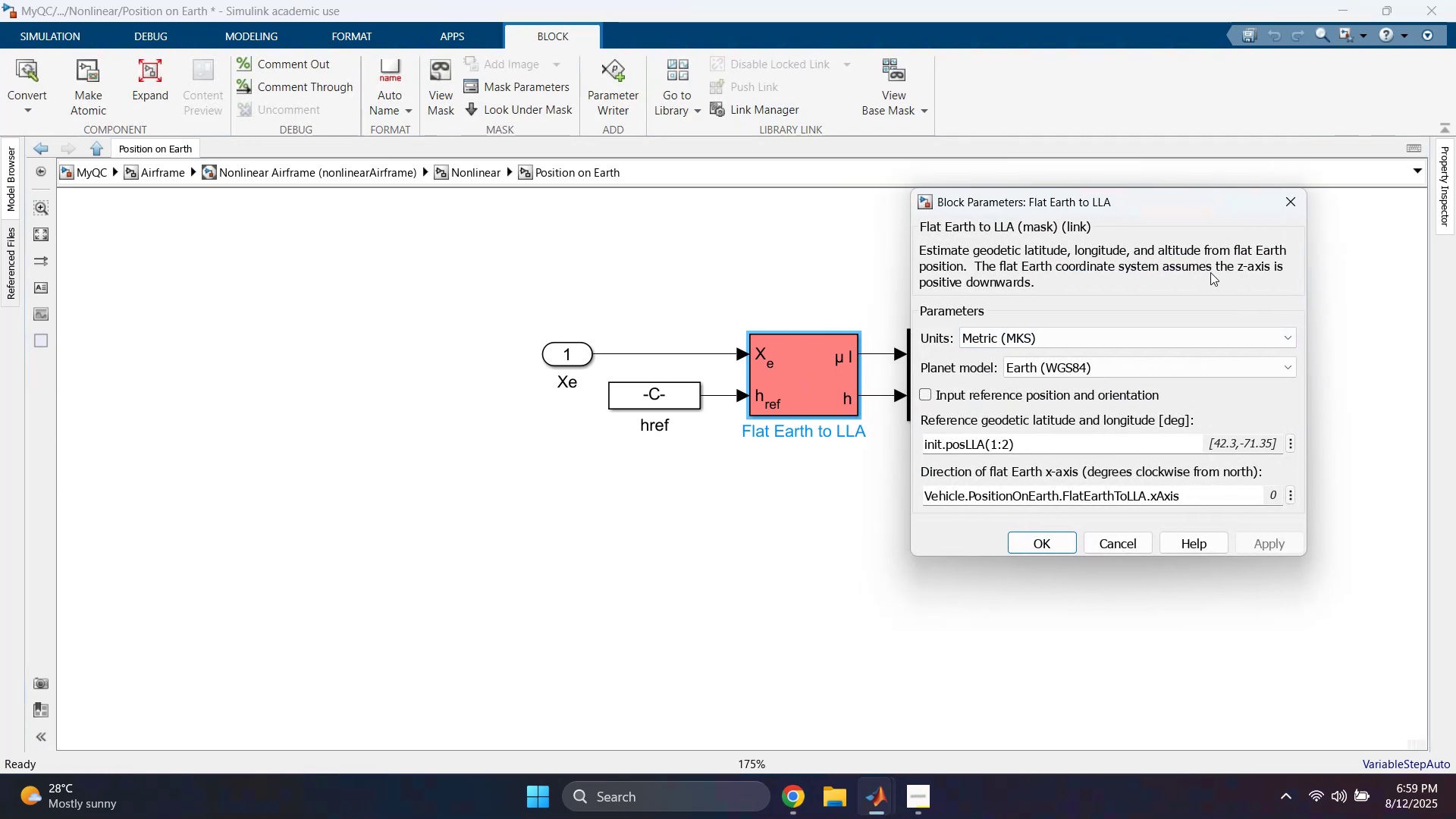 
wait(7.39)
 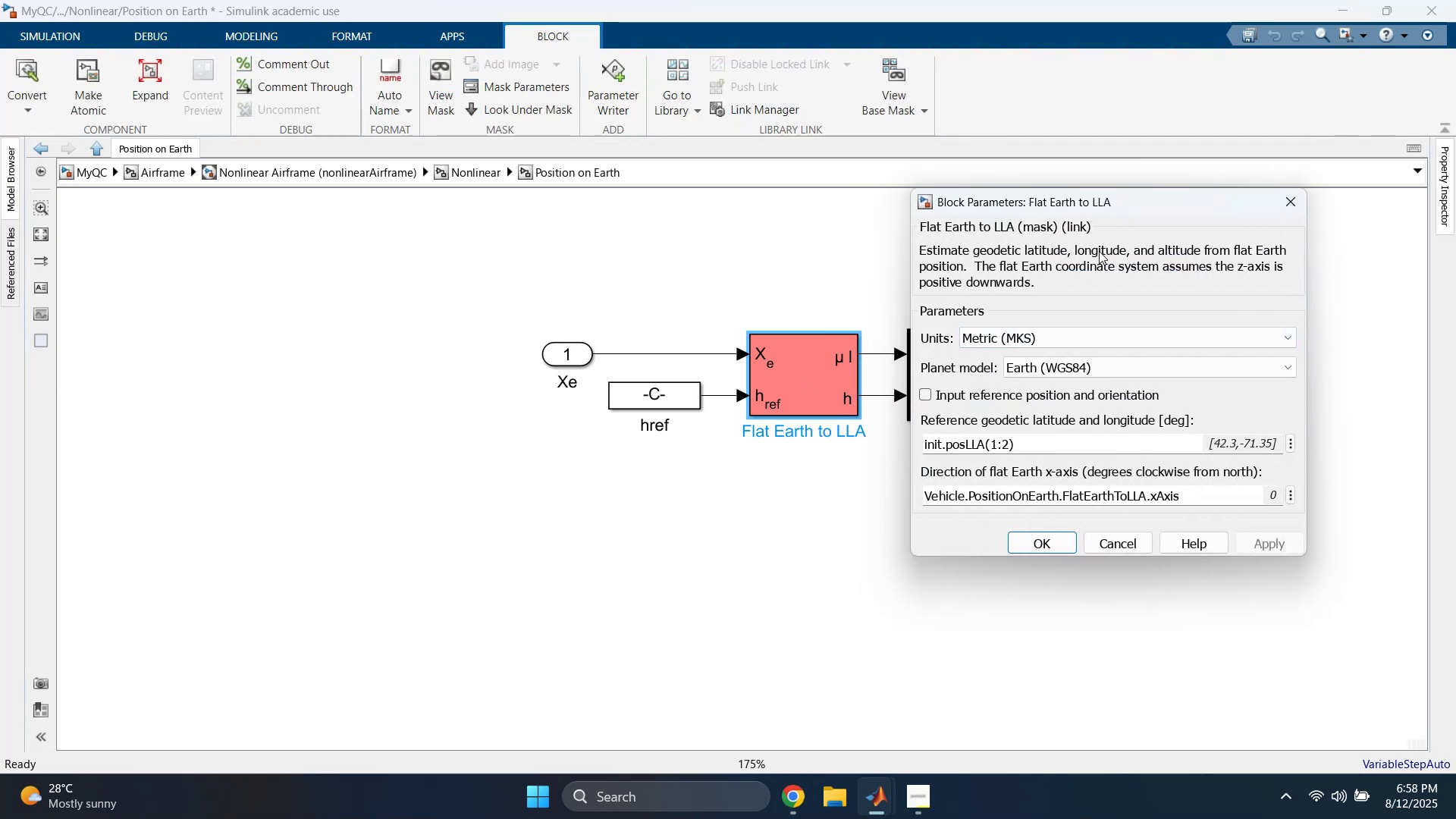 
left_click([1279, 198])
 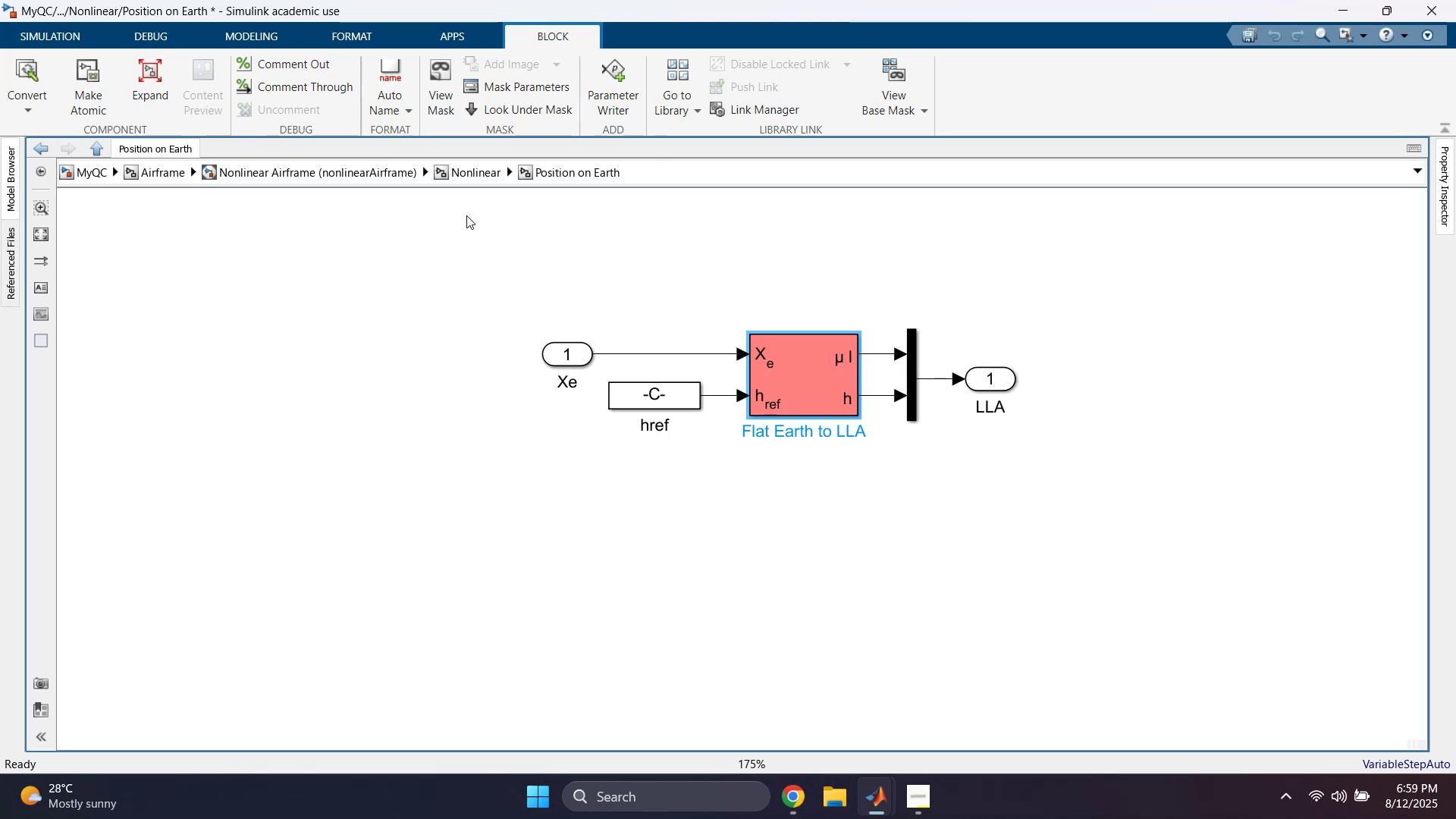 
left_click([484, 178])
 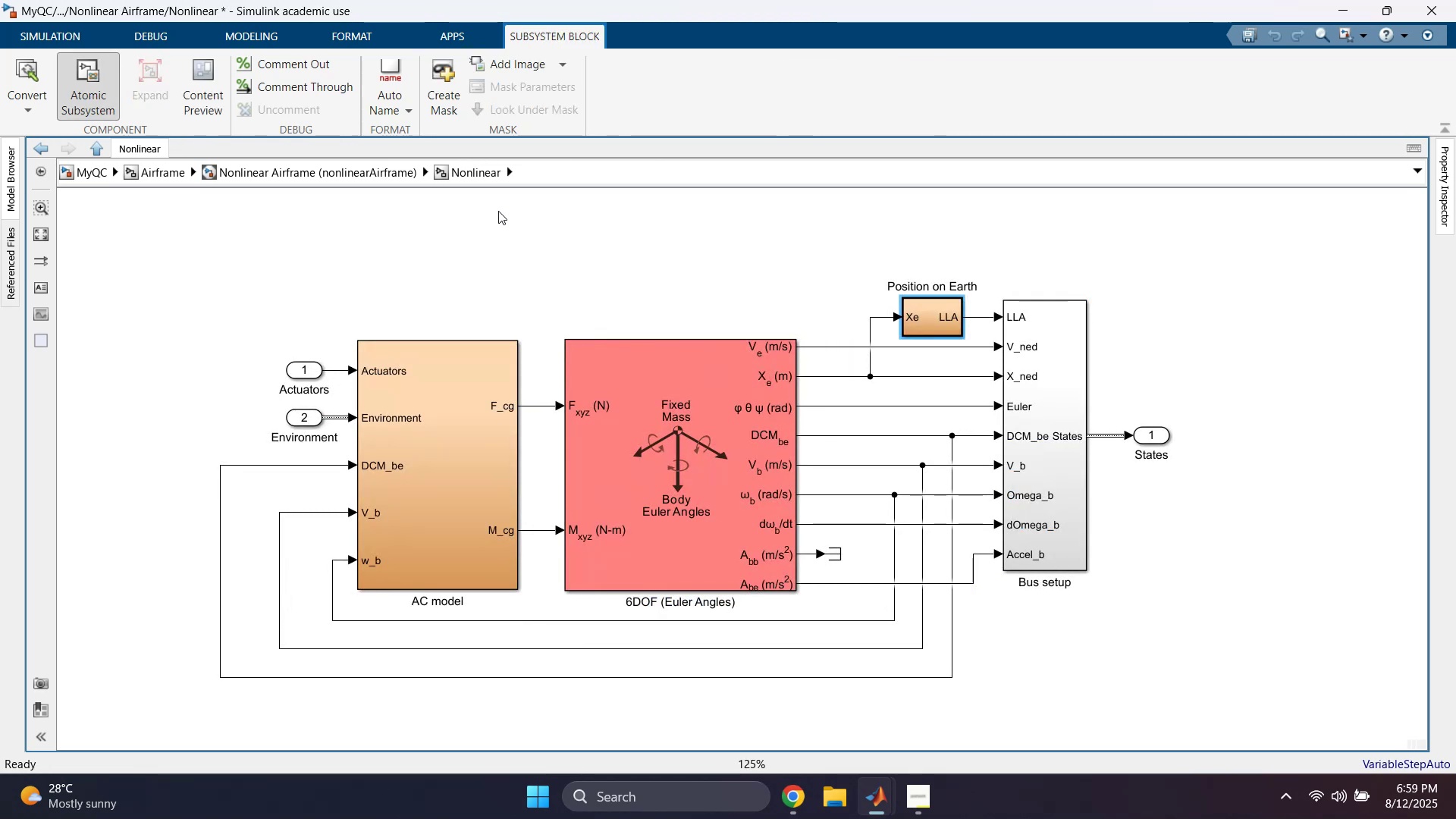 
left_click([535, 267])
 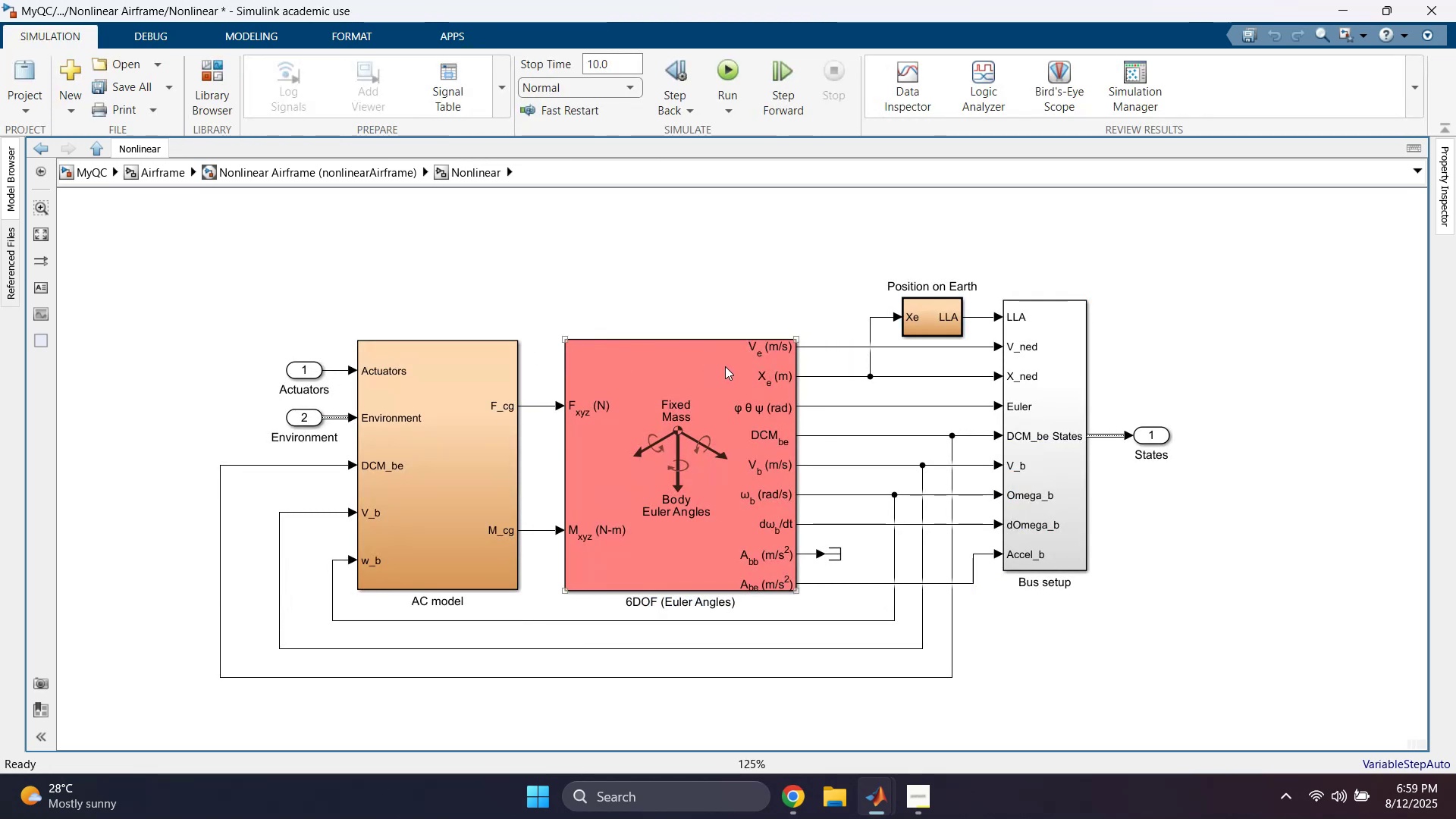 
double_click([685, 400])
 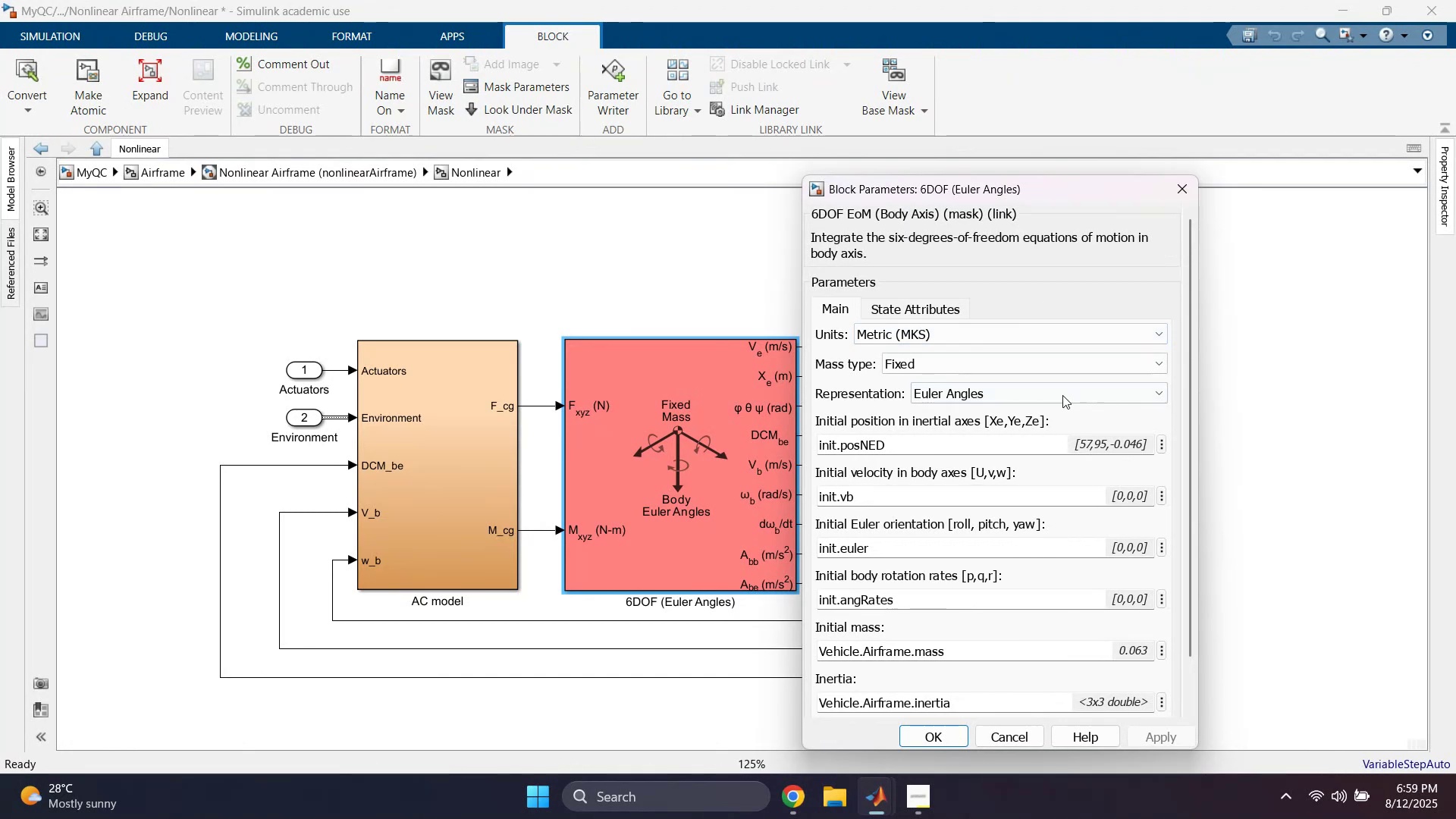 
wait(6.13)
 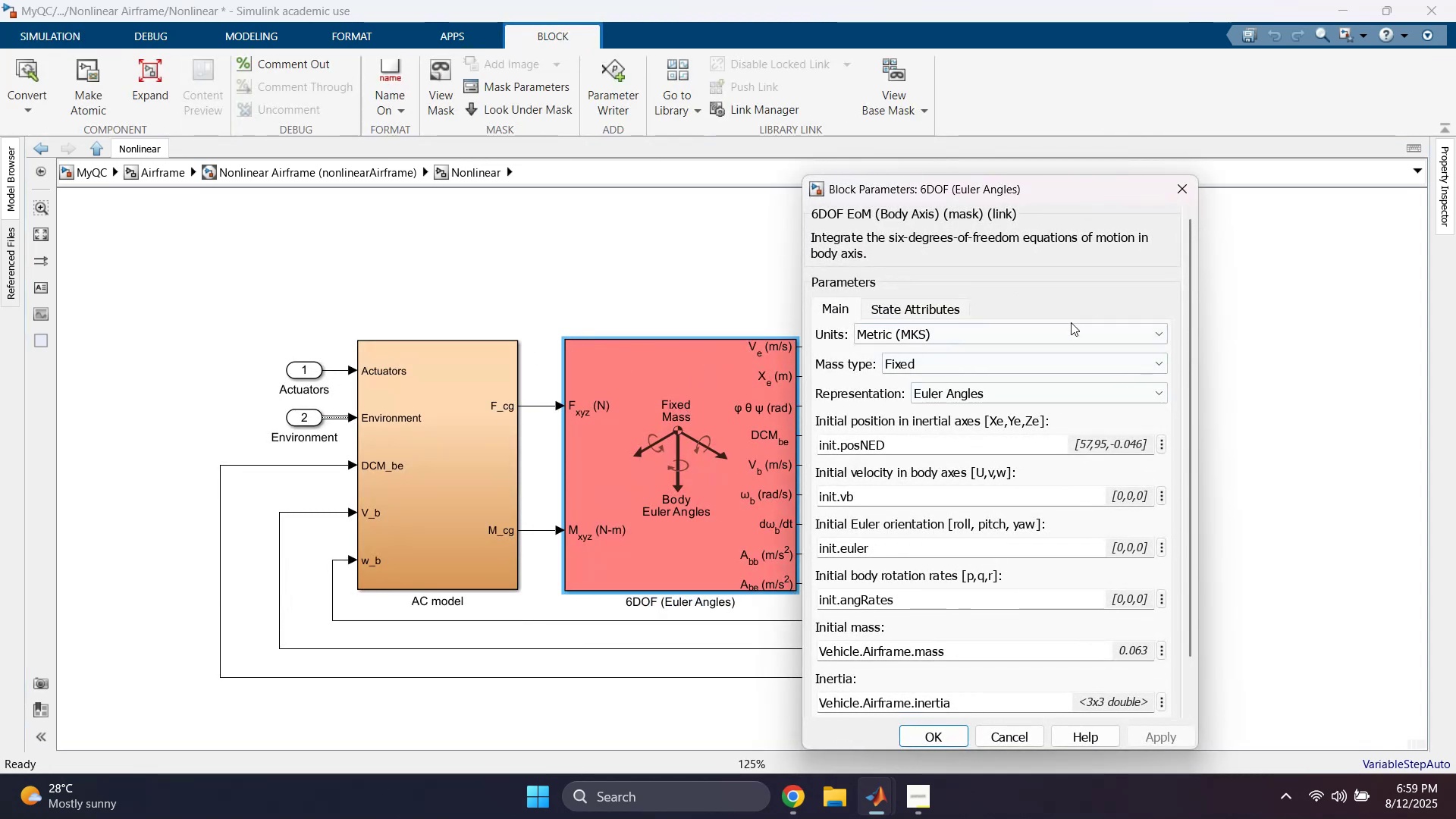 
left_click([1192, 184])
 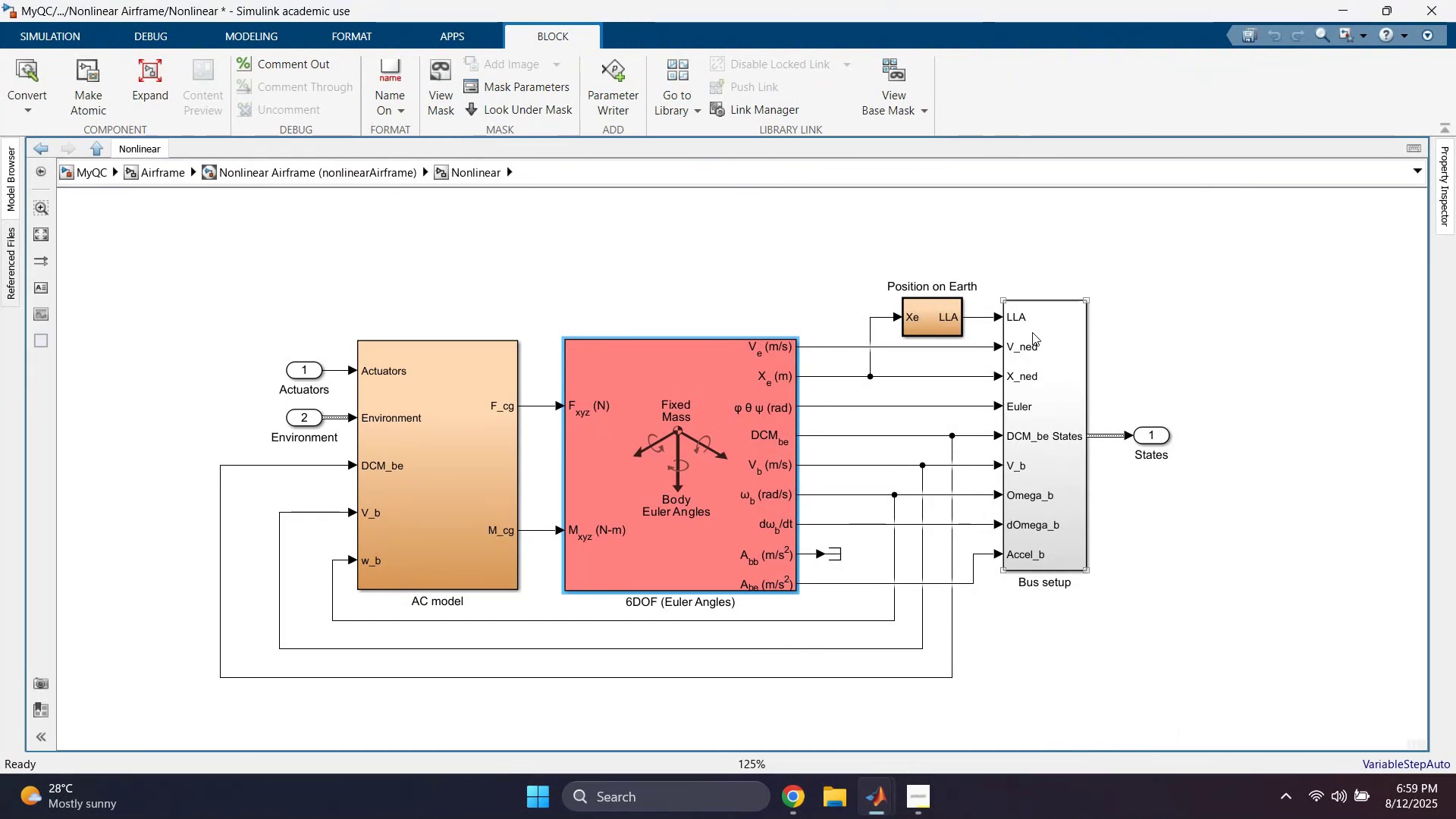 
double_click([934, 328])
 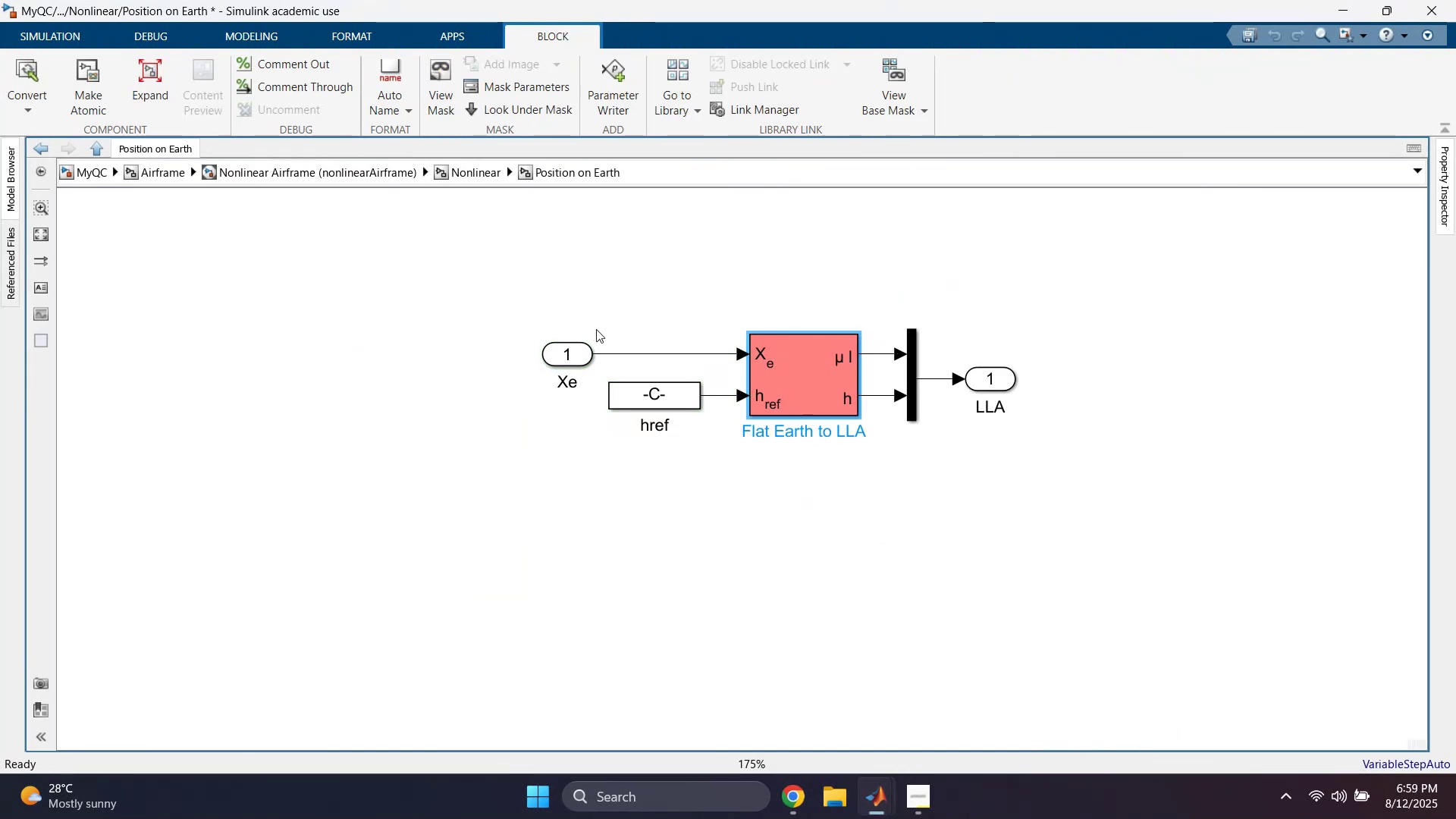 
left_click([465, 172])
 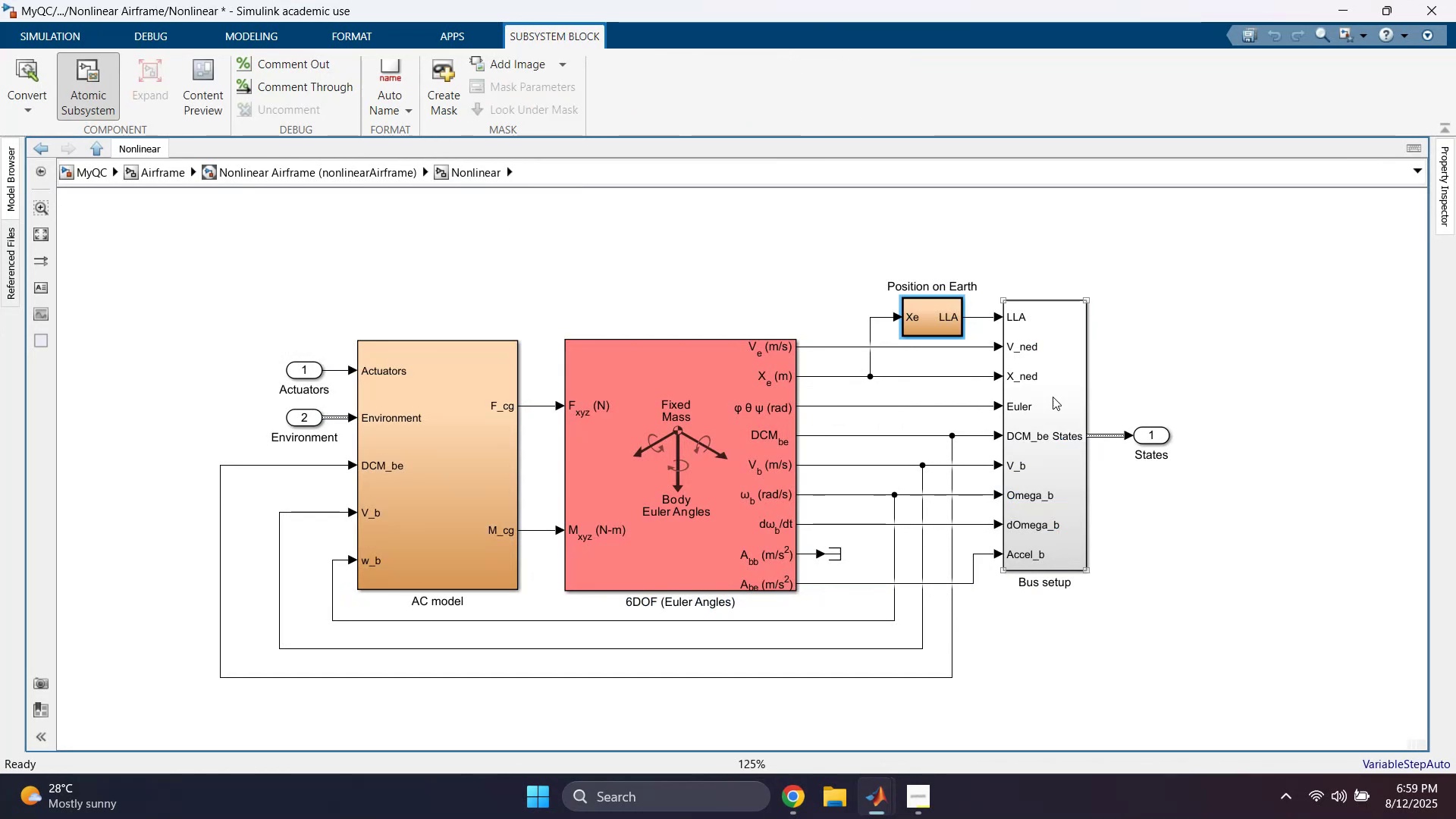 
left_click([1065, 392])
 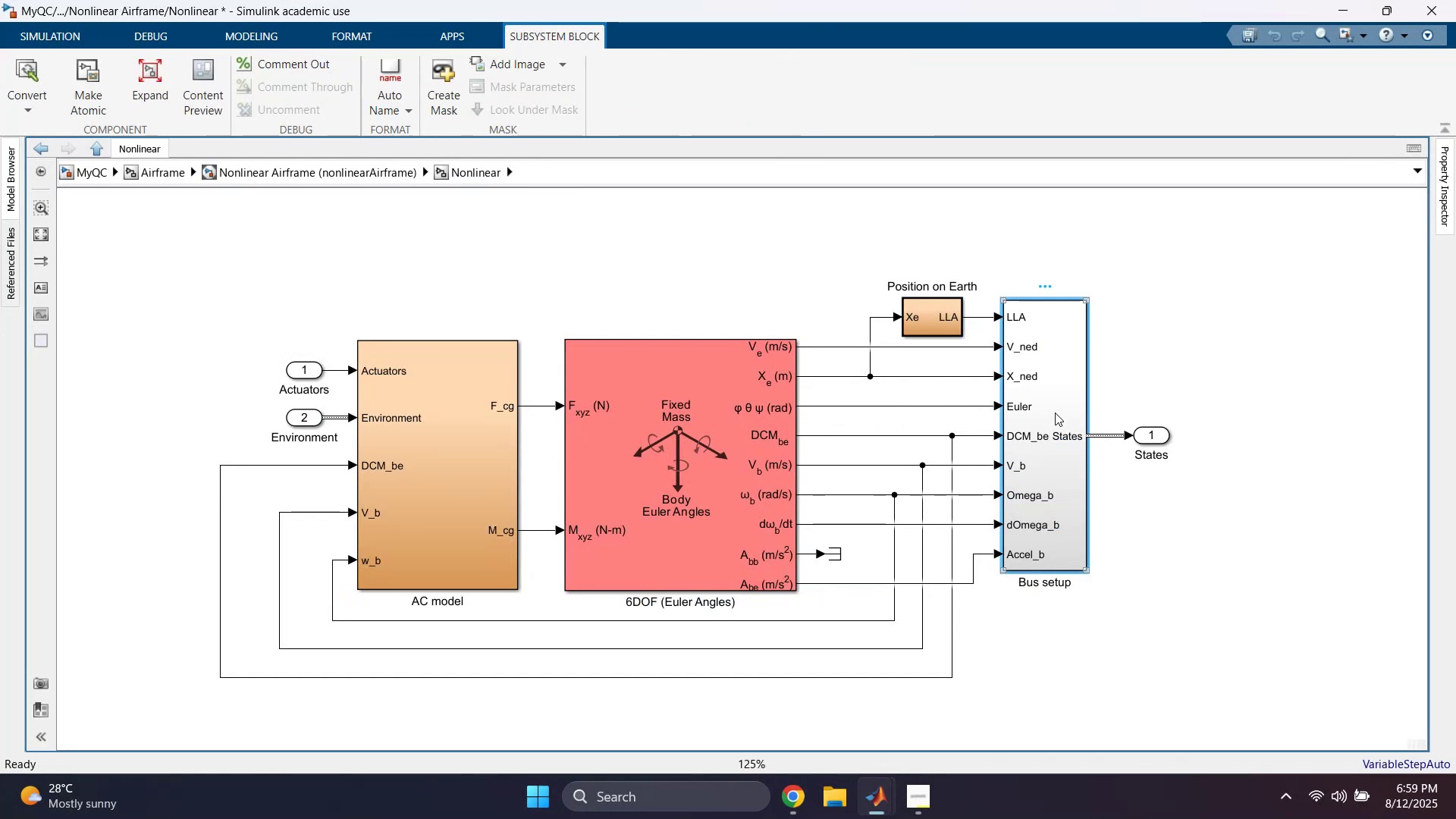 
double_click([1055, 413])
 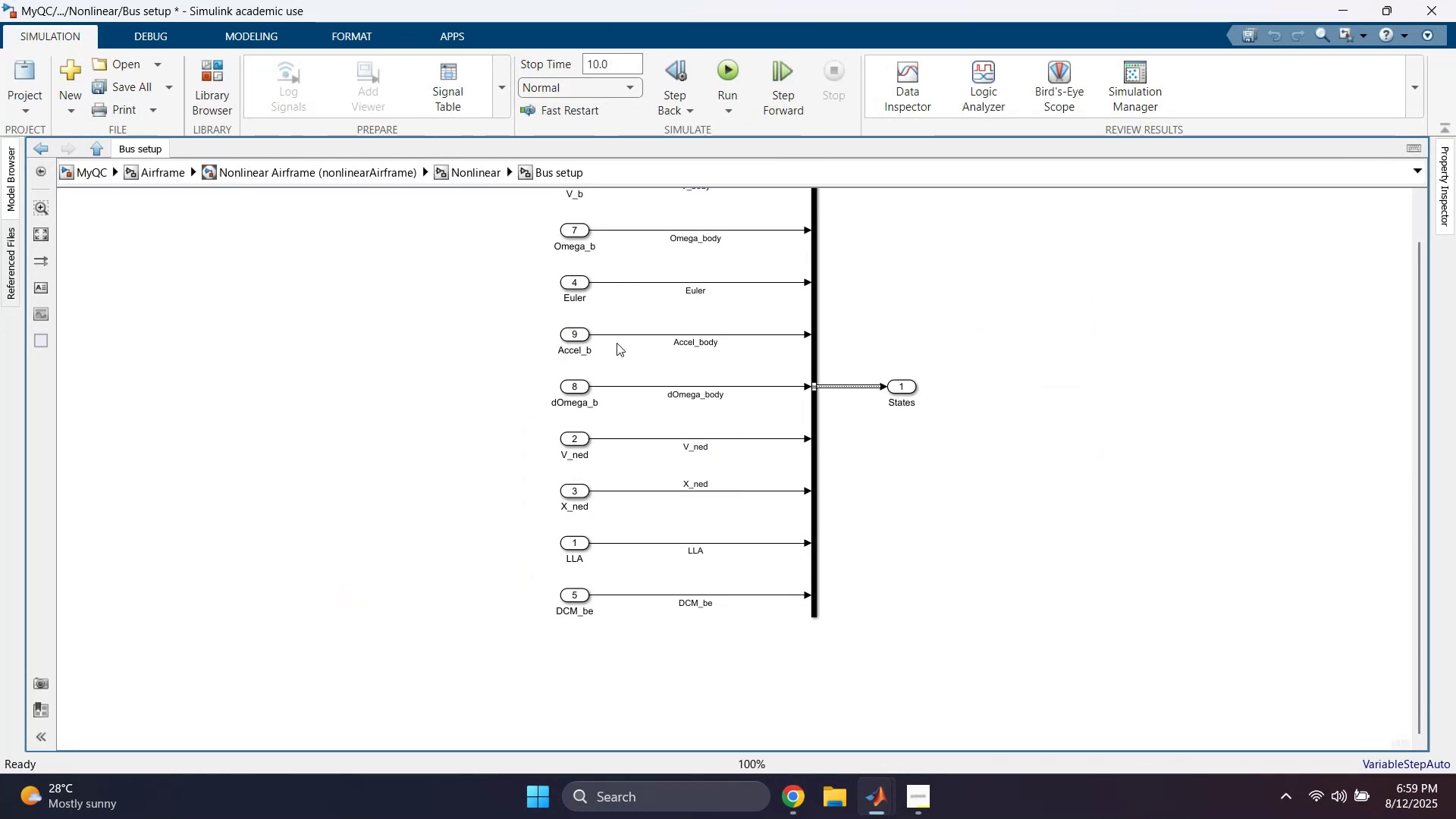 
scroll: coordinate [613, 339], scroll_direction: down, amount: 1.0
 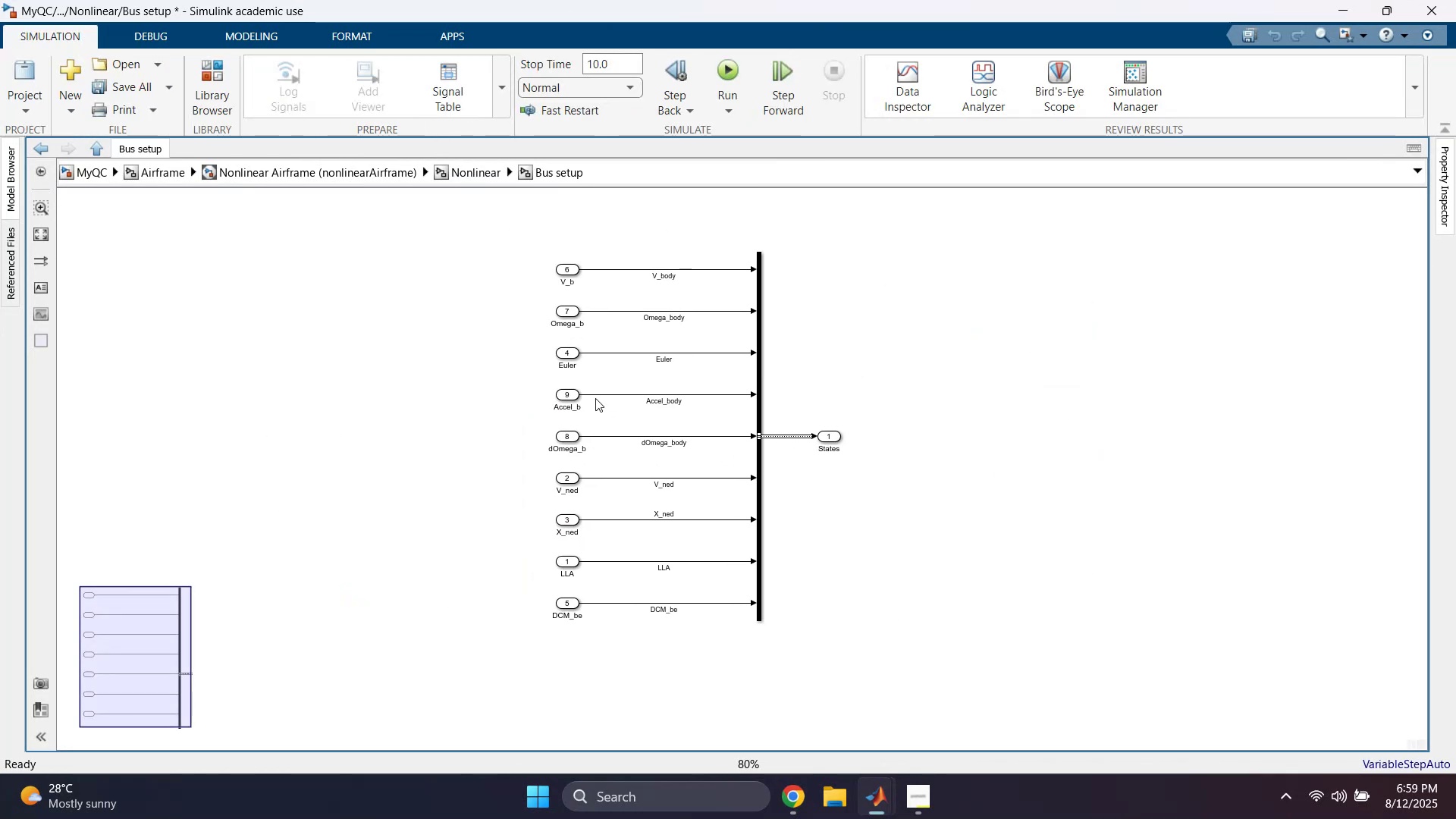 
scroll: coordinate [723, 579], scroll_direction: up, amount: 2.0
 